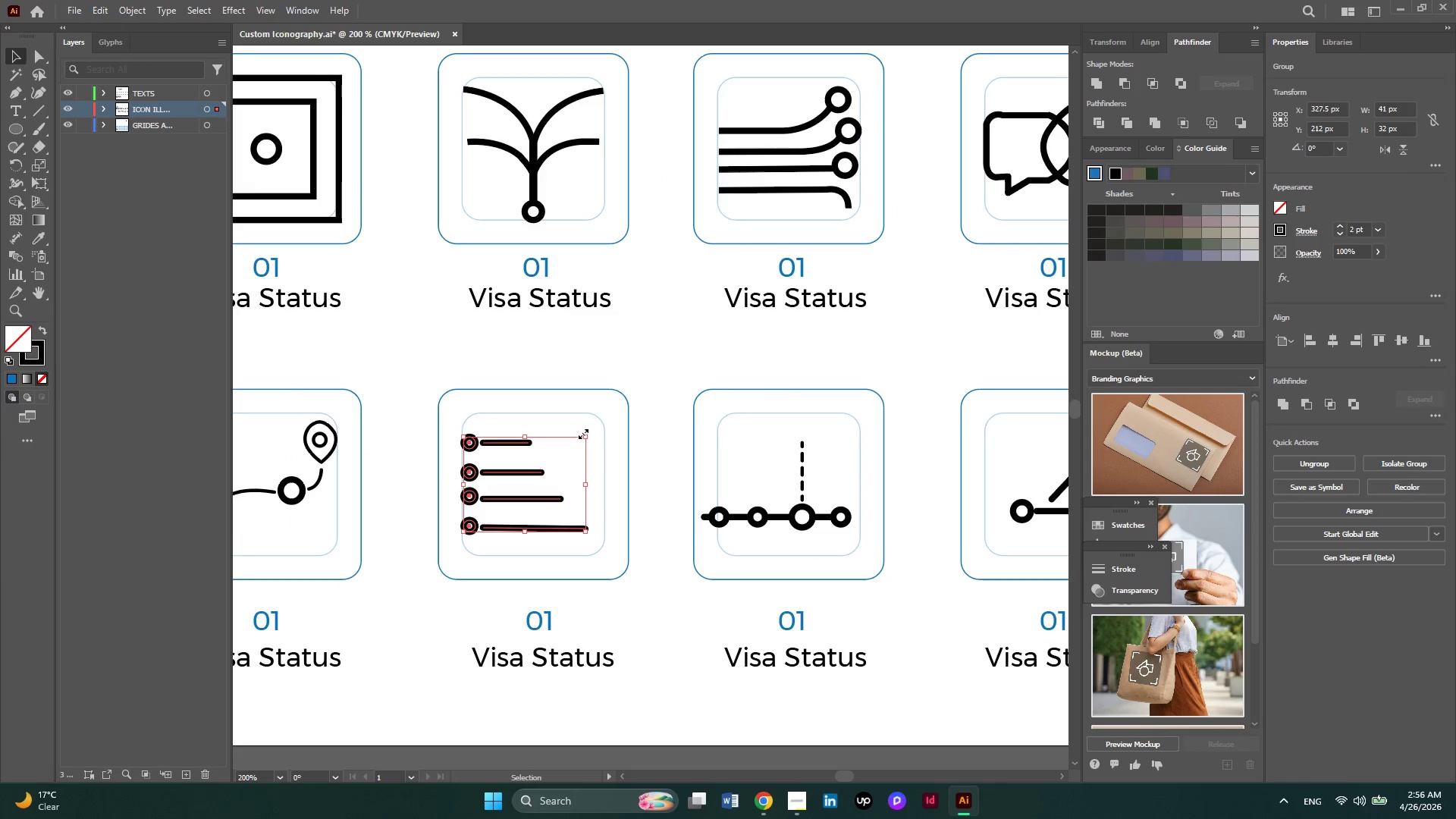 
hold_key(key=ShiftLeft, duration=3.59)
left_click_drag(start_coordinate=[582, 432], to_coordinate=[601, 419])
 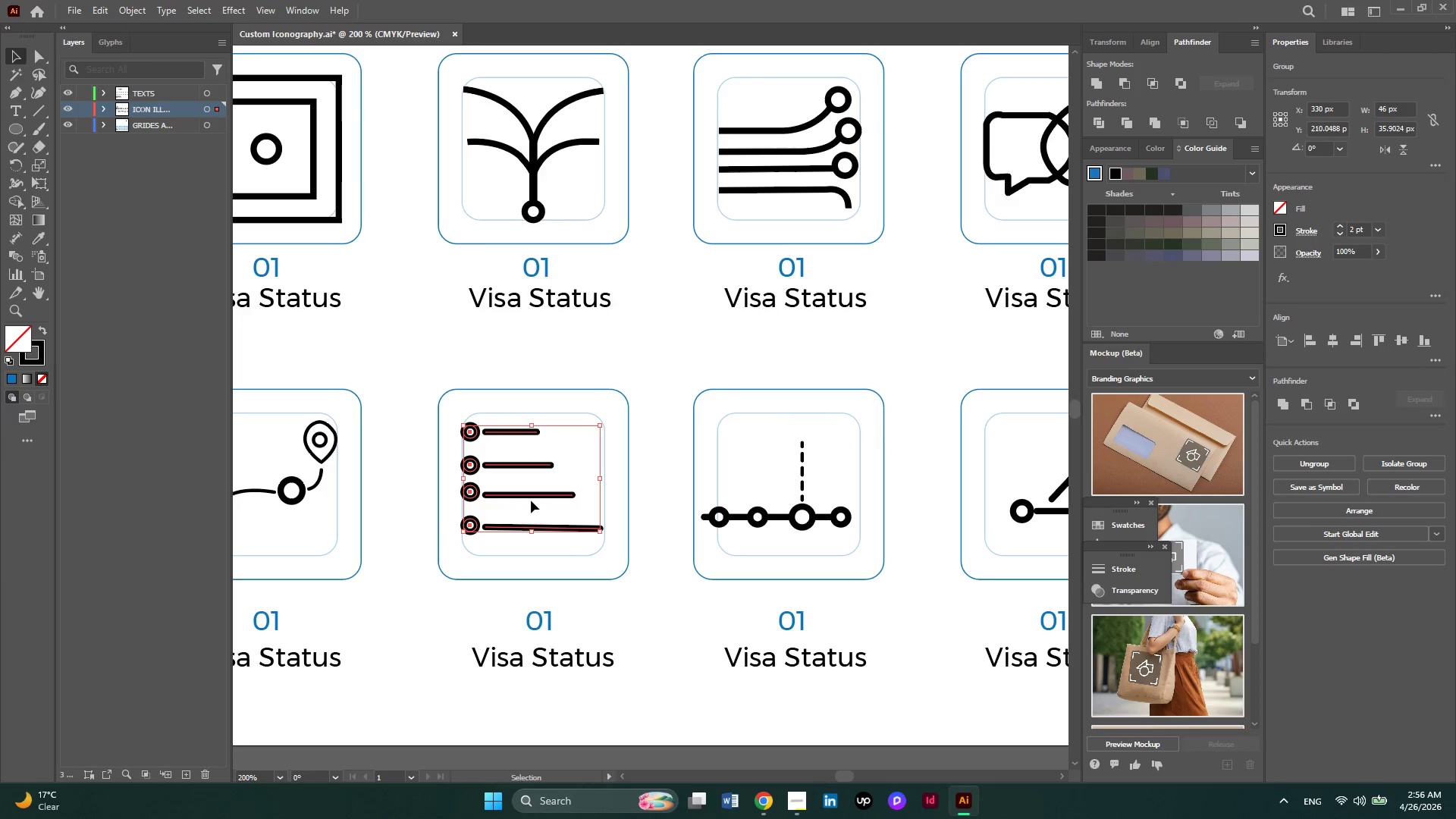 
left_click_drag(start_coordinate=[529, 499], to_coordinate=[536, 503])
 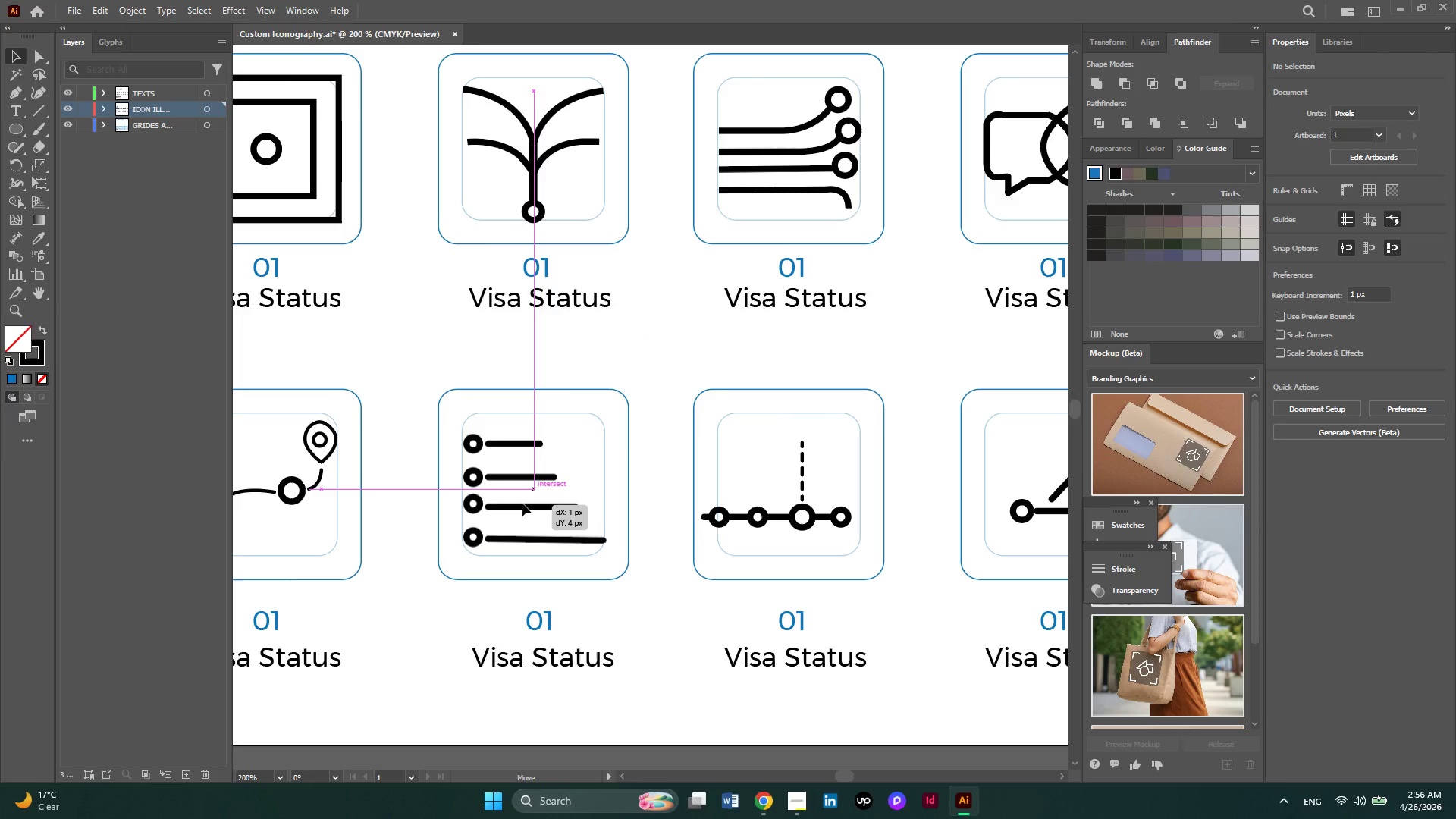 
wait(9.41)
 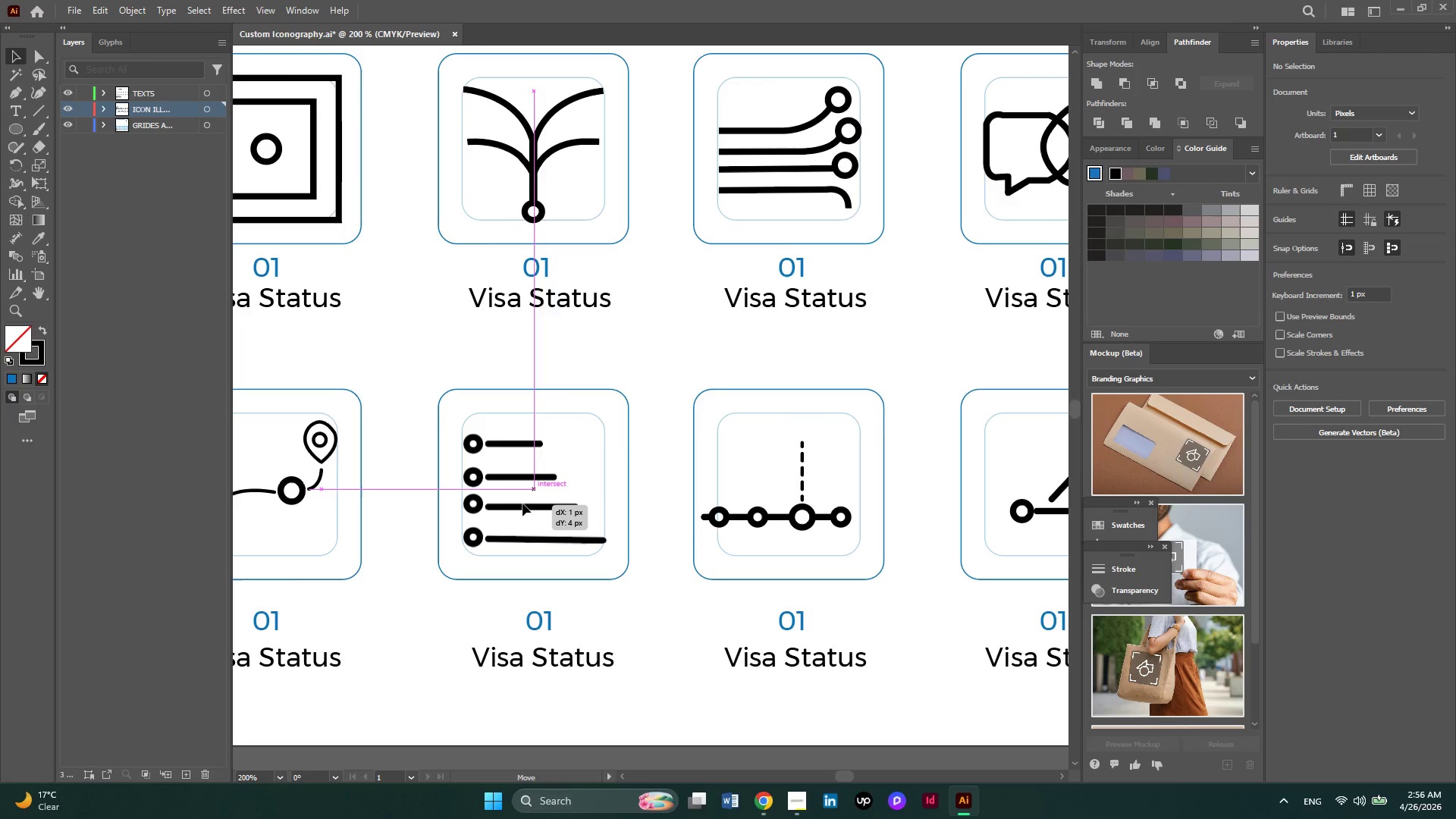 
left_click([632, 488])
 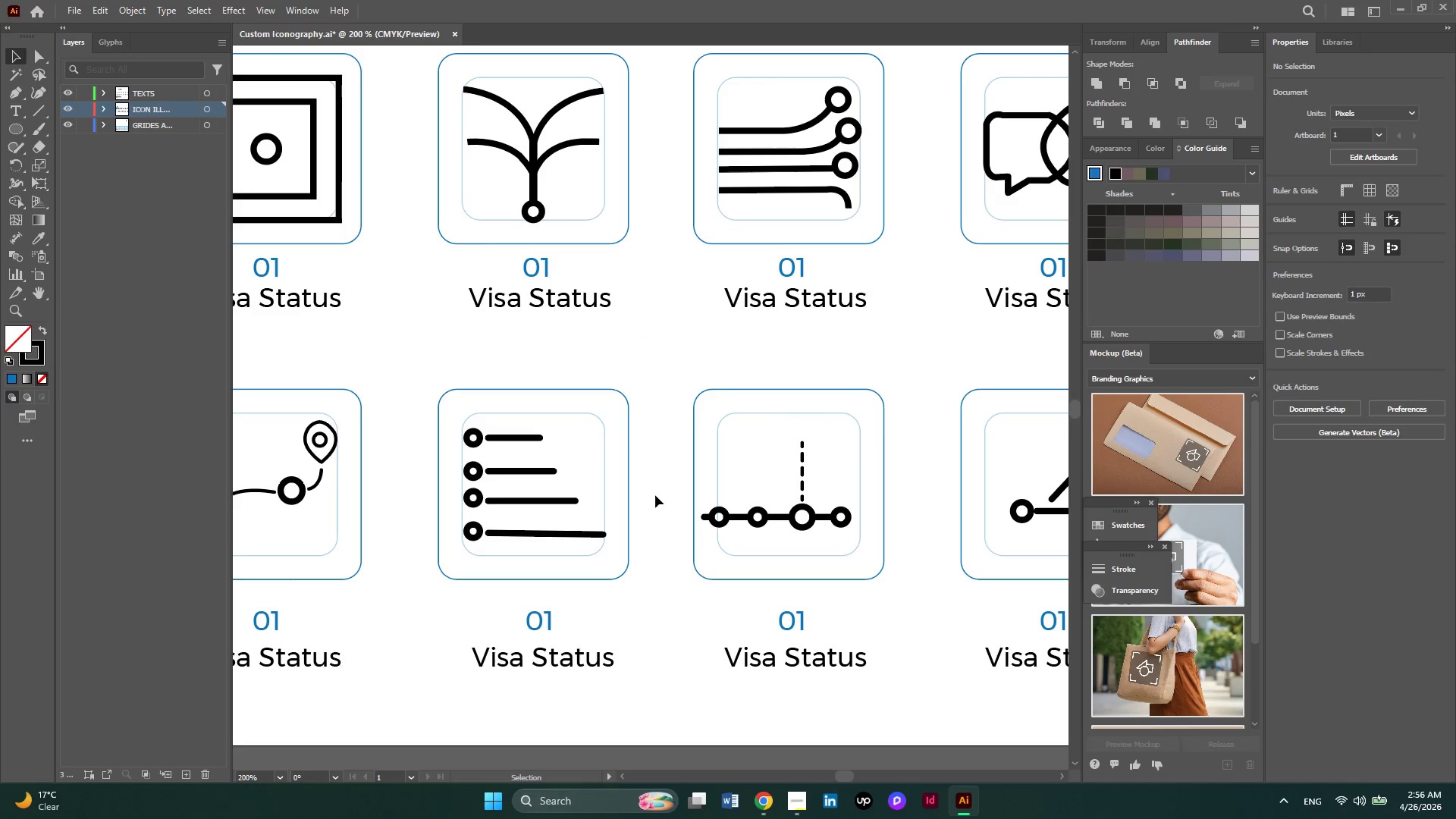 
scroll: coordinate [652, 497], scroll_direction: up, amount: 3.0
 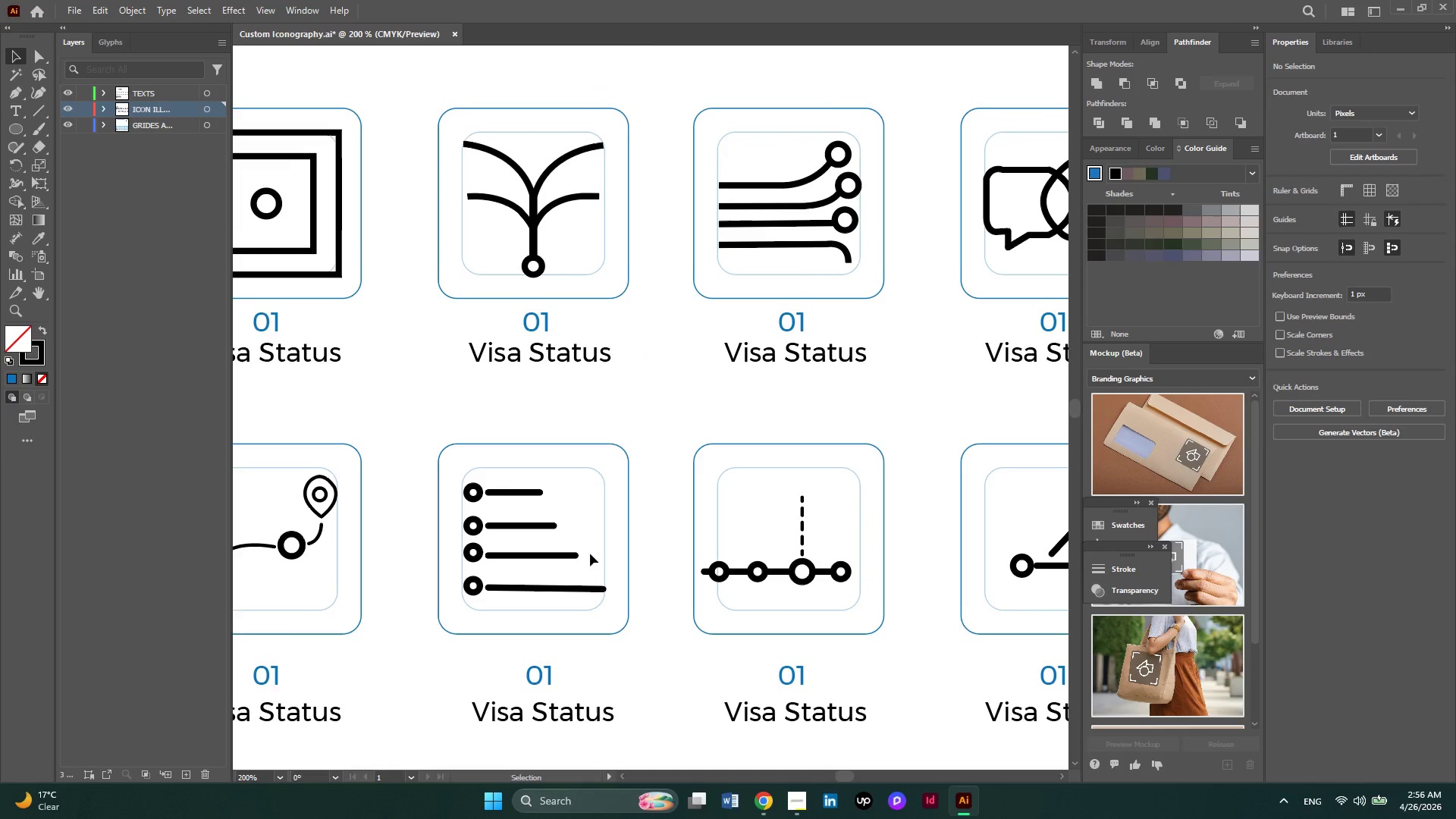 
hold_key(key=AltLeft, duration=0.48)
scroll: coordinate [590, 554], scroll_direction: down, amount: 2.0
 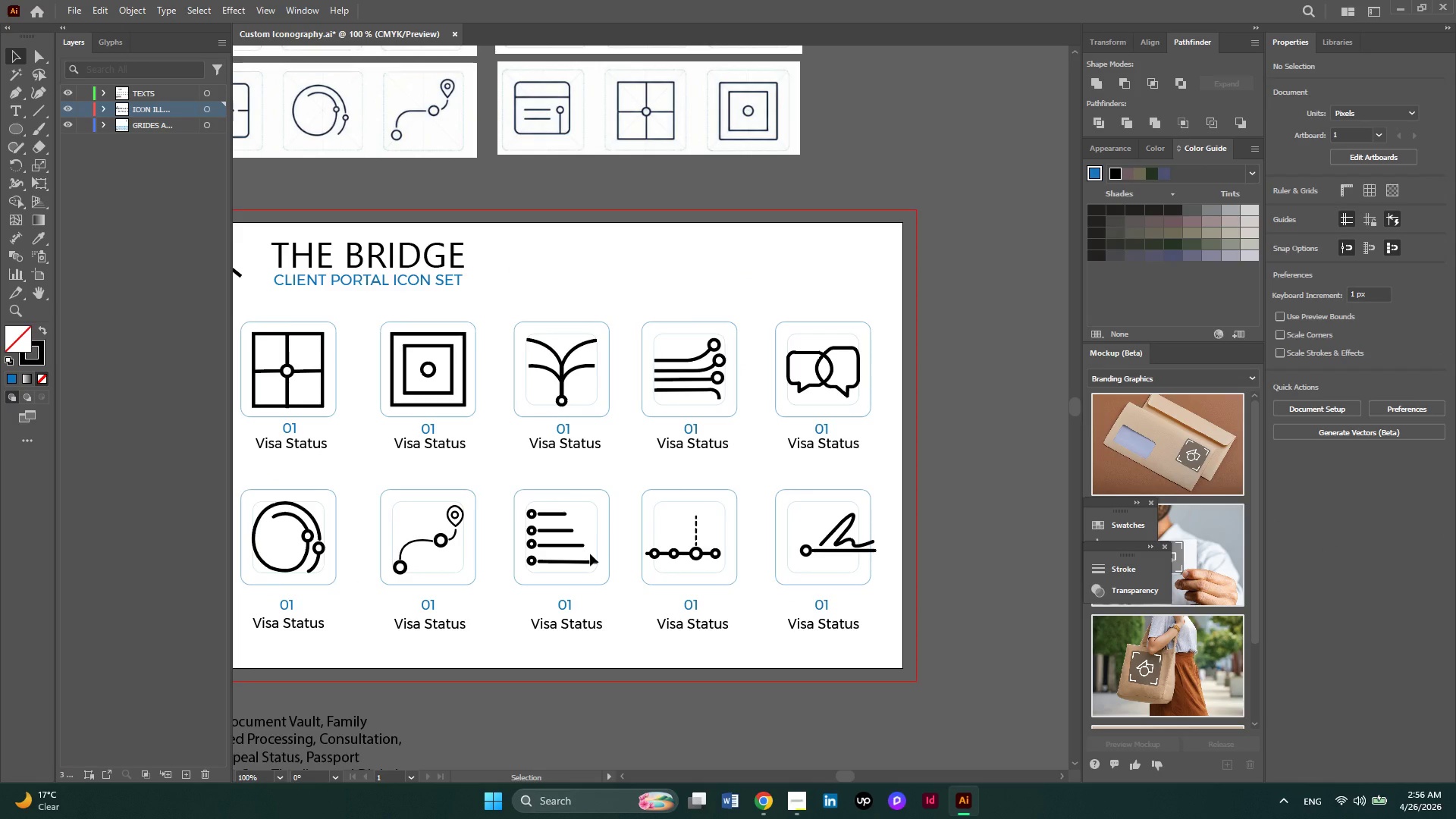 
hold_key(key=AltLeft, duration=0.52)
scroll: coordinate [590, 554], scroll_direction: down, amount: 2.0
 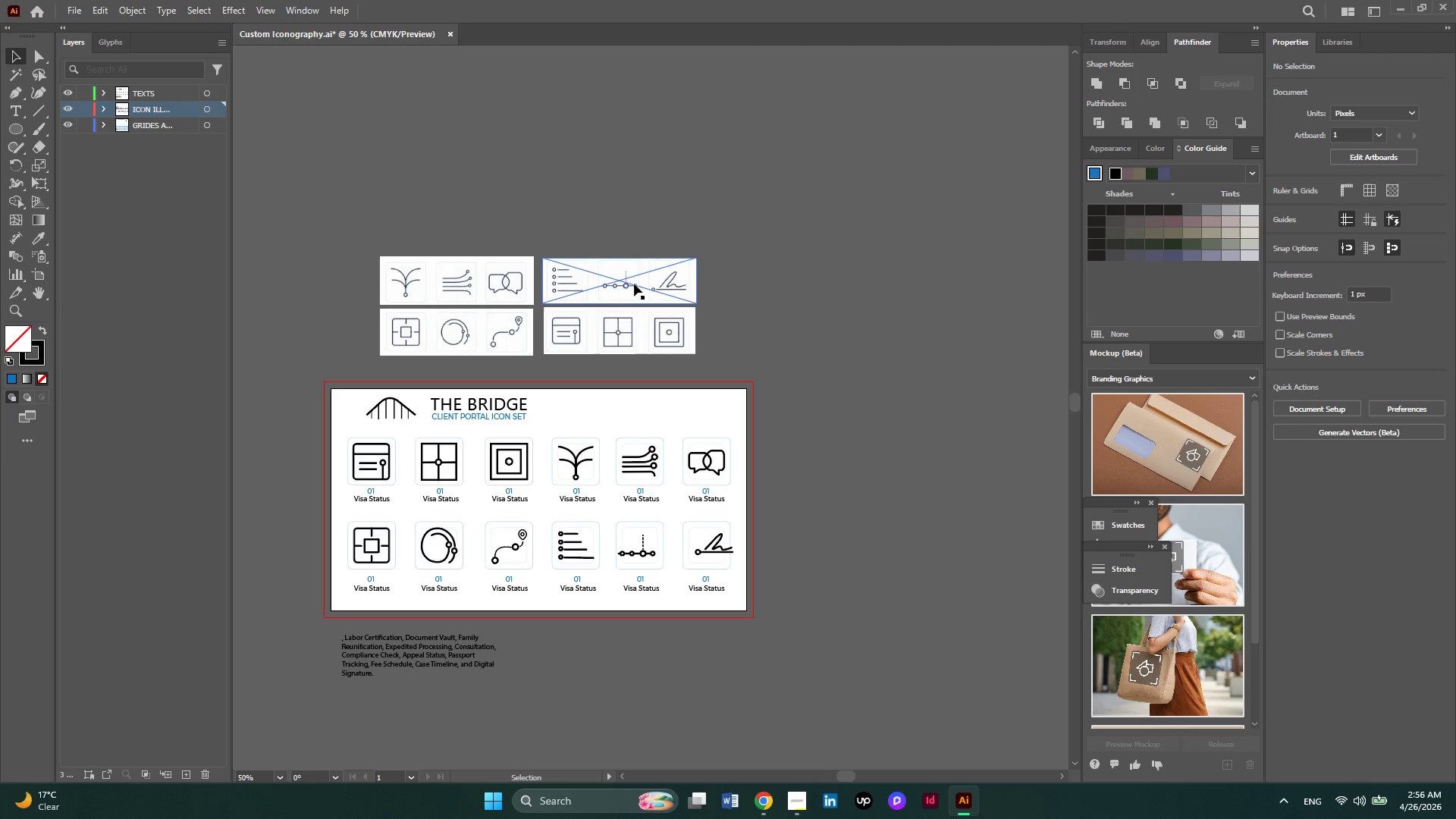 
hold_key(key=AltLeft, duration=0.5)
scroll: coordinate [634, 280], scroll_direction: up, amount: 2.0
 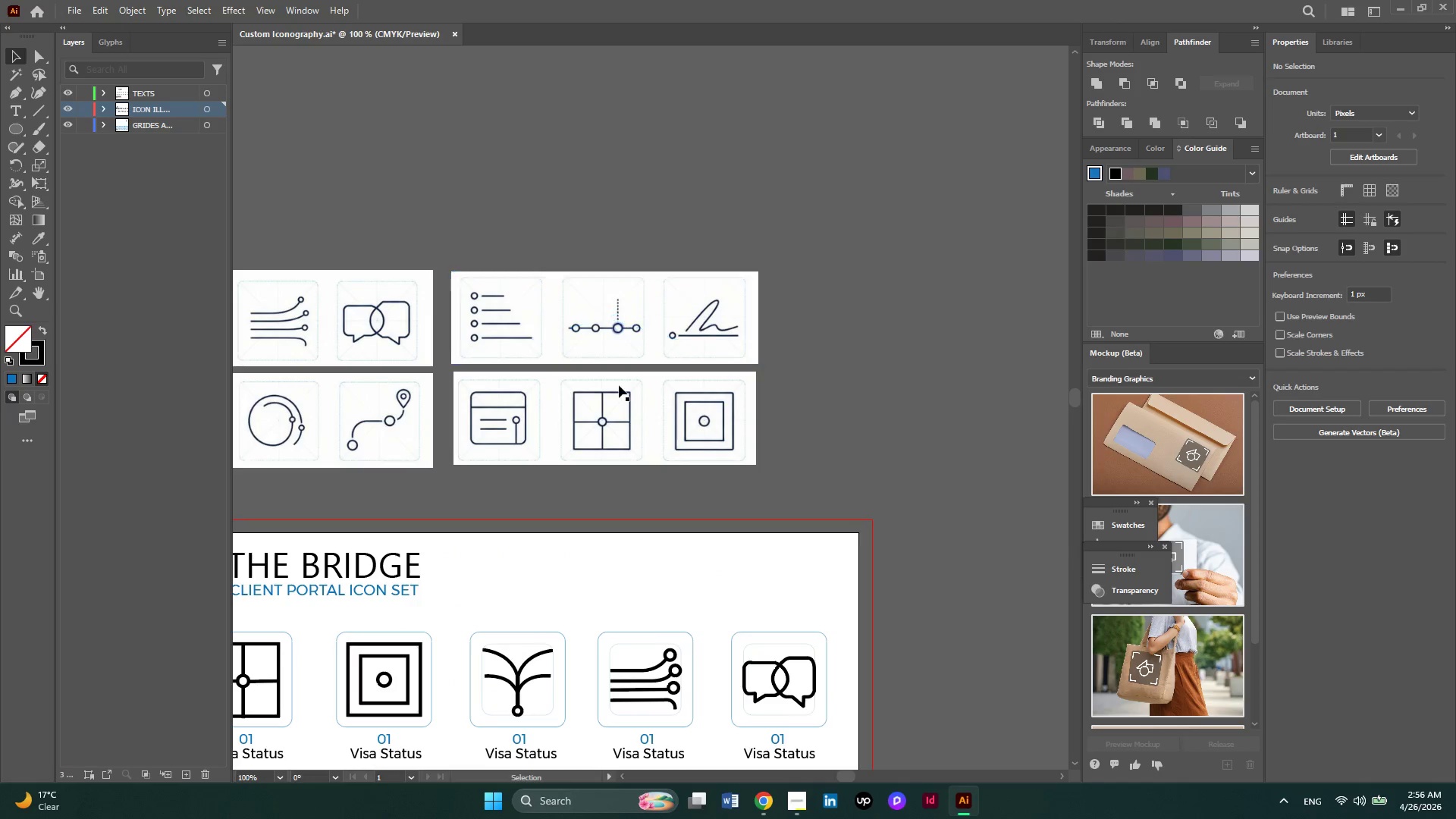 
hold_key(key=AltLeft, duration=0.34)
scroll: coordinate [621, 398], scroll_direction: down, amount: 3.0
 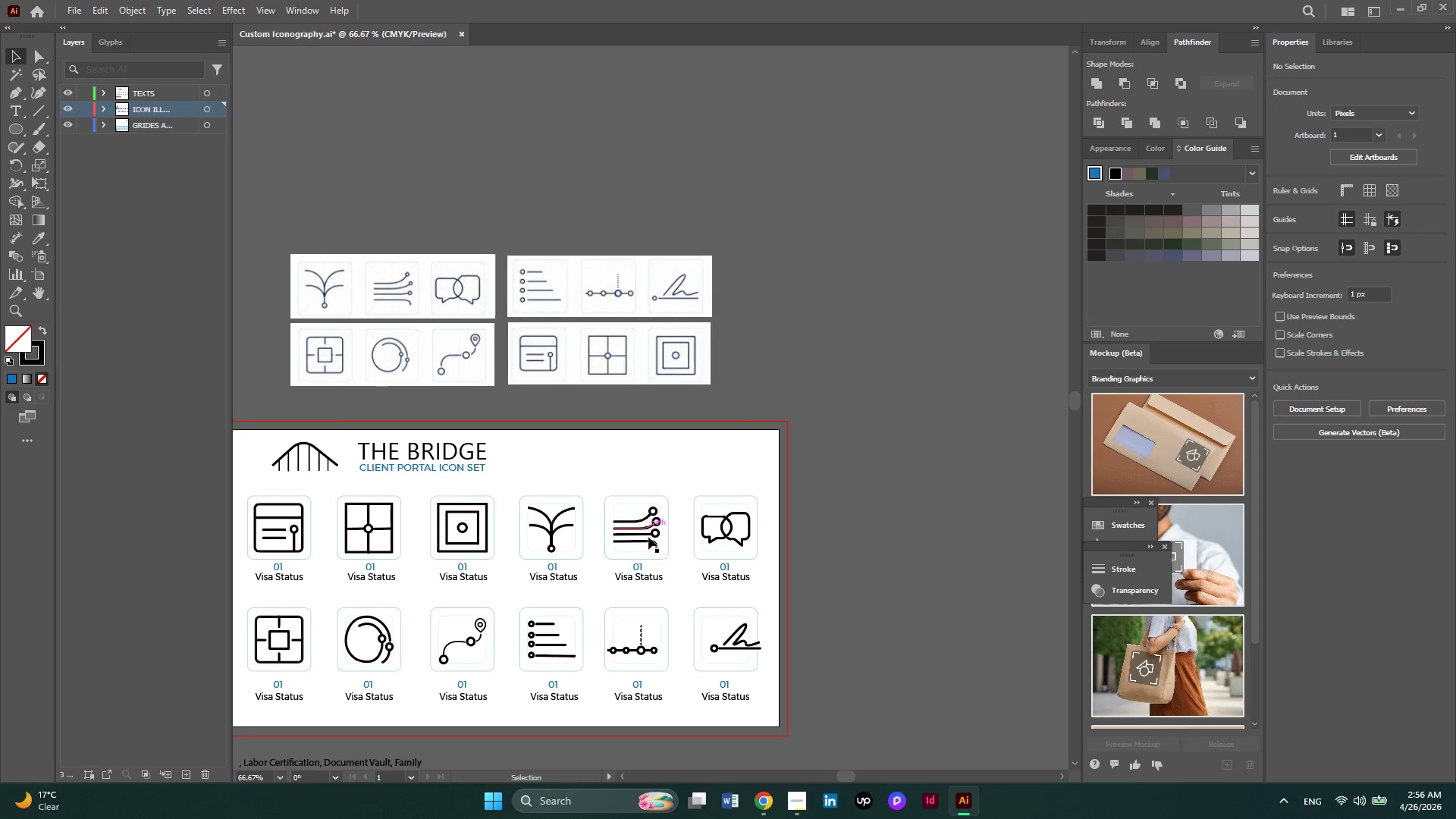 
hold_key(key=AltLeft, duration=0.41)
scroll: coordinate [650, 659], scroll_direction: up, amount: 2.0
 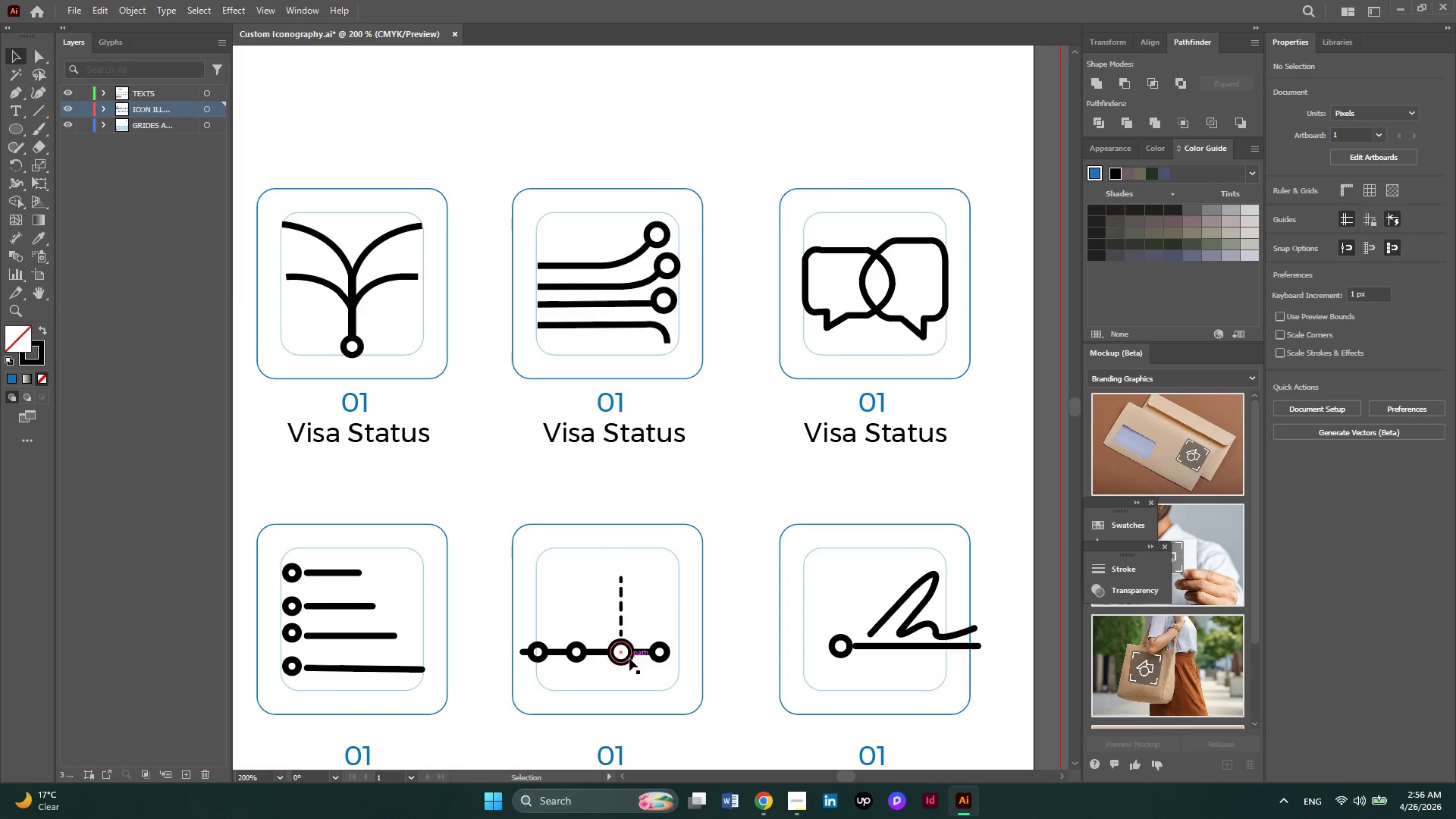 
left_click([629, 658])
 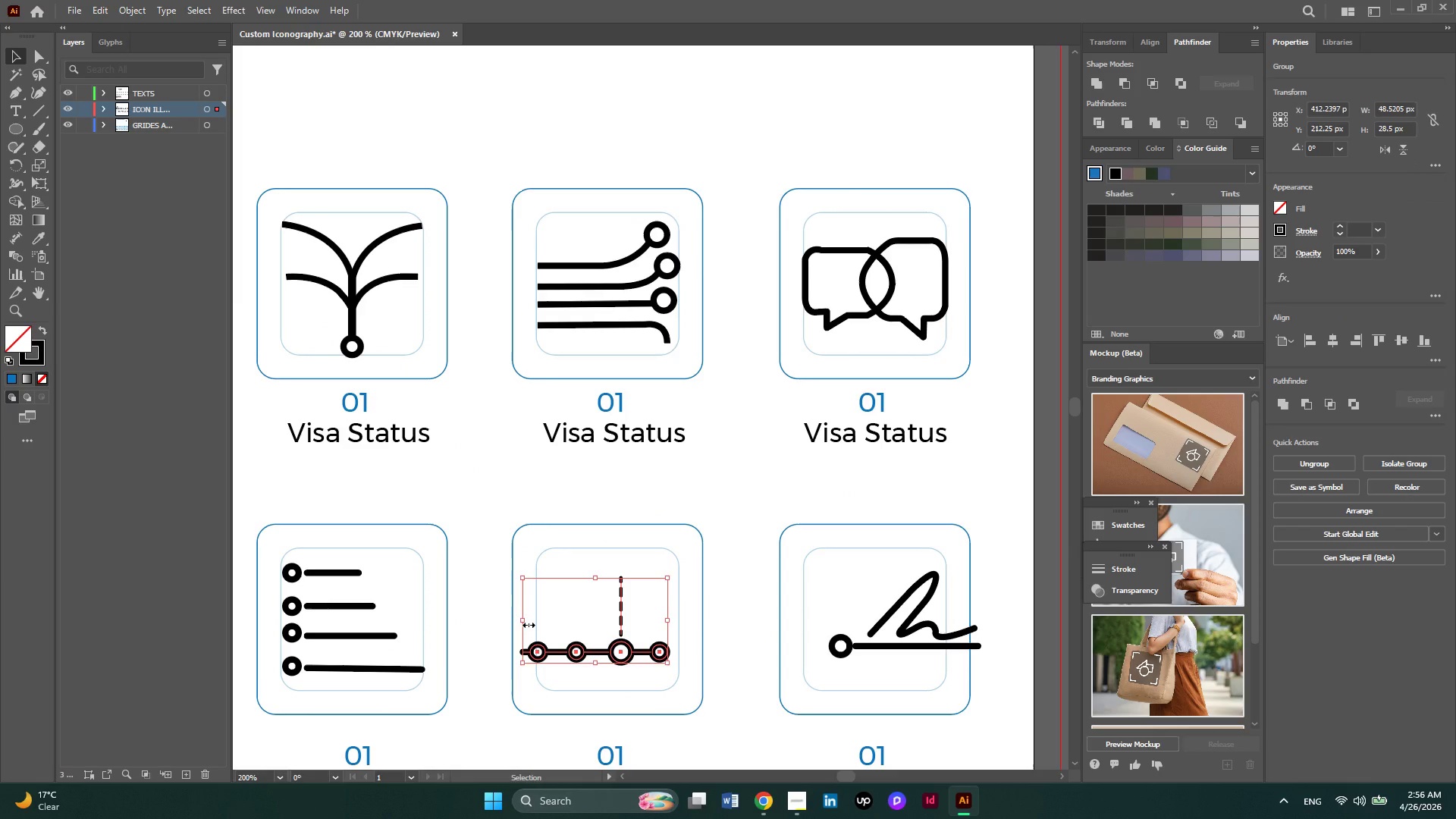 
hold_key(key=ShiftLeft, duration=3.64)
left_click_drag(start_coordinate=[527, 623], to_coordinate=[537, 620])
 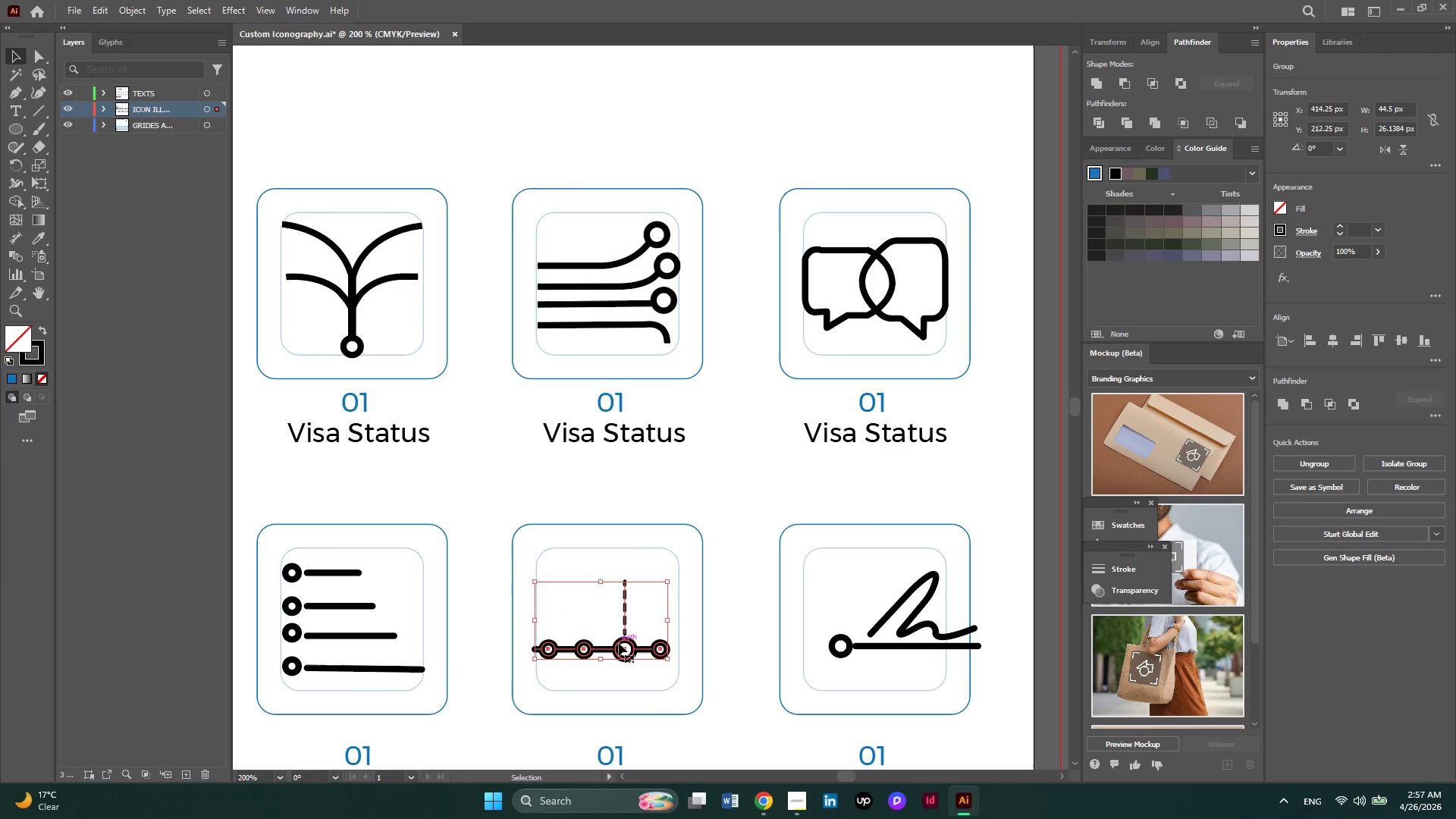 
left_click_drag(start_coordinate=[619, 643], to_coordinate=[629, 645])
 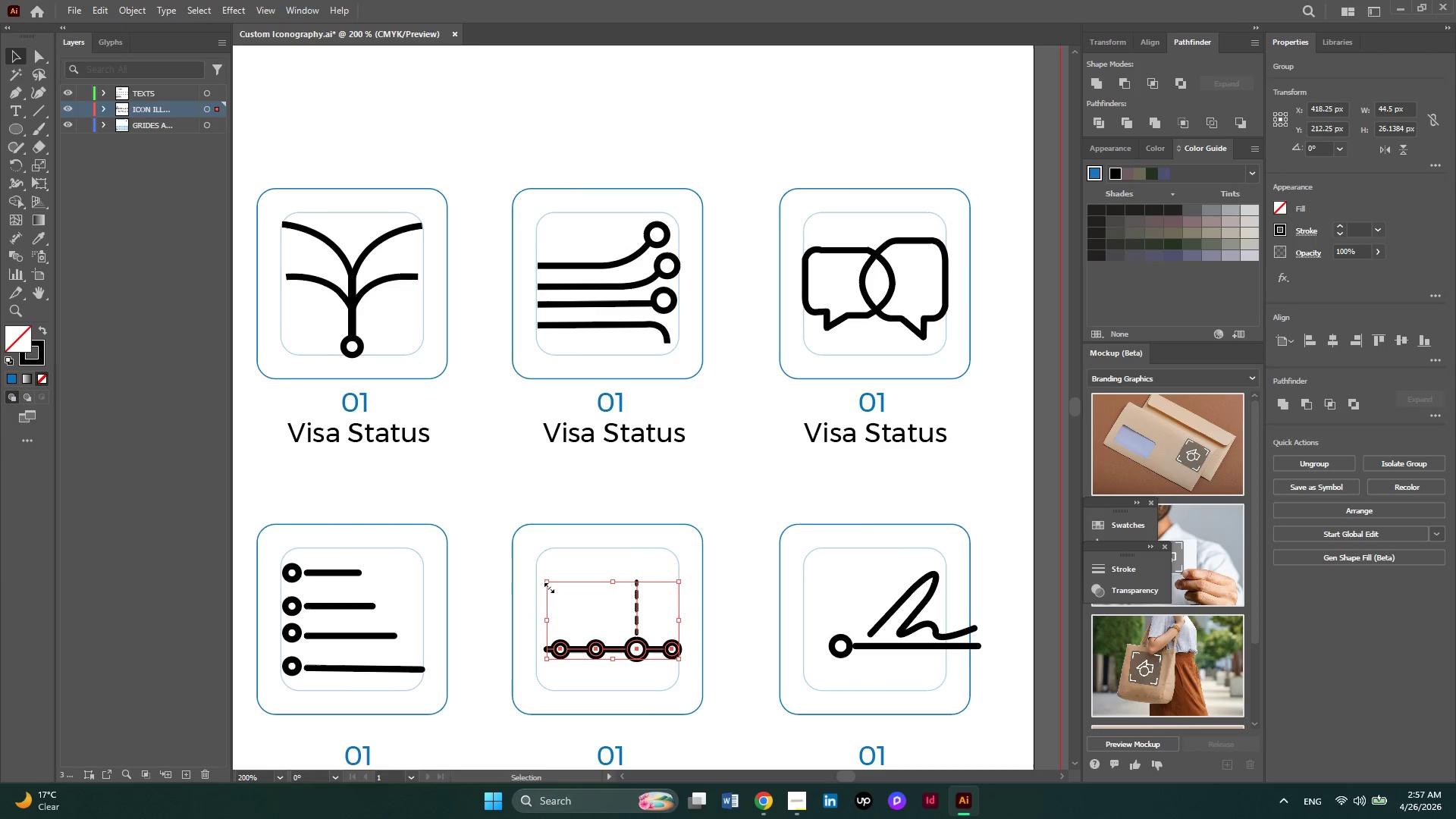 
hold_key(key=ShiftLeft, duration=4.55)
left_click_drag(start_coordinate=[548, 586], to_coordinate=[539, 574])
 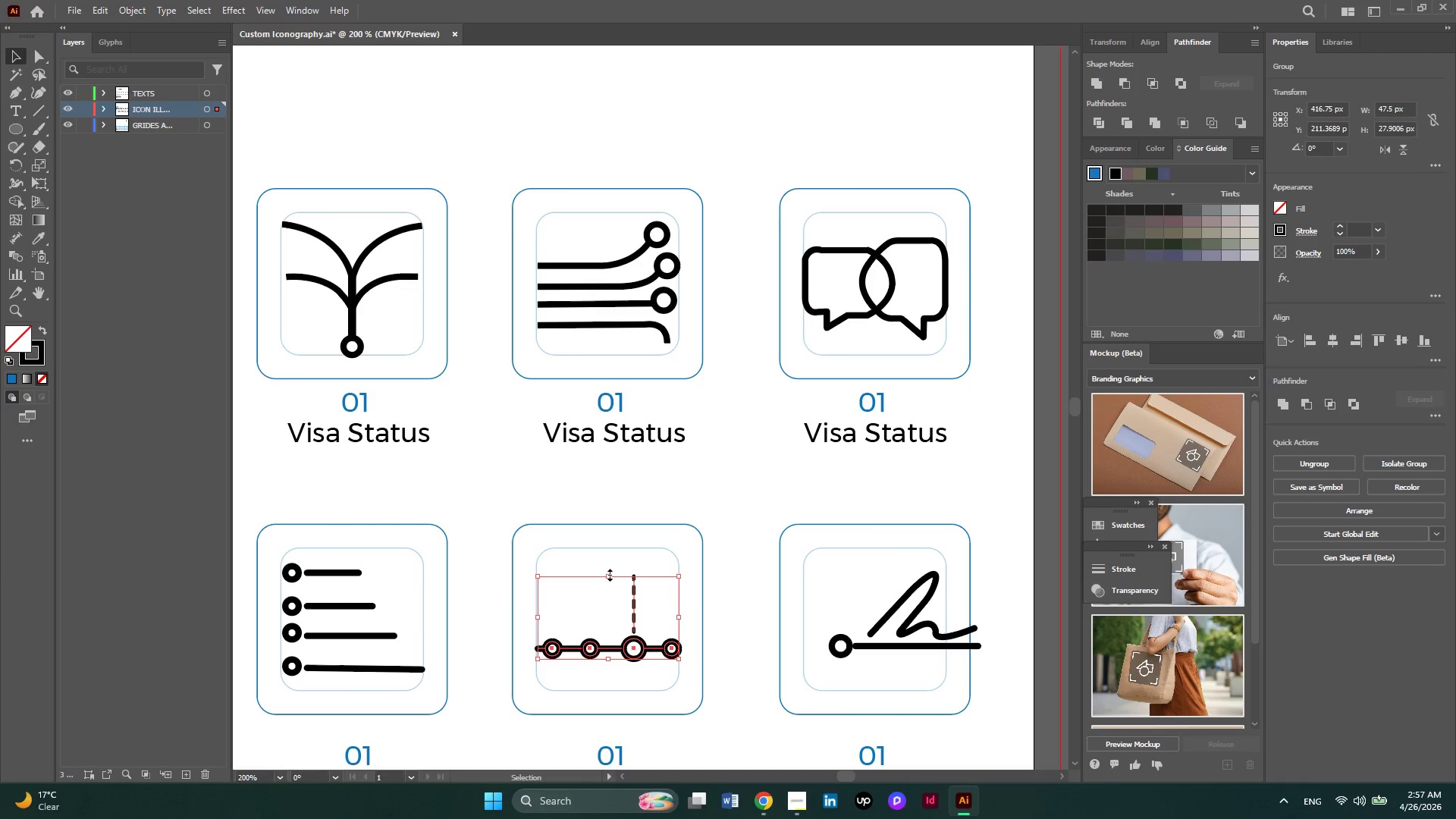 
left_click_drag(start_coordinate=[608, 573], to_coordinate=[608, 564])
 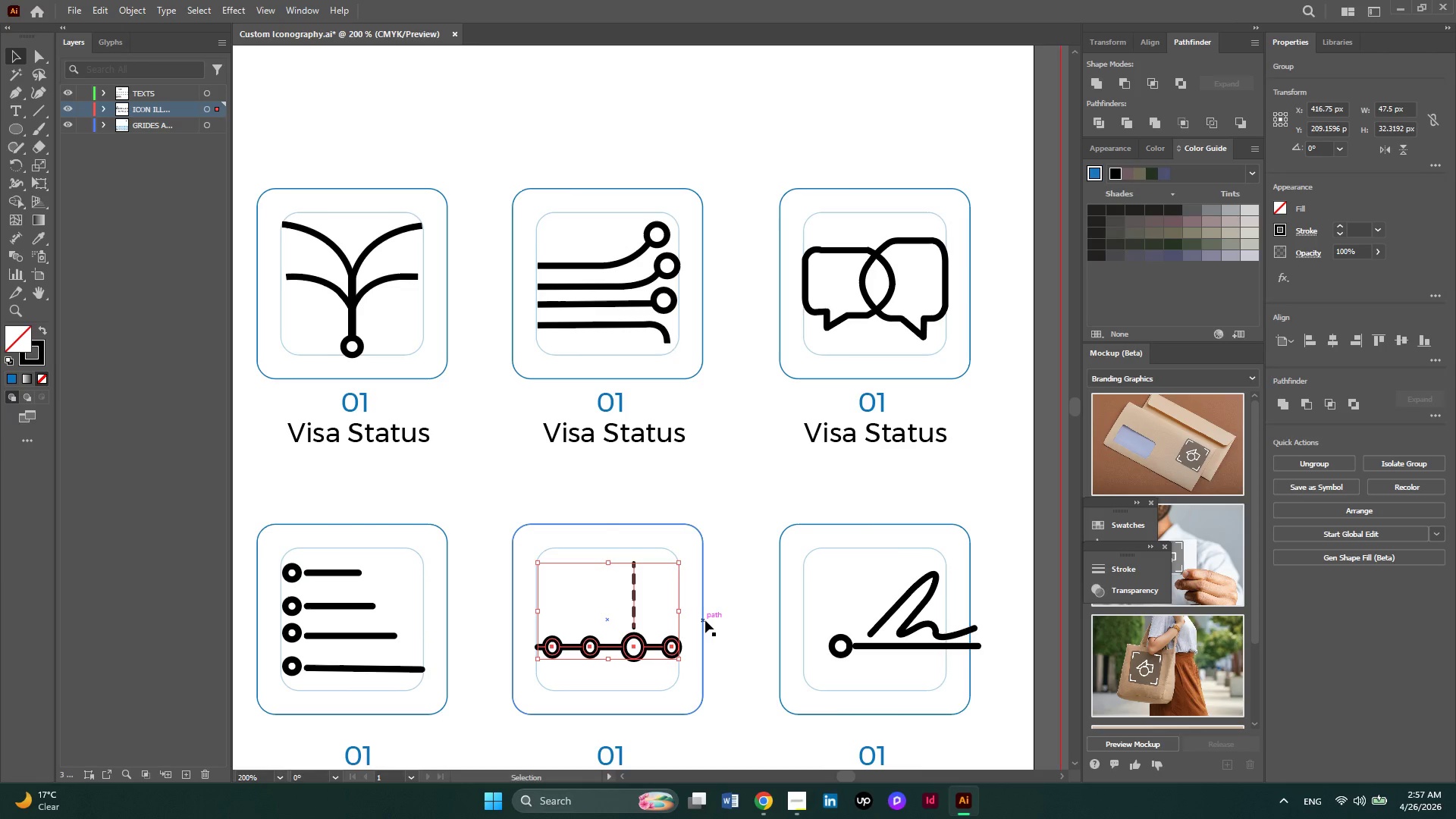 
key(Control+Z)
 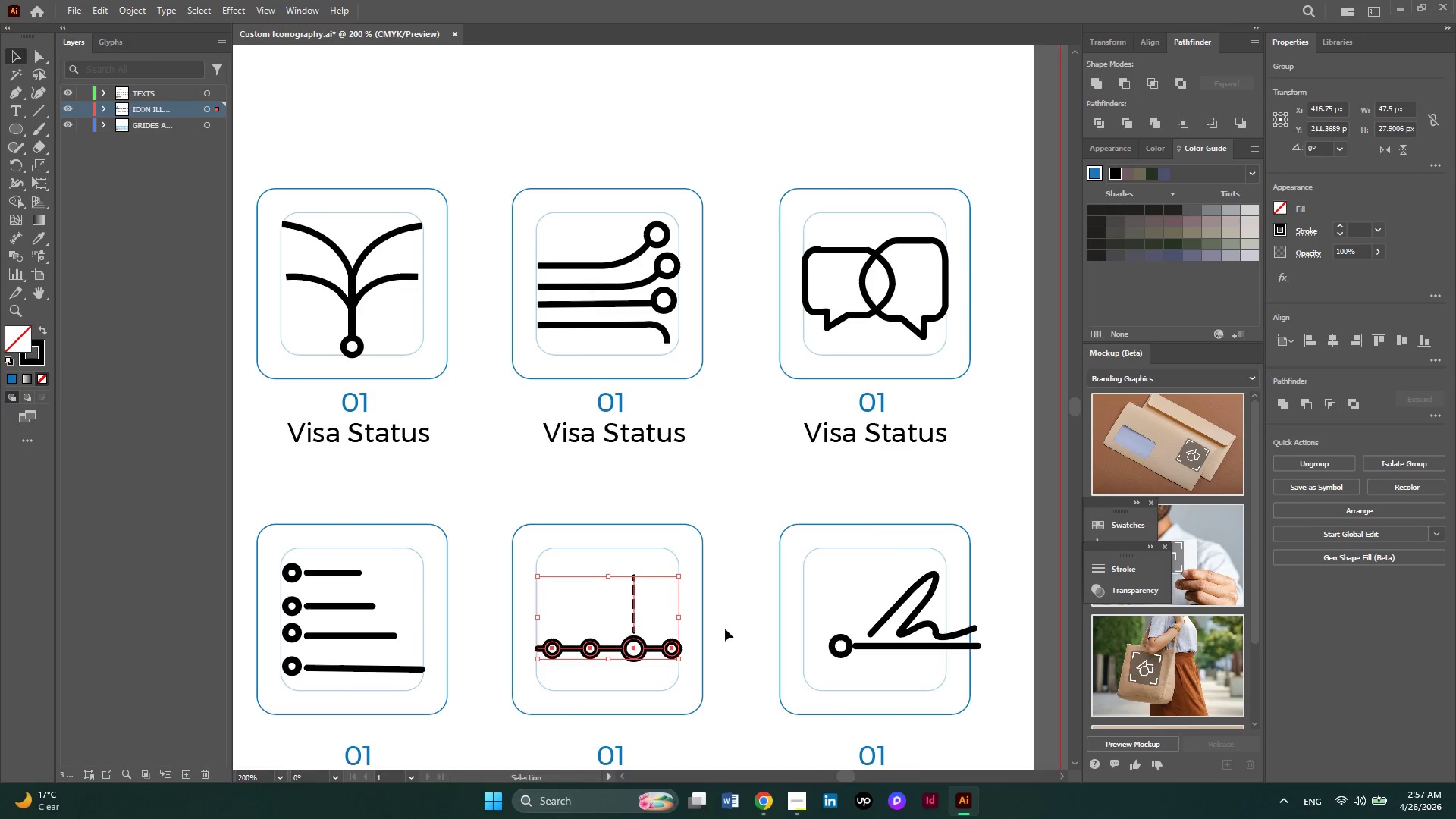 
left_click([728, 628])
 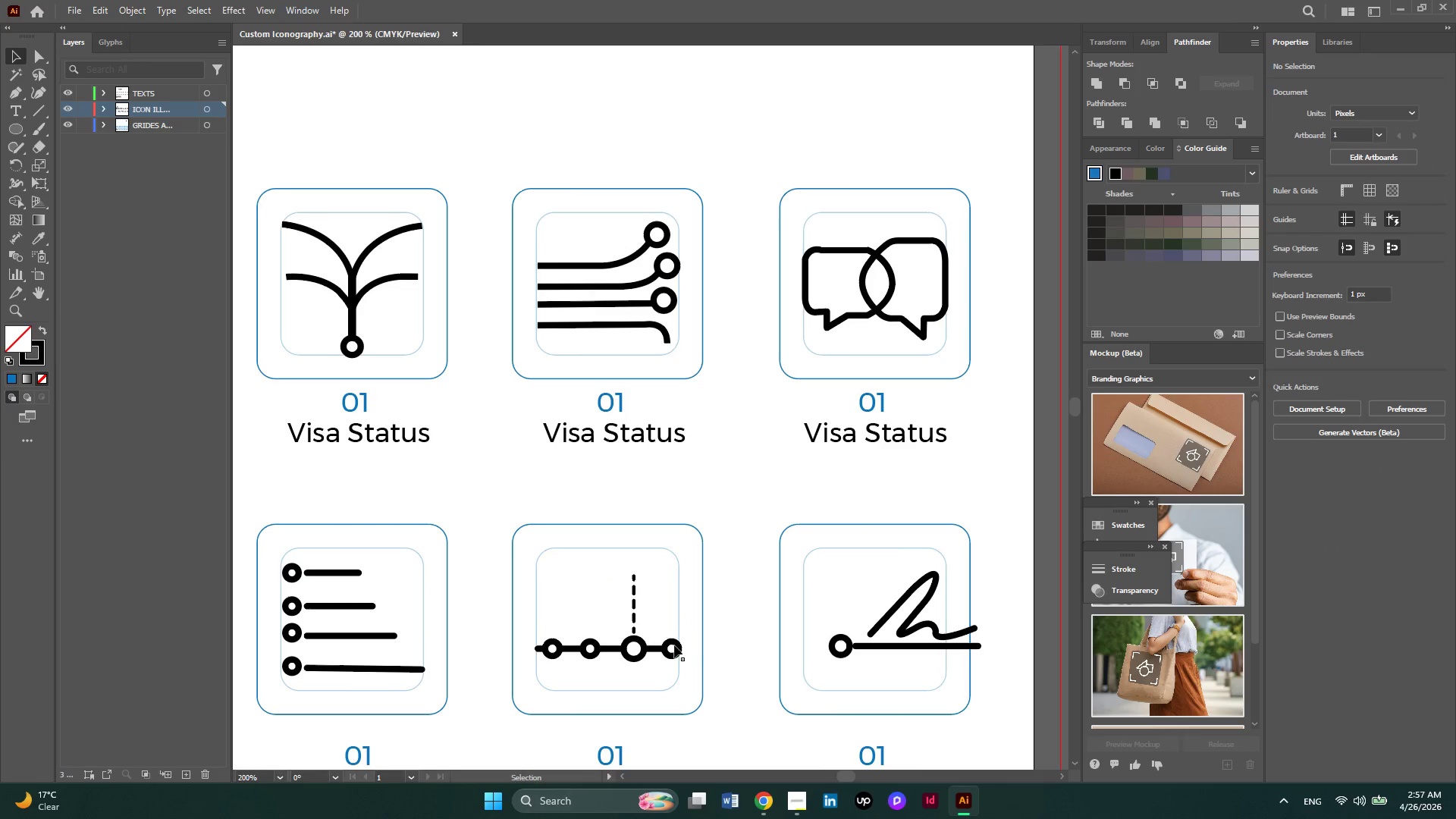 
hold_key(key=AltLeft, duration=0.48)
scroll: coordinate [605, 635], scroll_direction: down, amount: 1.0
 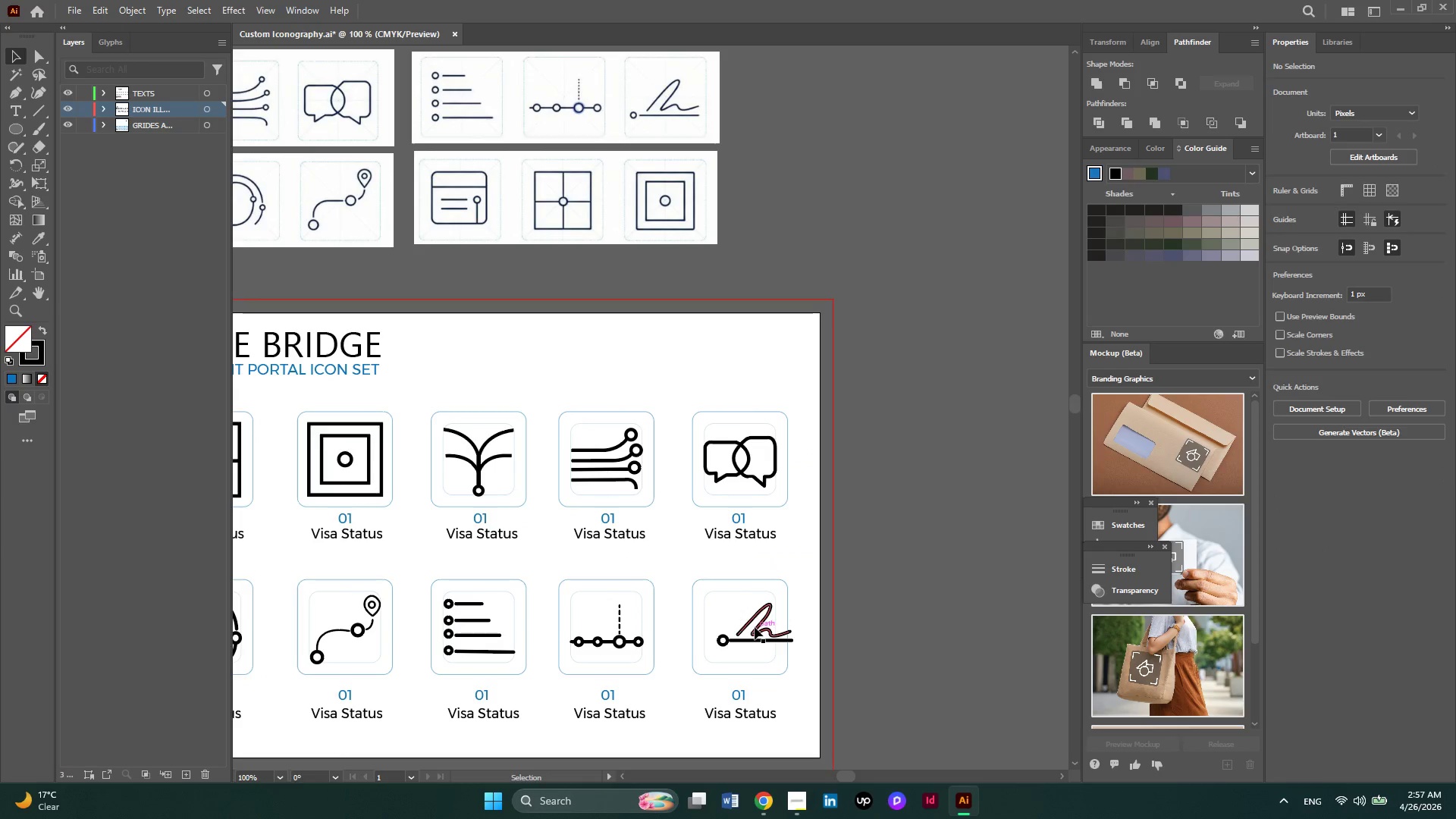 
left_click_drag(start_coordinate=[755, 627], to_coordinate=[742, 630])
 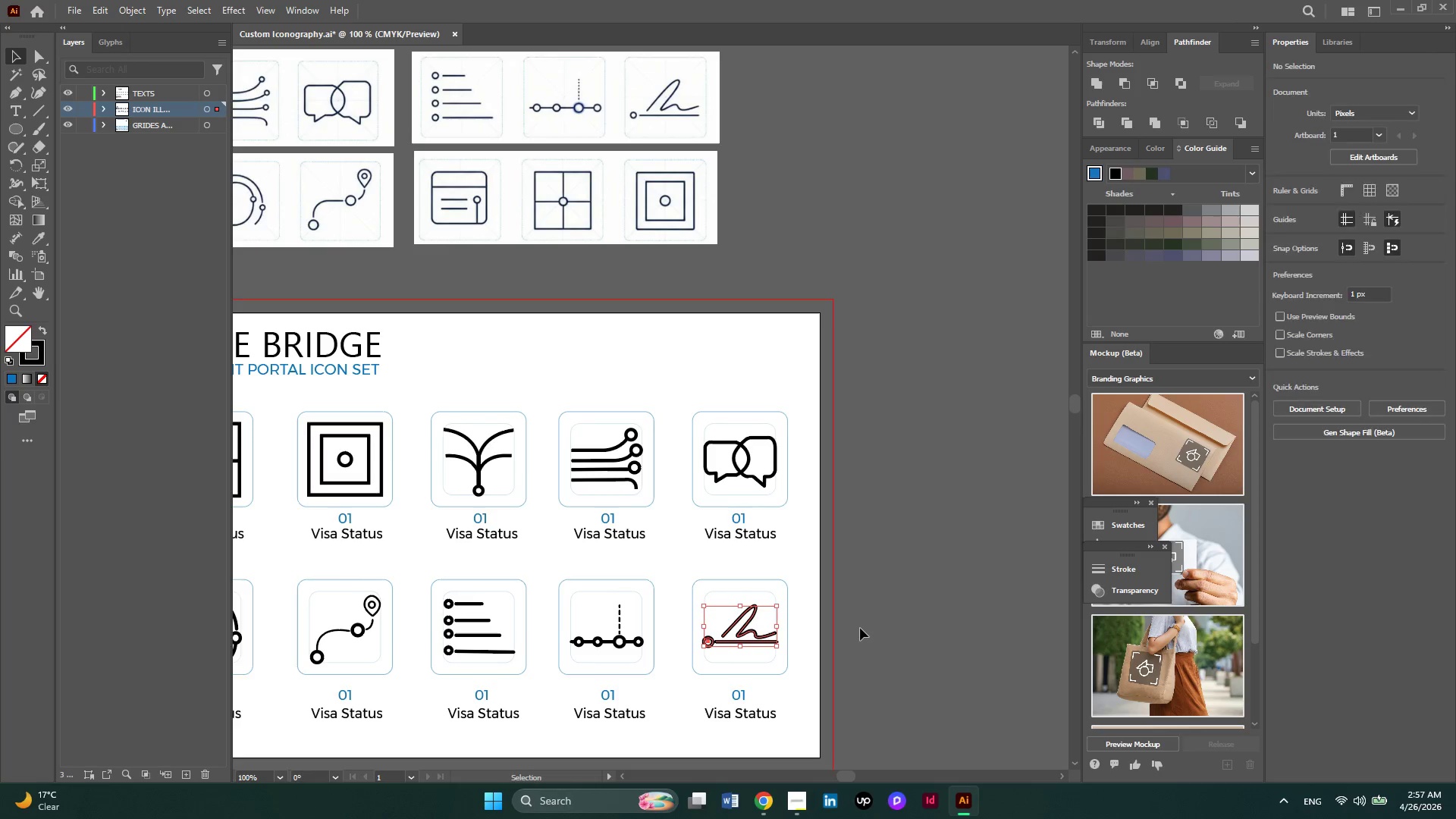 
left_click([860, 628])
 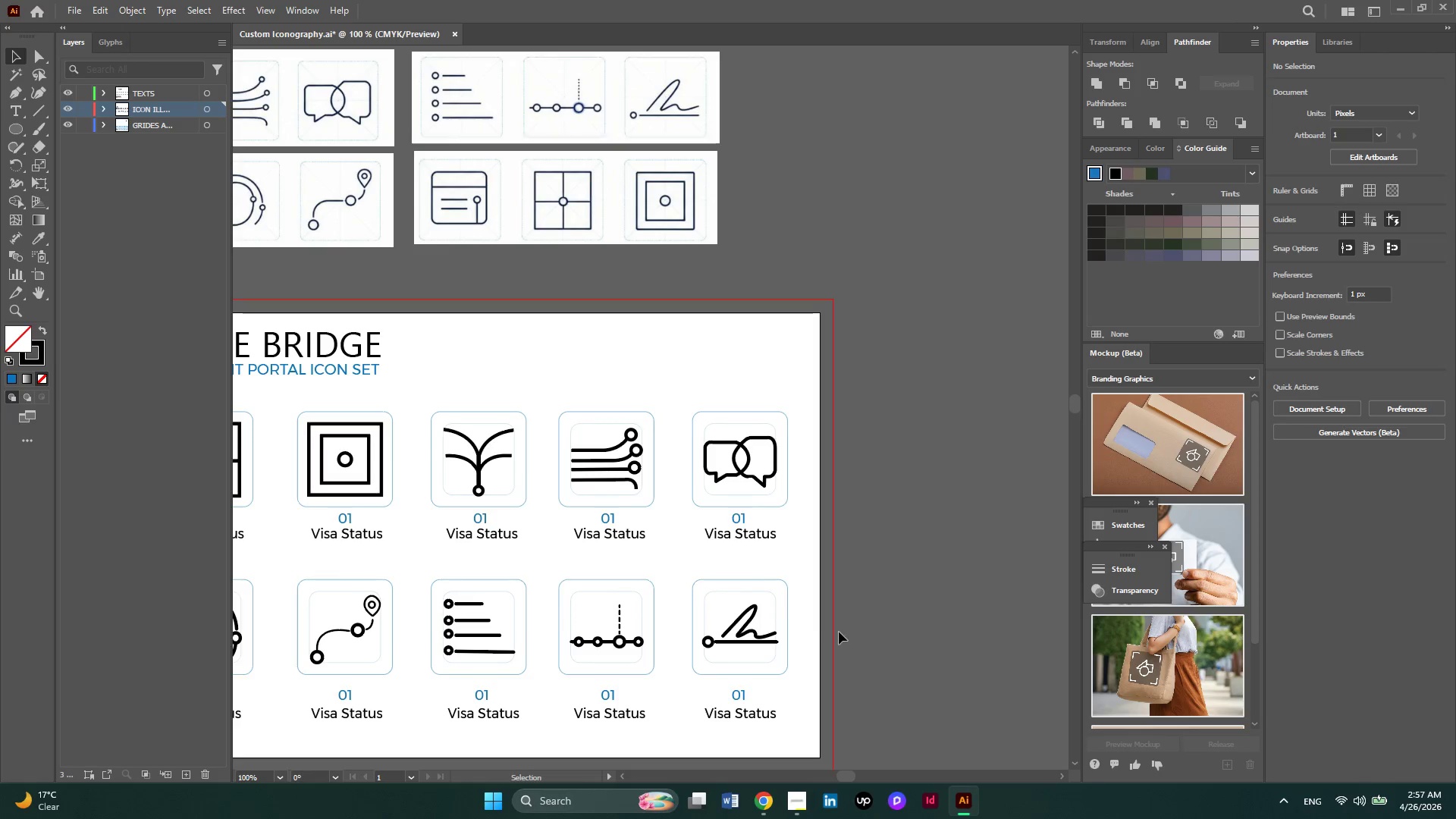 
hold_key(key=AltLeft, duration=0.97)
scroll: coordinate [797, 632], scroll_direction: up, amount: 3.0
 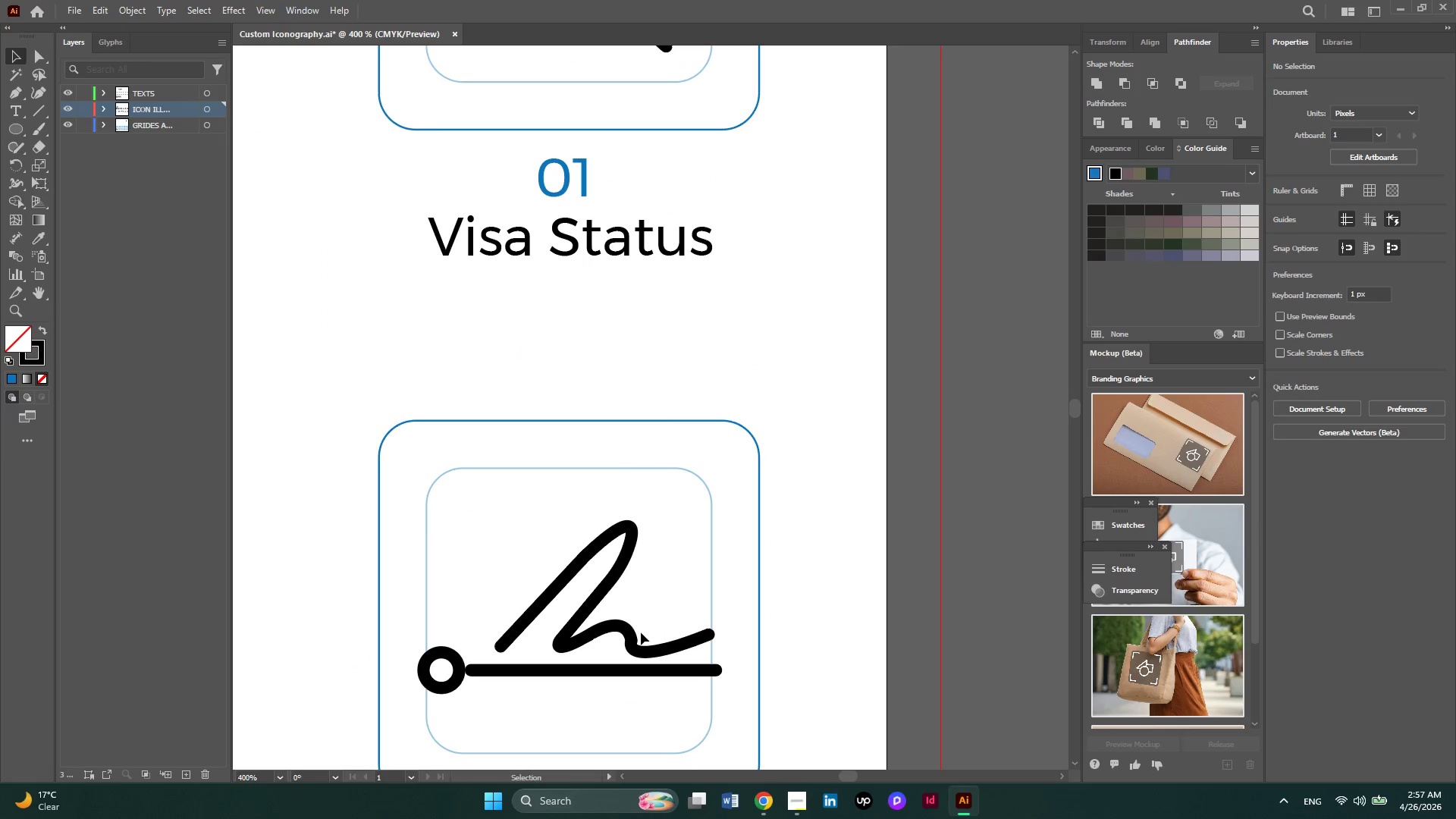 
left_click([630, 633])
 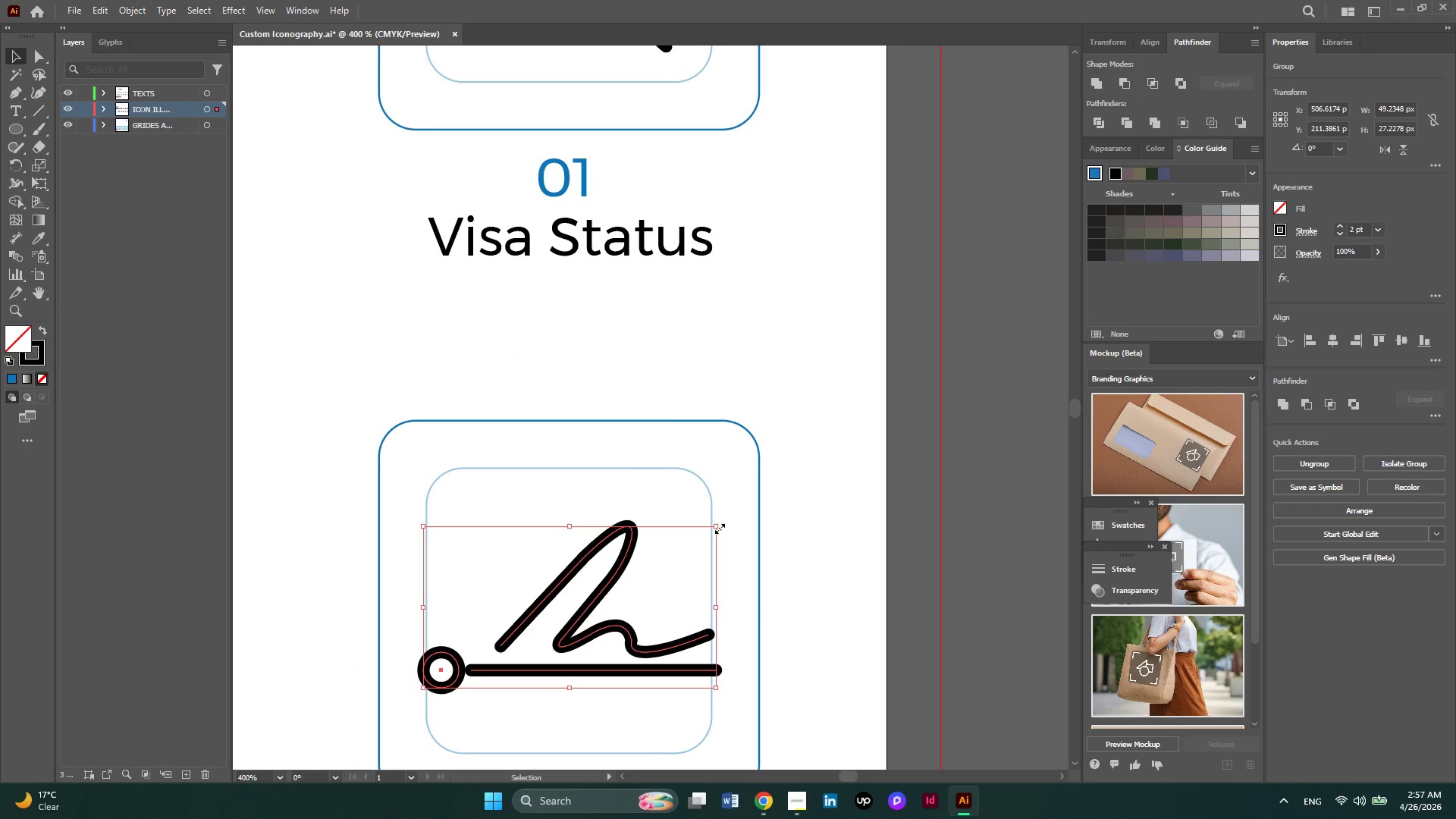 
hold_key(key=ShiftLeft, duration=2.5)
left_click_drag(start_coordinate=[718, 527], to_coordinate=[709, 533])
 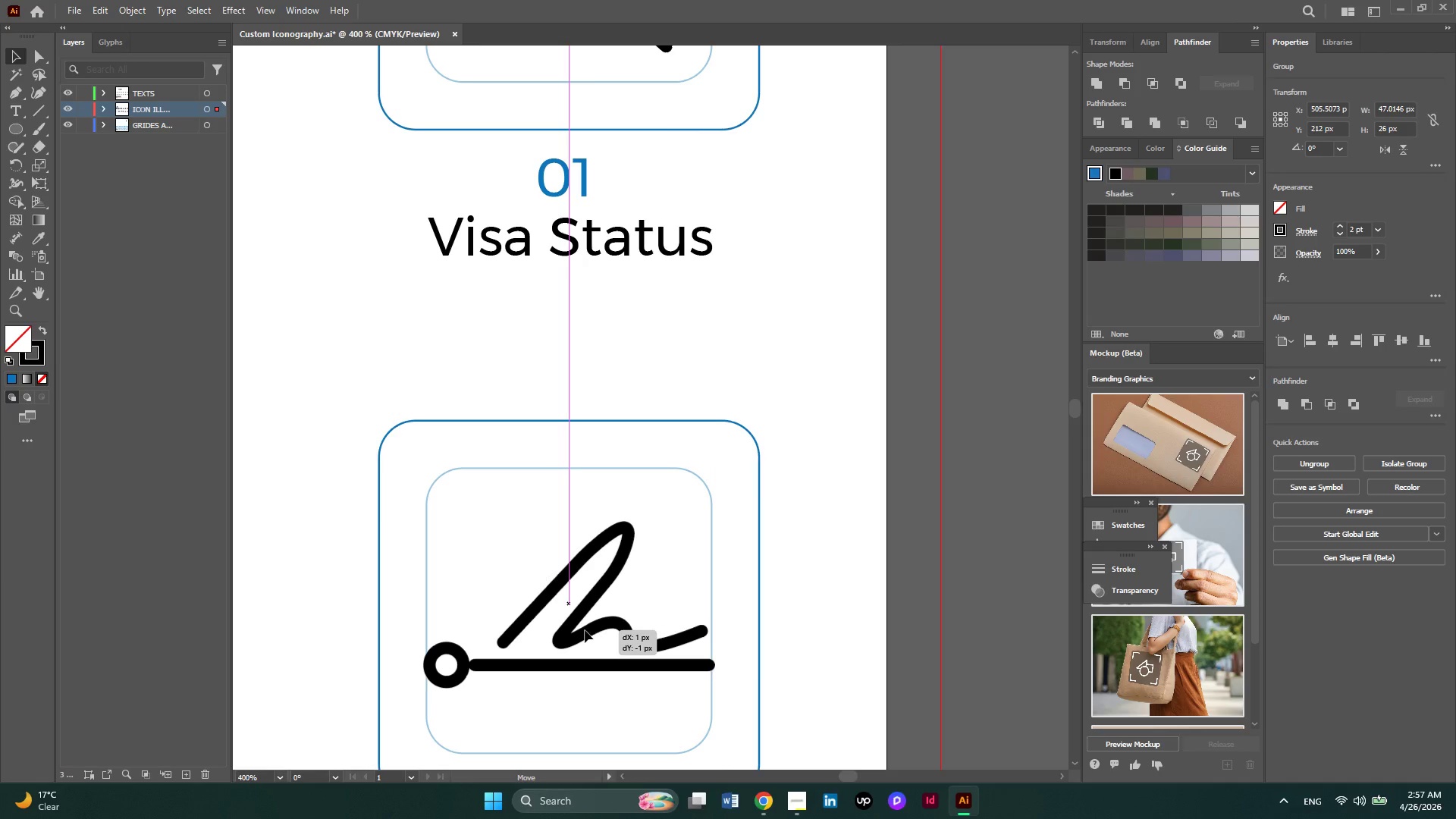 
left_click([814, 603])
 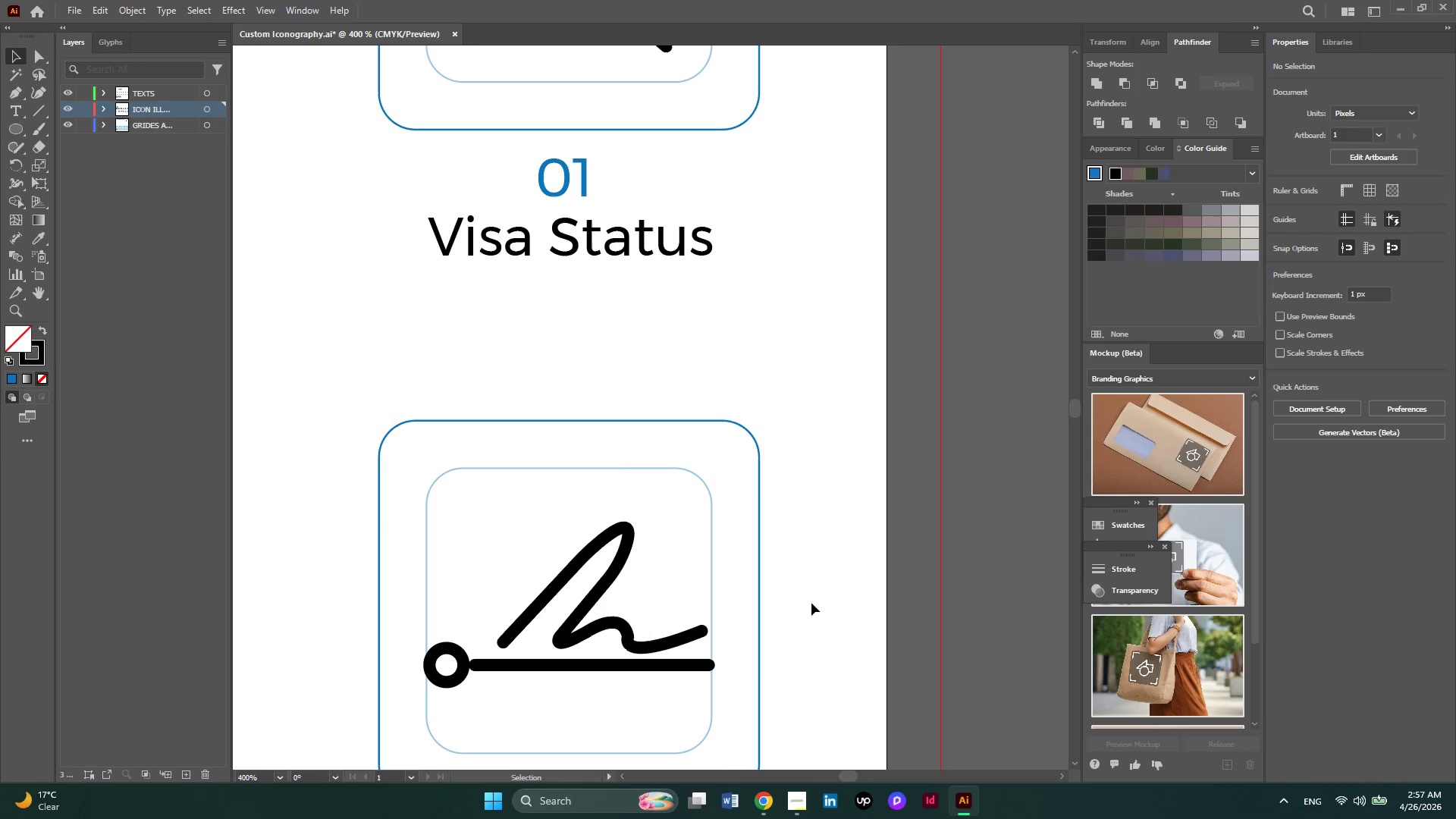 
hold_key(key=AltLeft, duration=0.33)
scroll: coordinate [783, 599], scroll_direction: down, amount: 2.0
 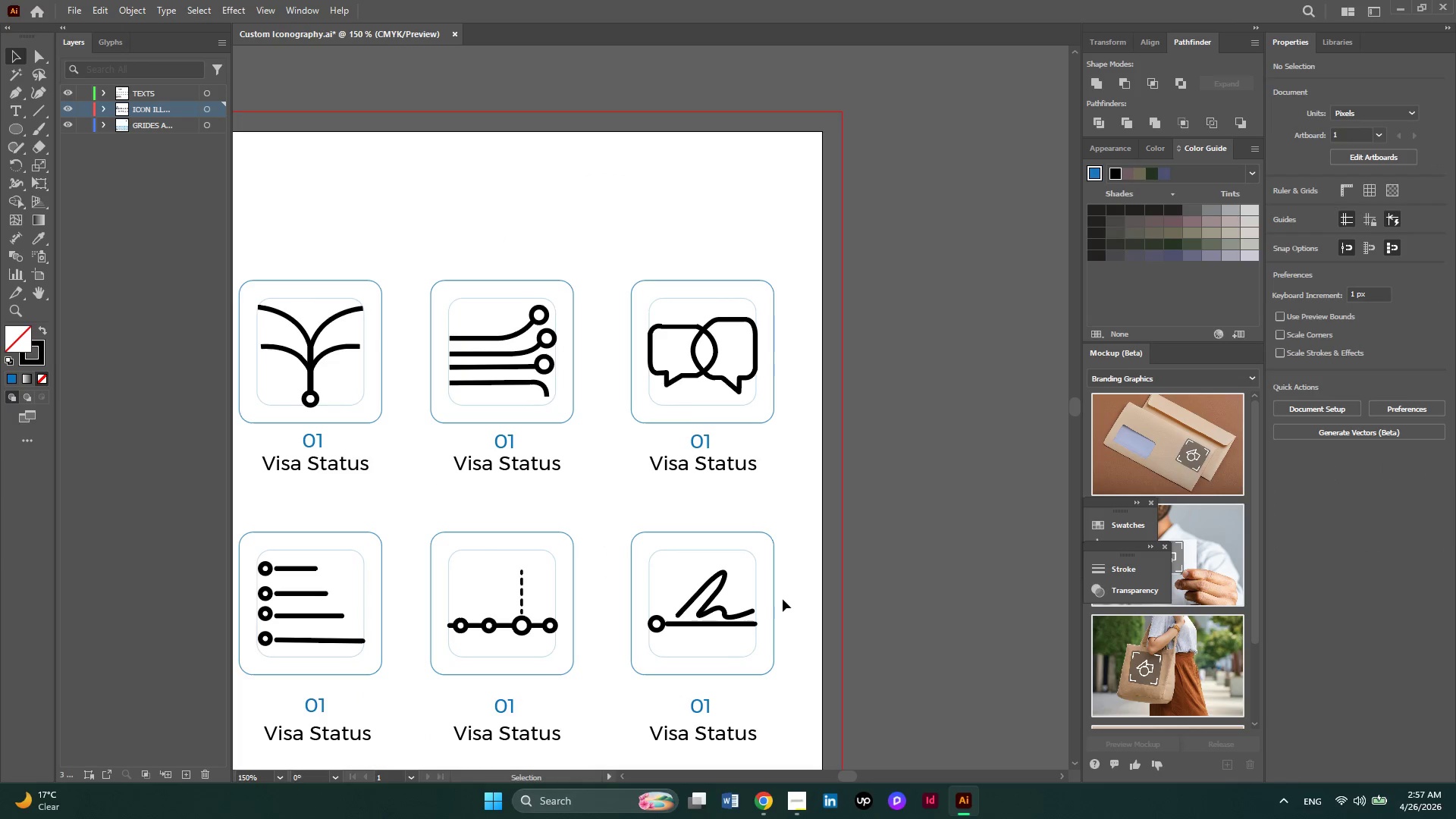 
hold_key(key=AltLeft, duration=0.31)
 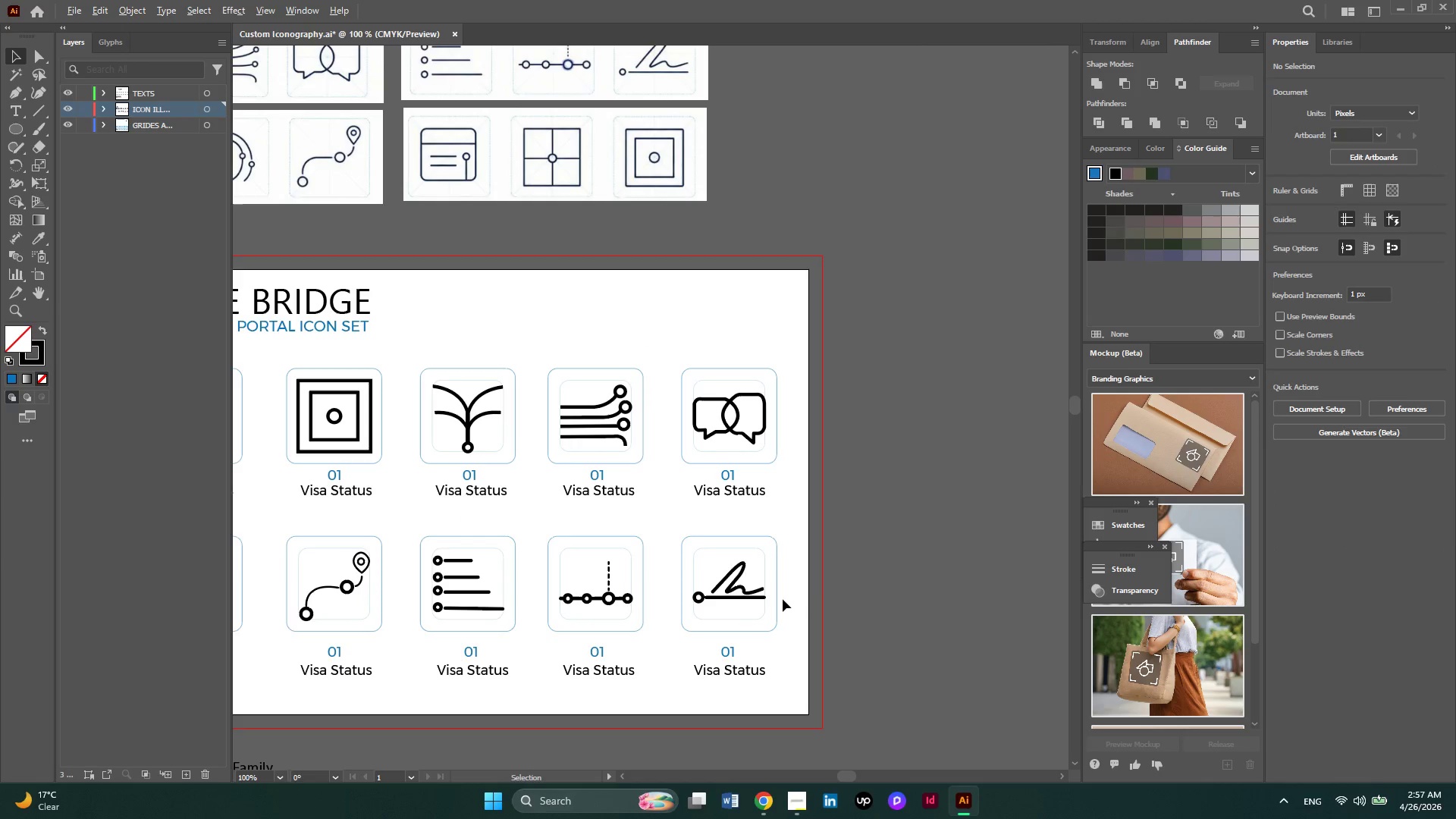 
key(Alt+AltLeft)
 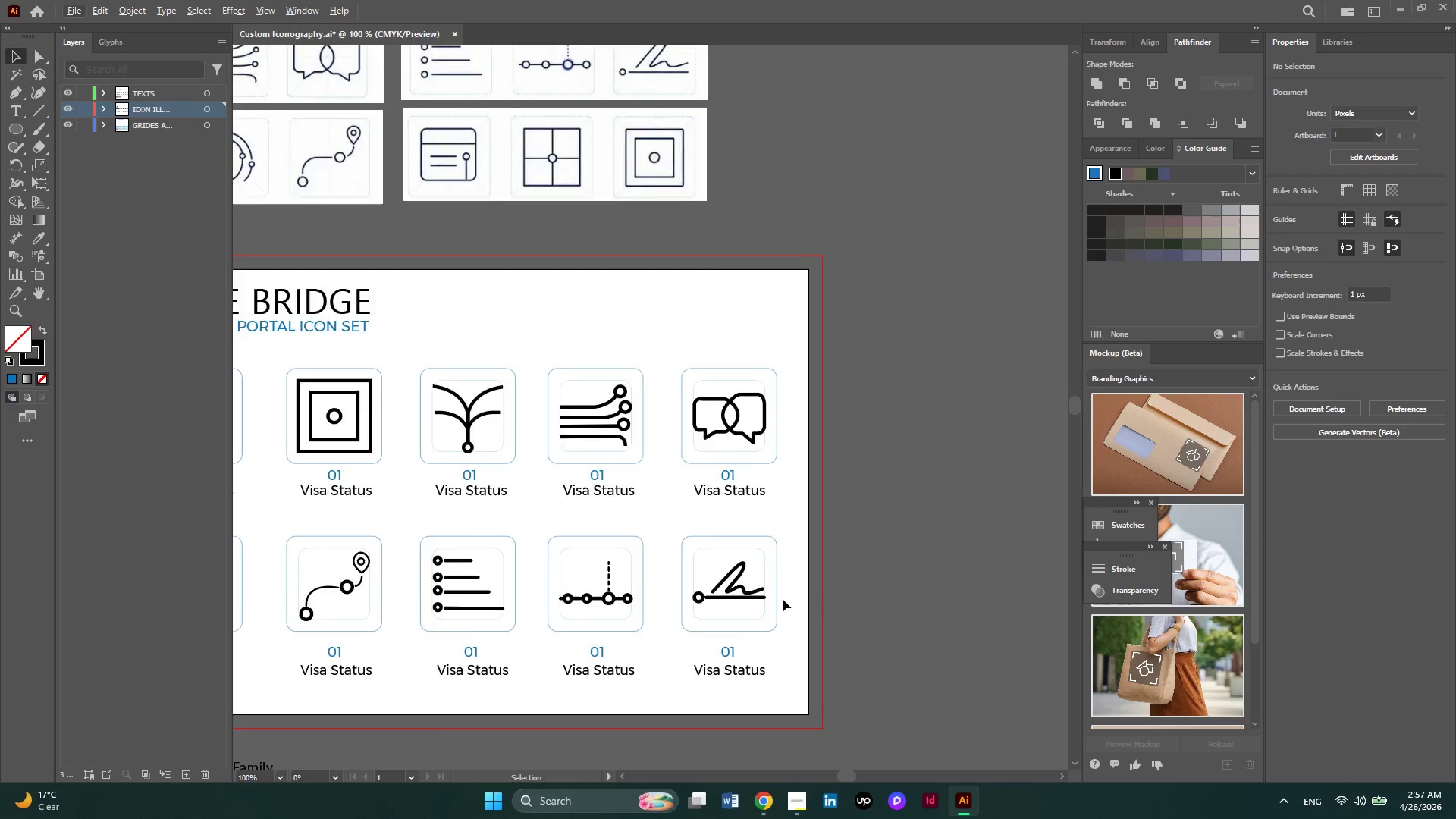 
key(Alt+AltLeft)
 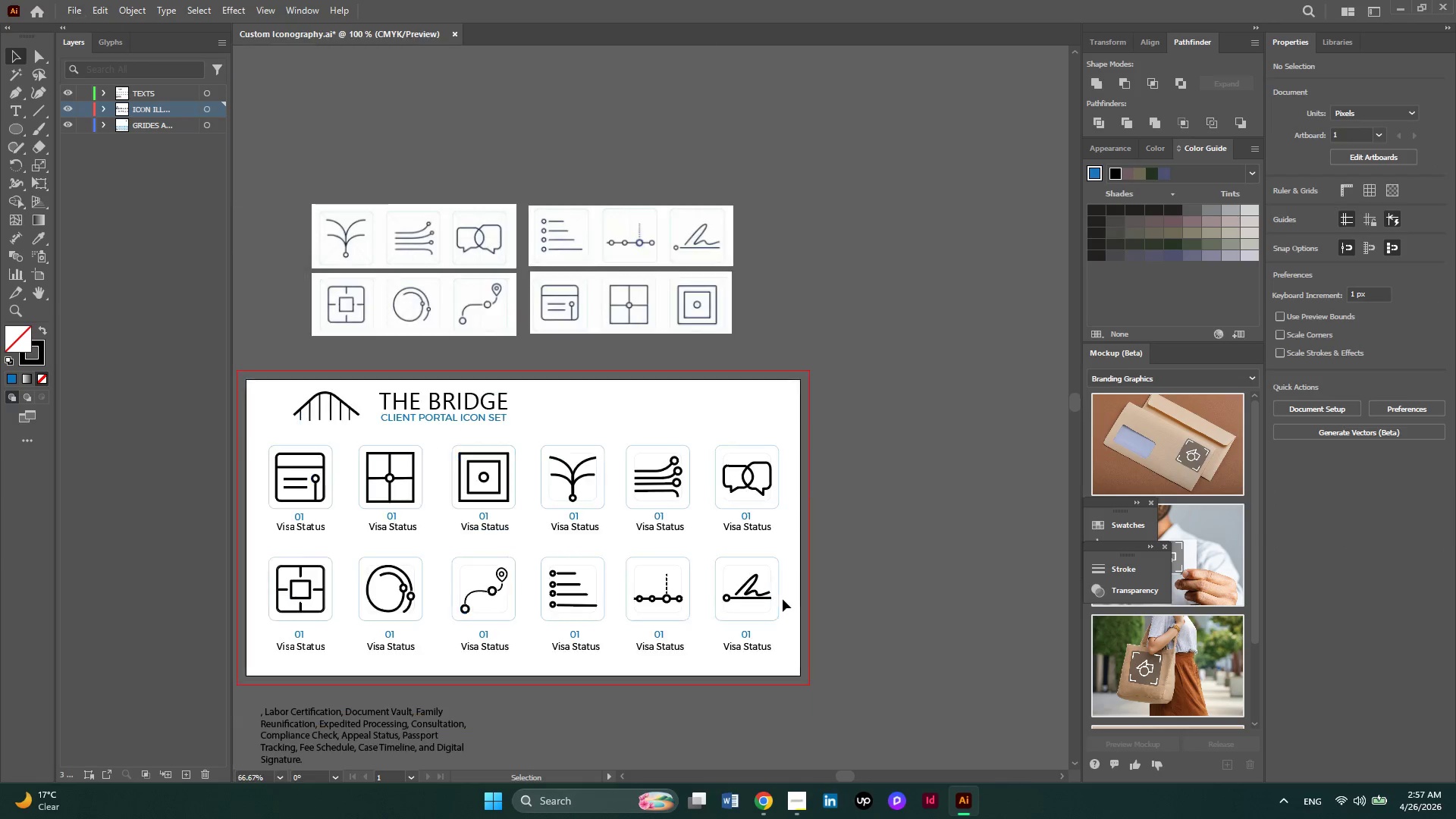 
scroll: coordinate [783, 599], scroll_direction: down, amount: 1.0
 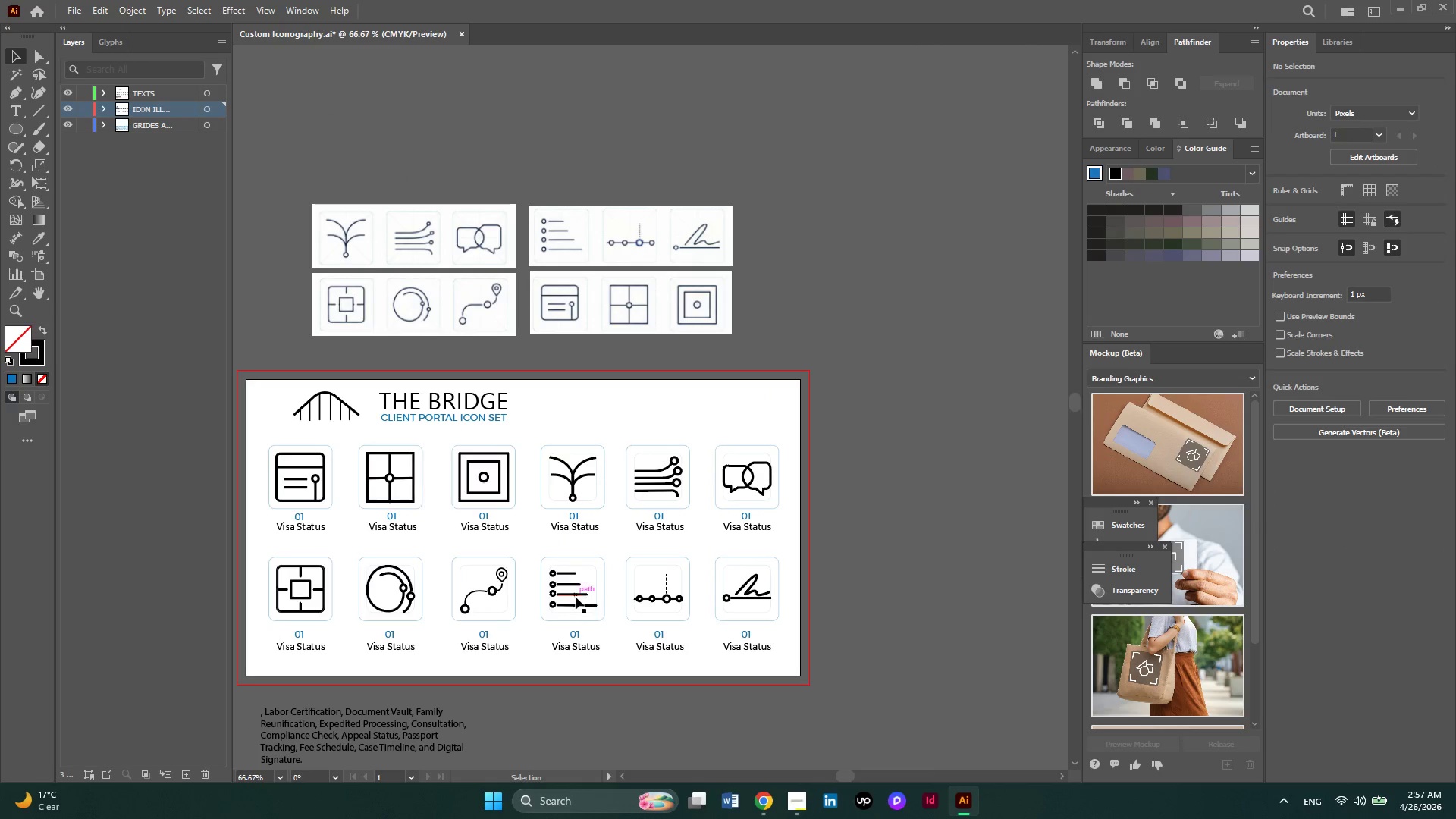 
key(Alt+AltLeft)
 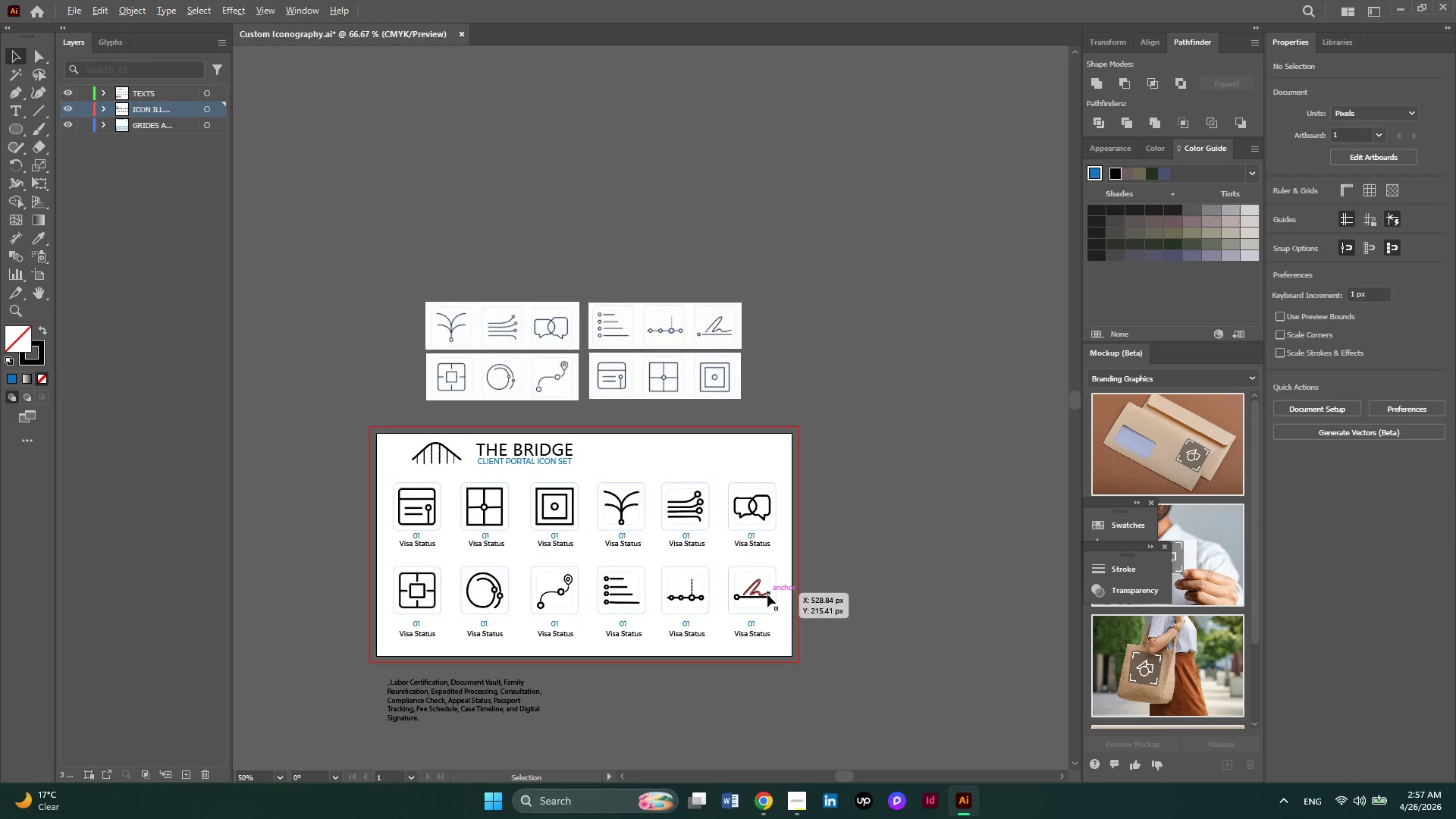 
scroll: coordinate [767, 595], scroll_direction: down, amount: 1.0
 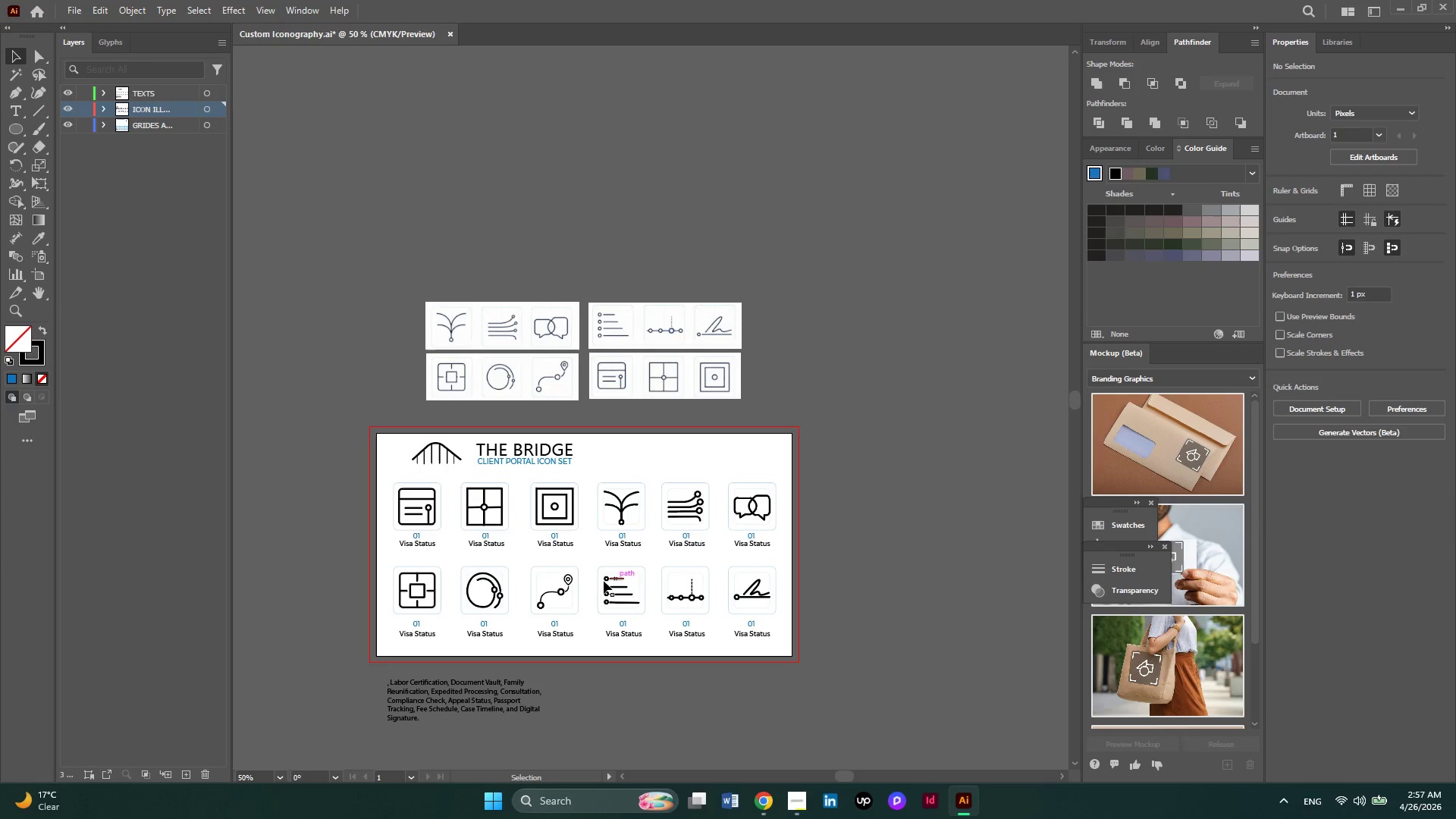 
hold_key(key=AltLeft, duration=0.47)
scroll: coordinate [535, 581], scroll_direction: up, amount: 1.0
 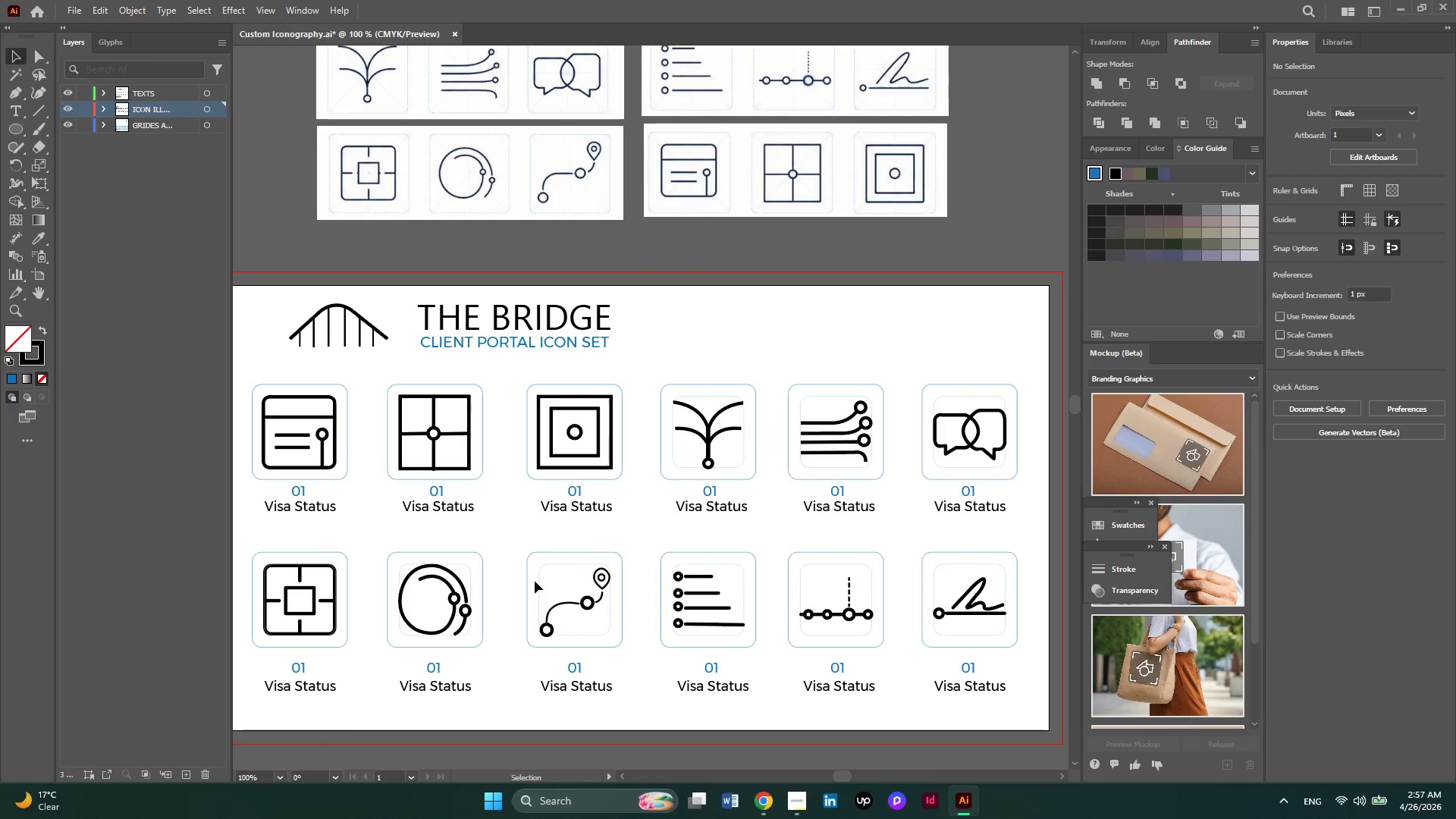 
scroll: coordinate [535, 581], scroll_direction: none, amount: 0.0
 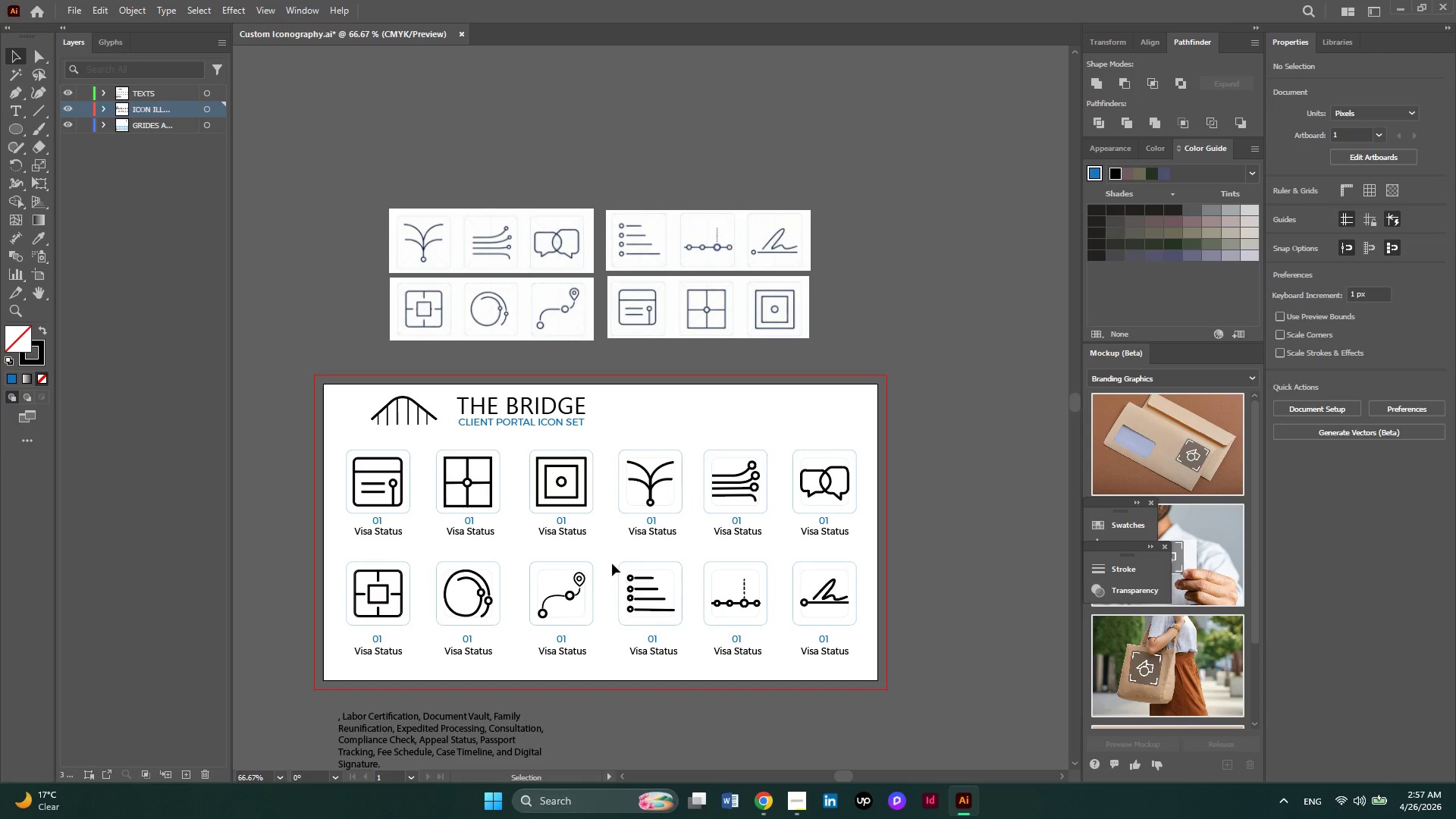 
wait(24.13)
 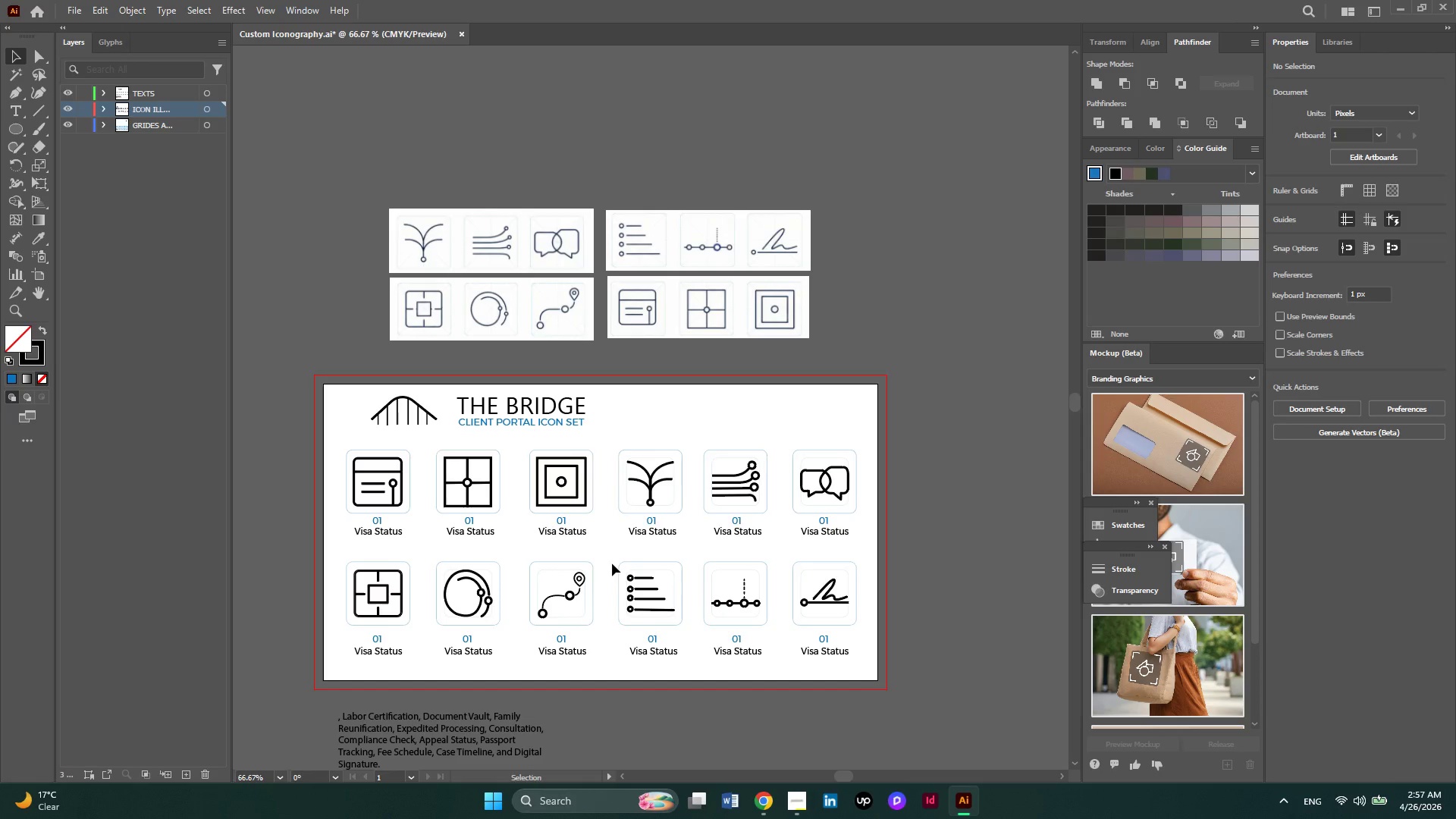 
scroll: coordinate [608, 531], scroll_direction: down, amount: 6.0
 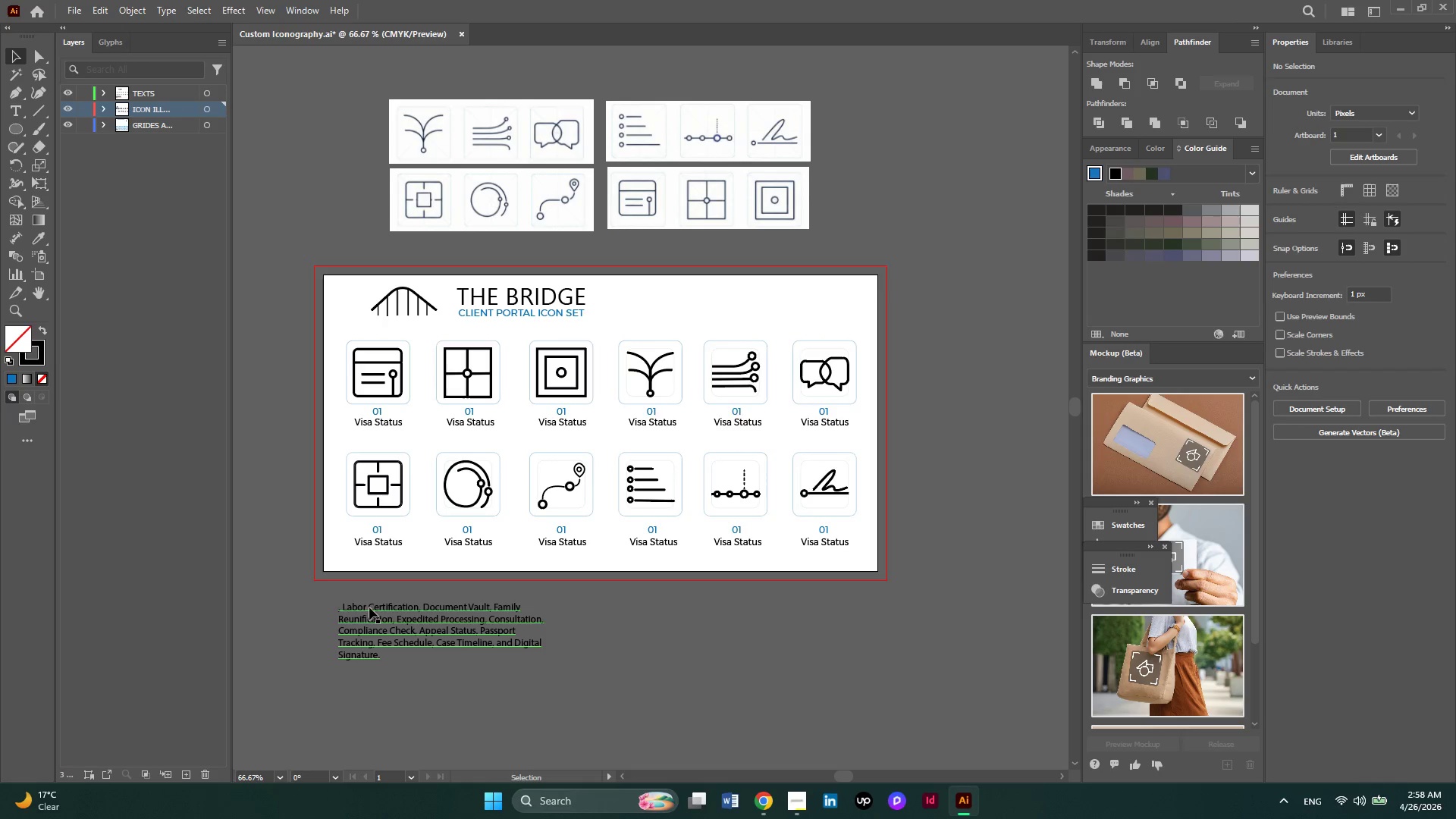 
double_click([369, 607])
 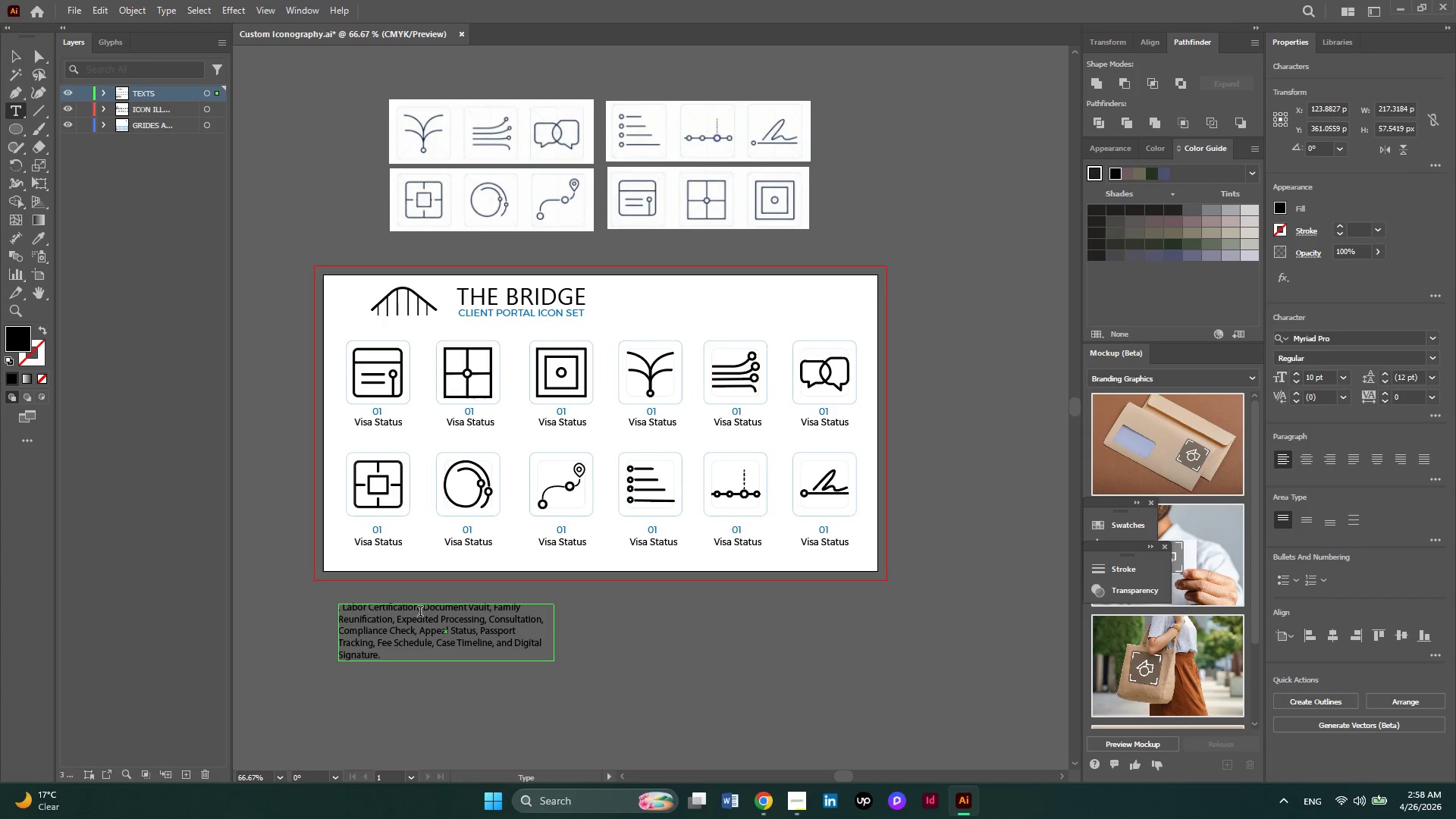 
left_click_drag(start_coordinate=[419, 610], to_coordinate=[337, 609])
 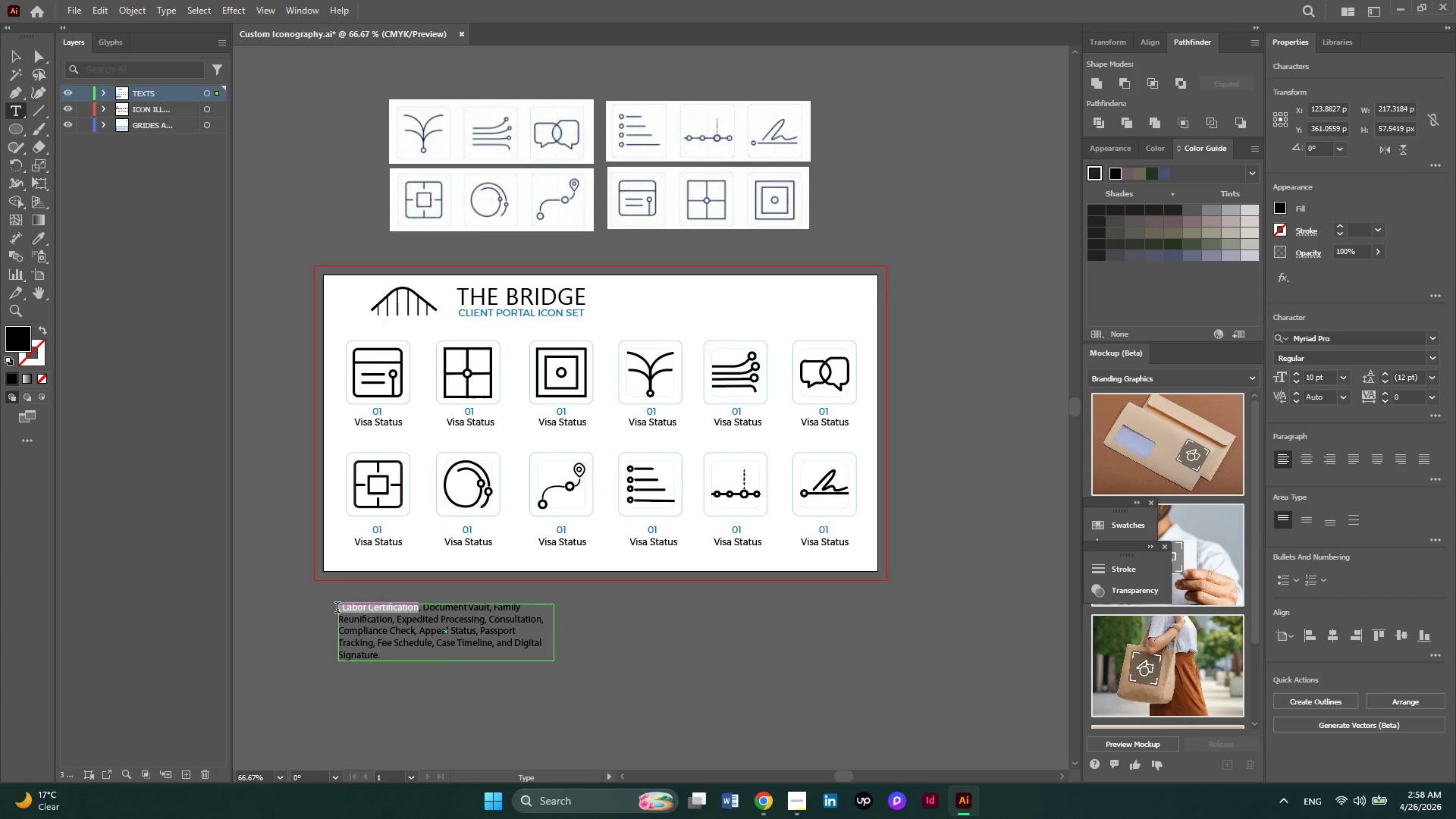 
key(Control+X)
 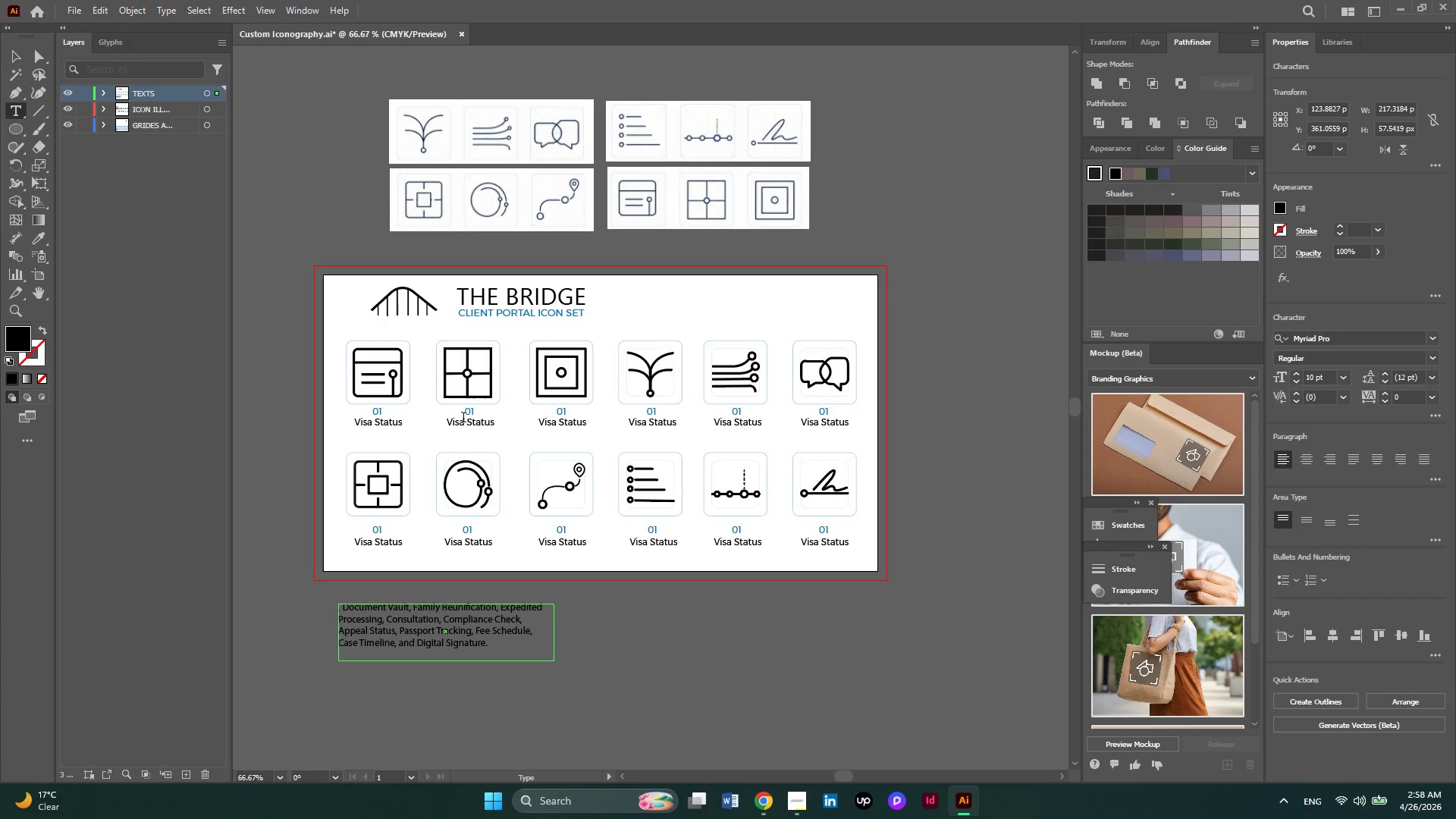 
left_click([463, 421])
 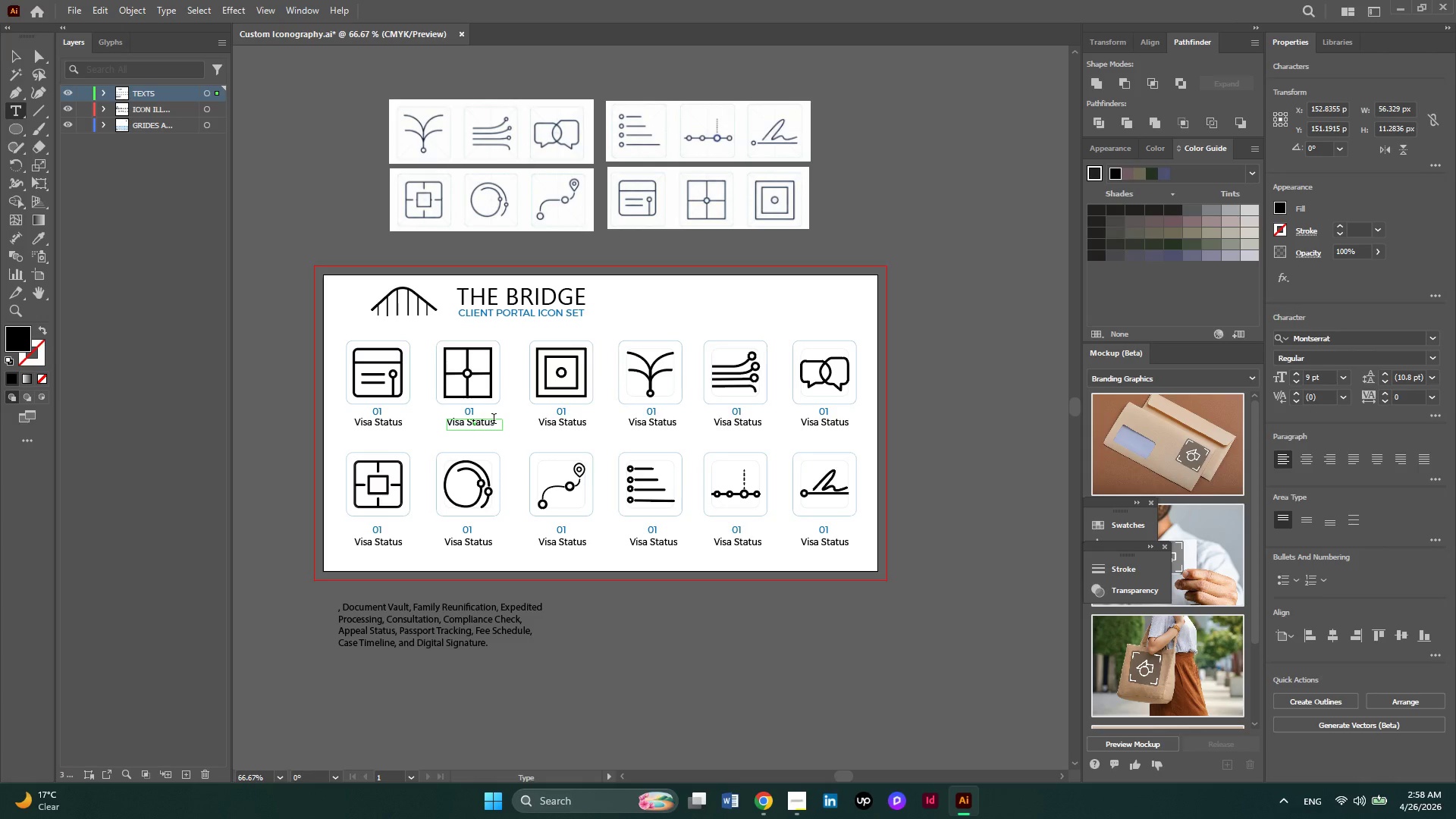 
left_click([494, 420])
 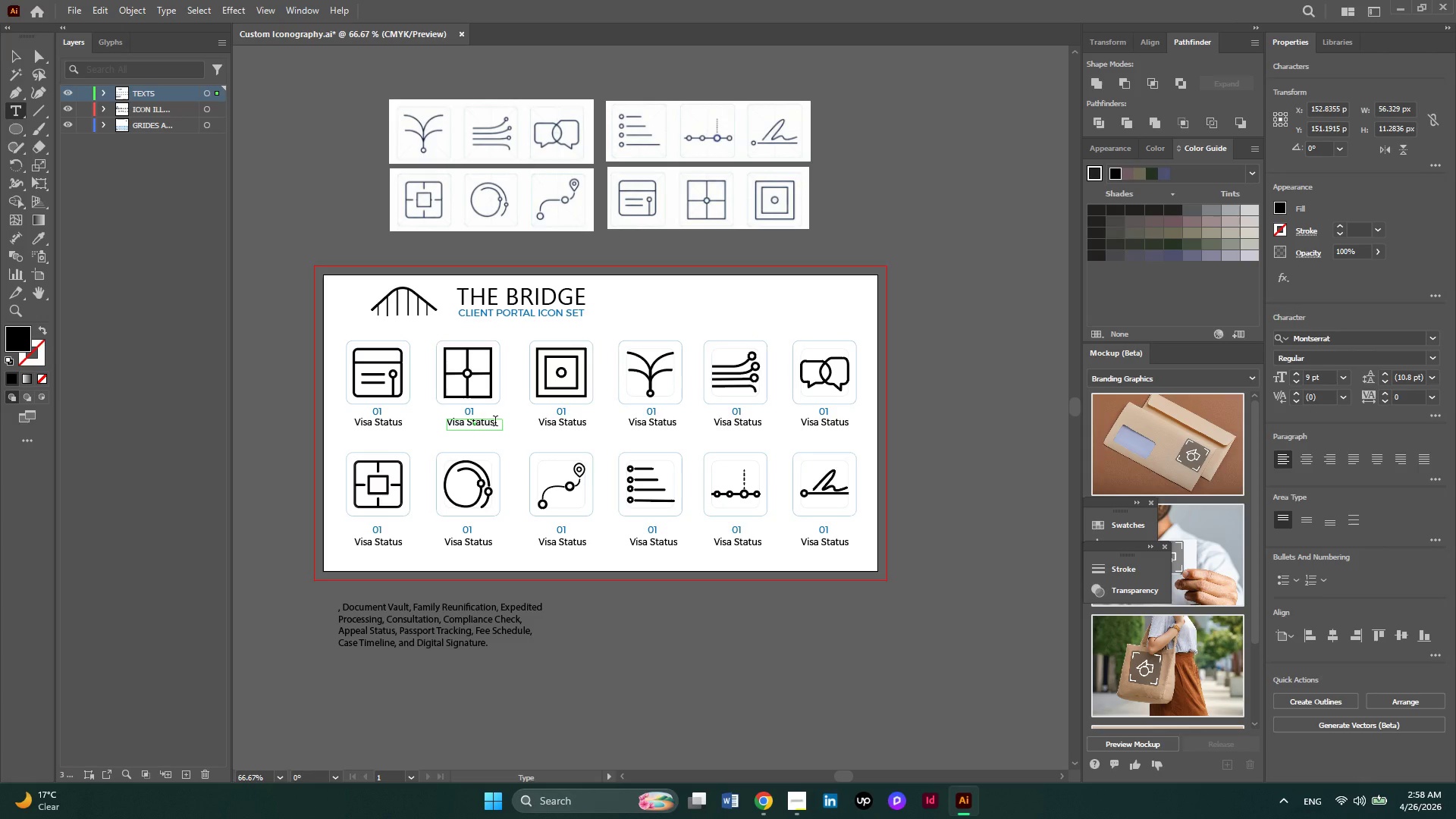 
key(Control+V)
 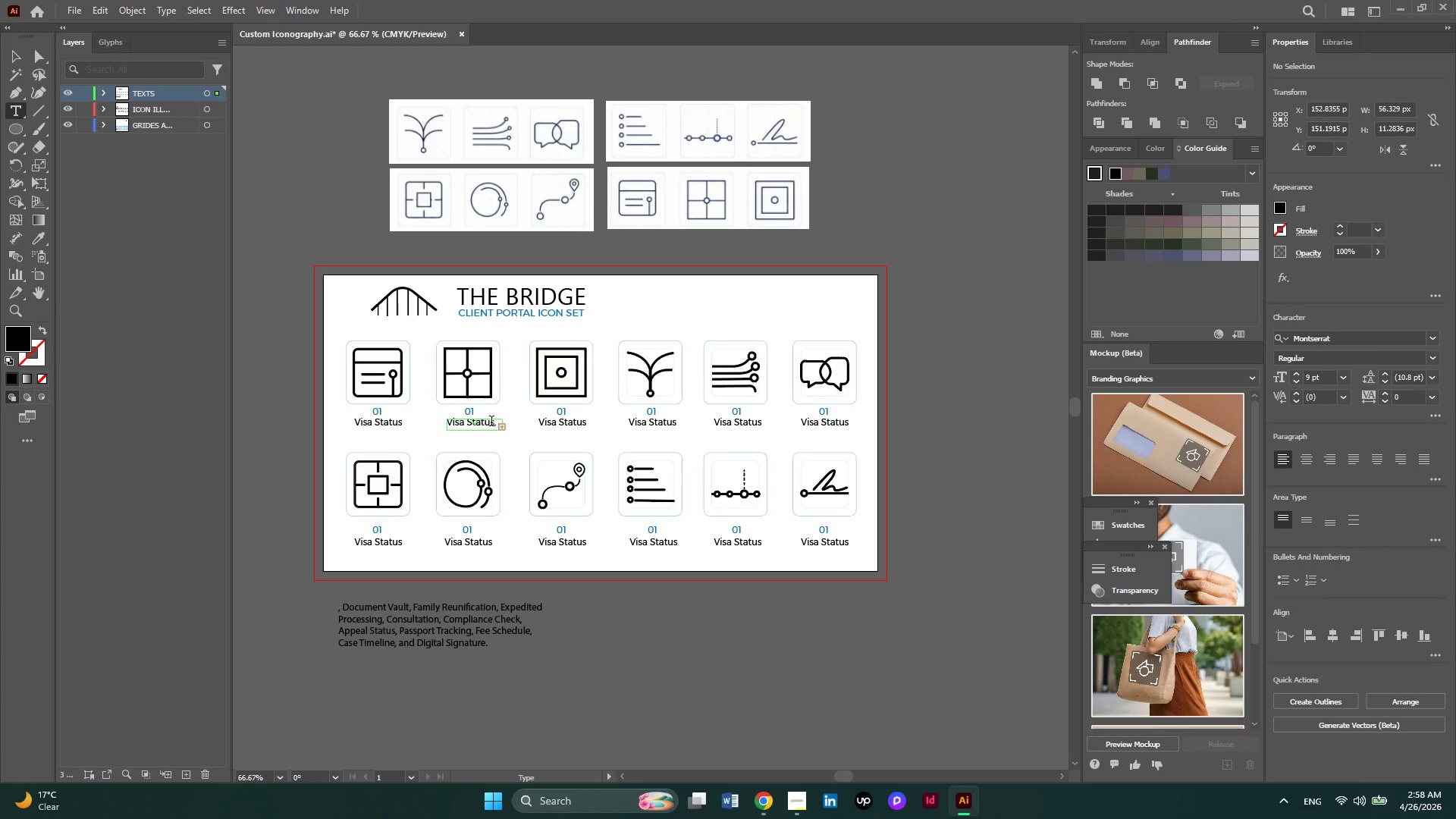 
left_click_drag(start_coordinate=[491, 422], to_coordinate=[436, 422])
 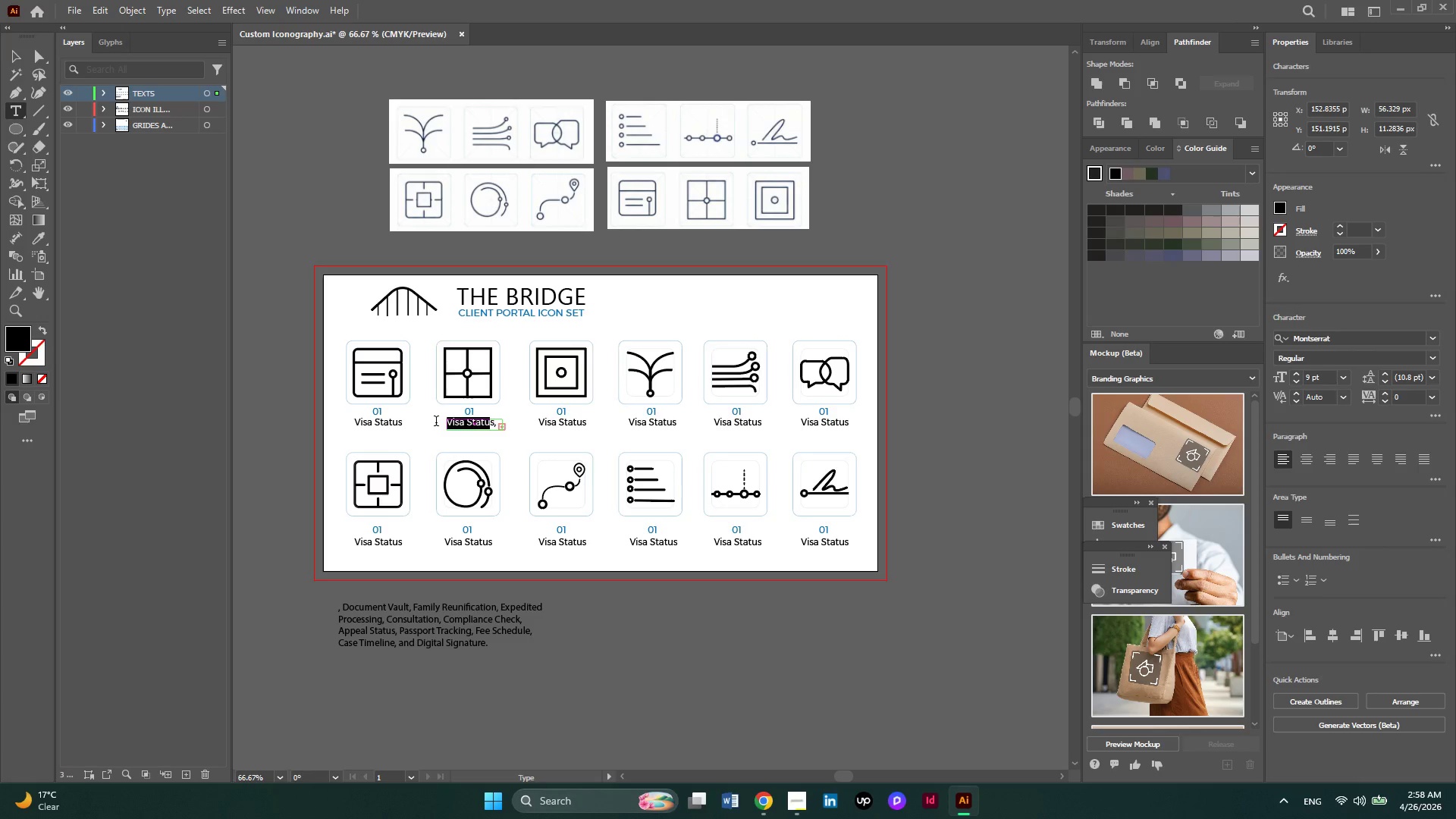 
key(Backspace)
 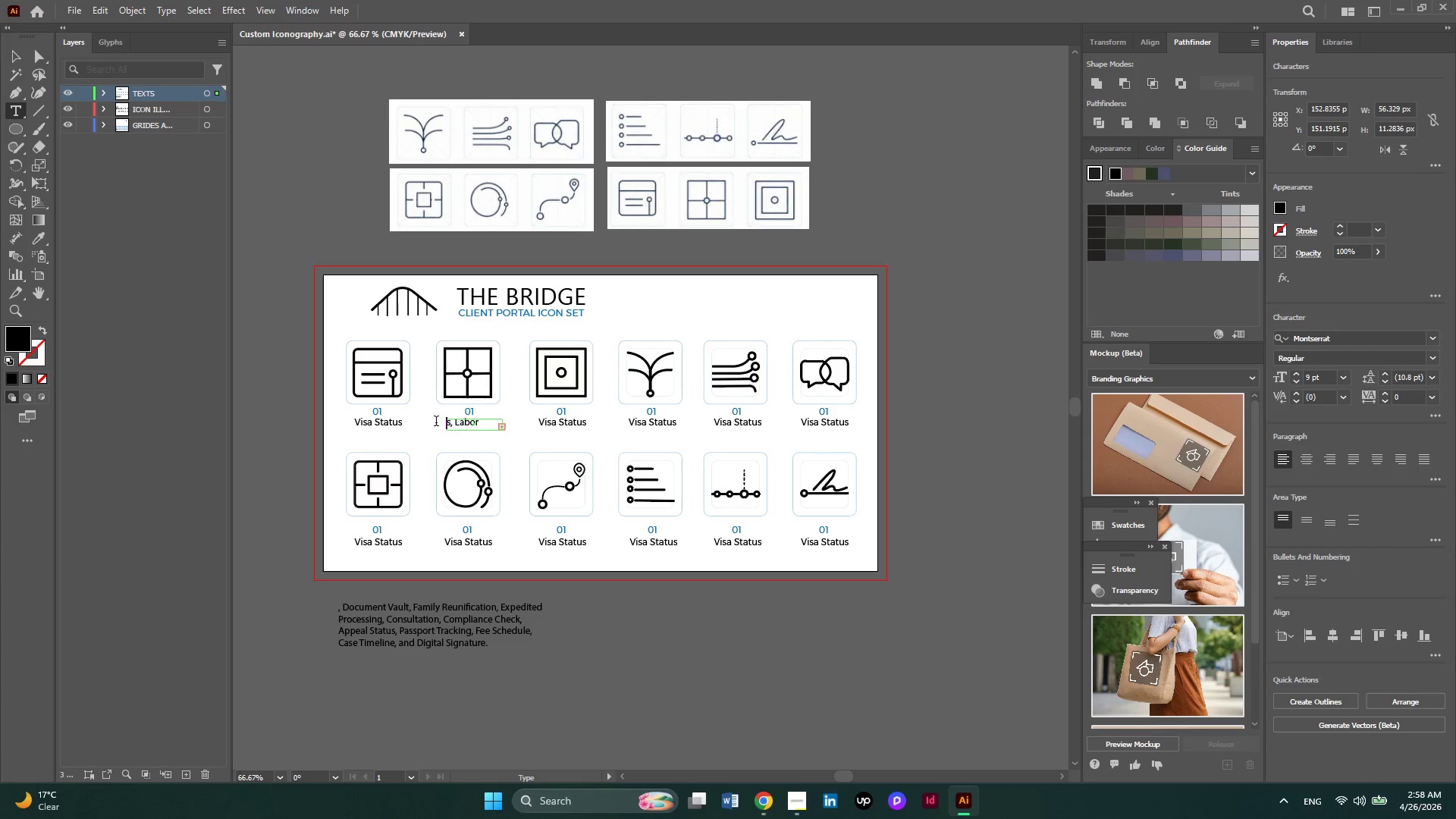 
key(Delete)
 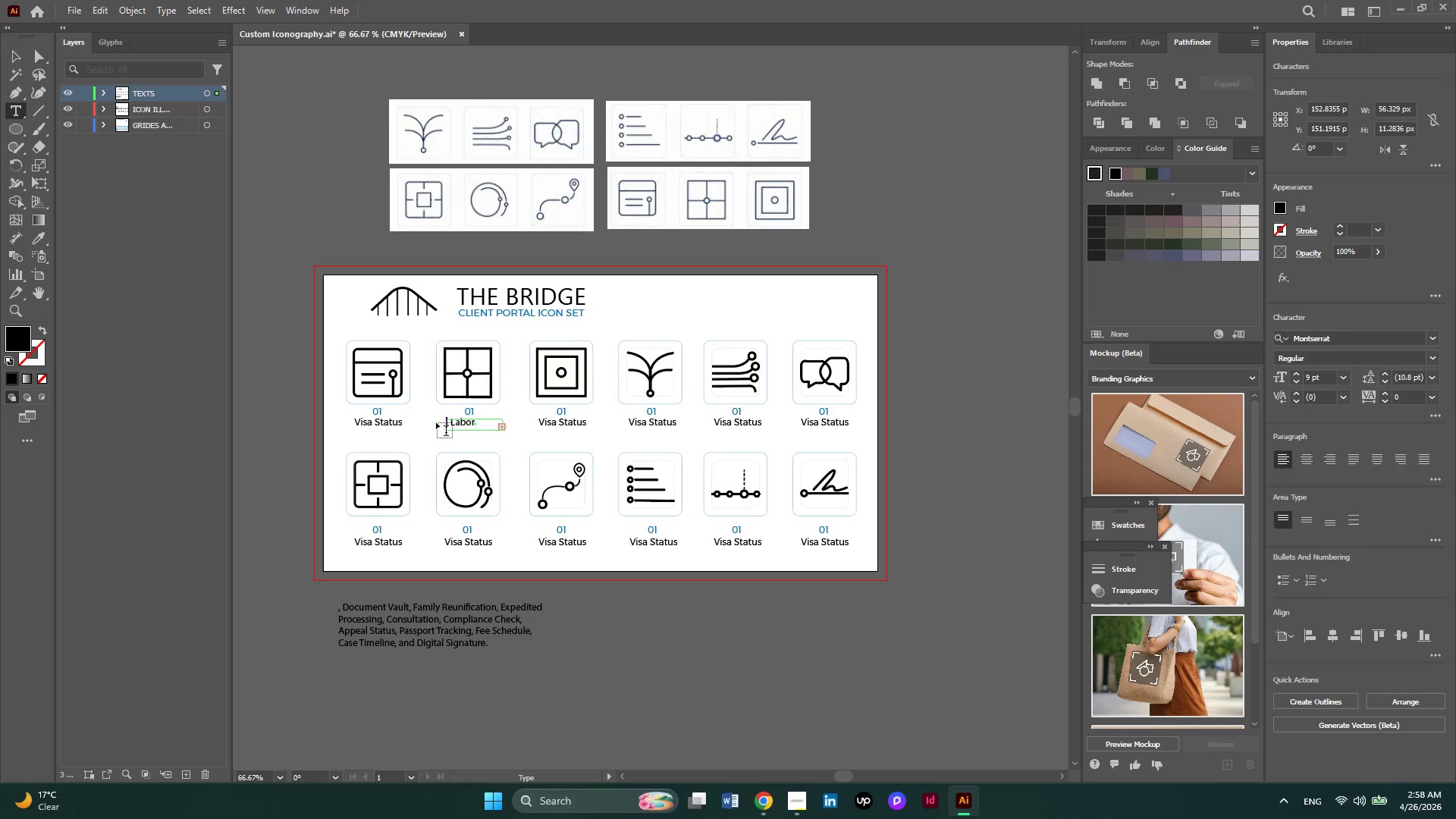 
key(Delete)
 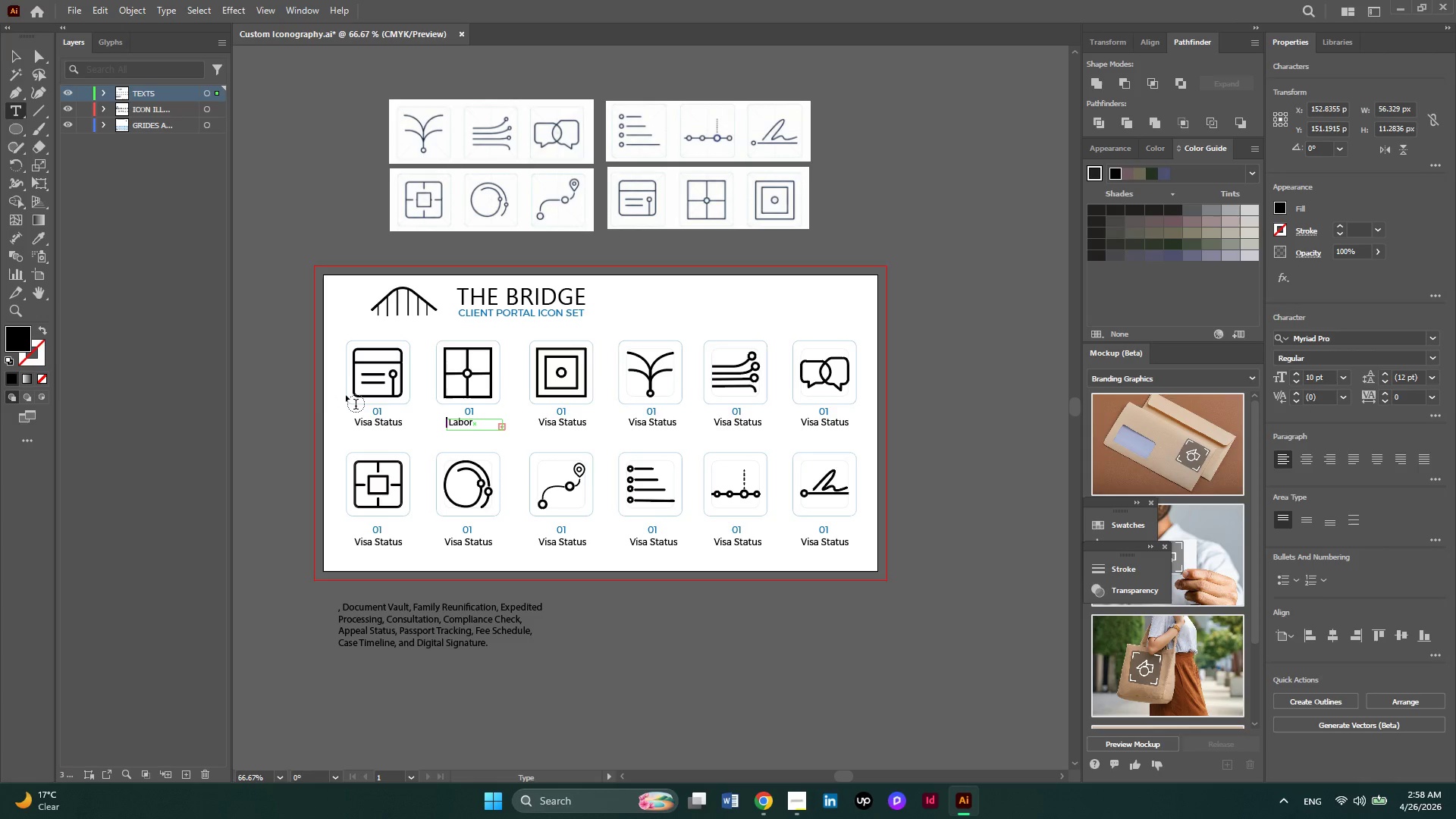 
key(Delete)
 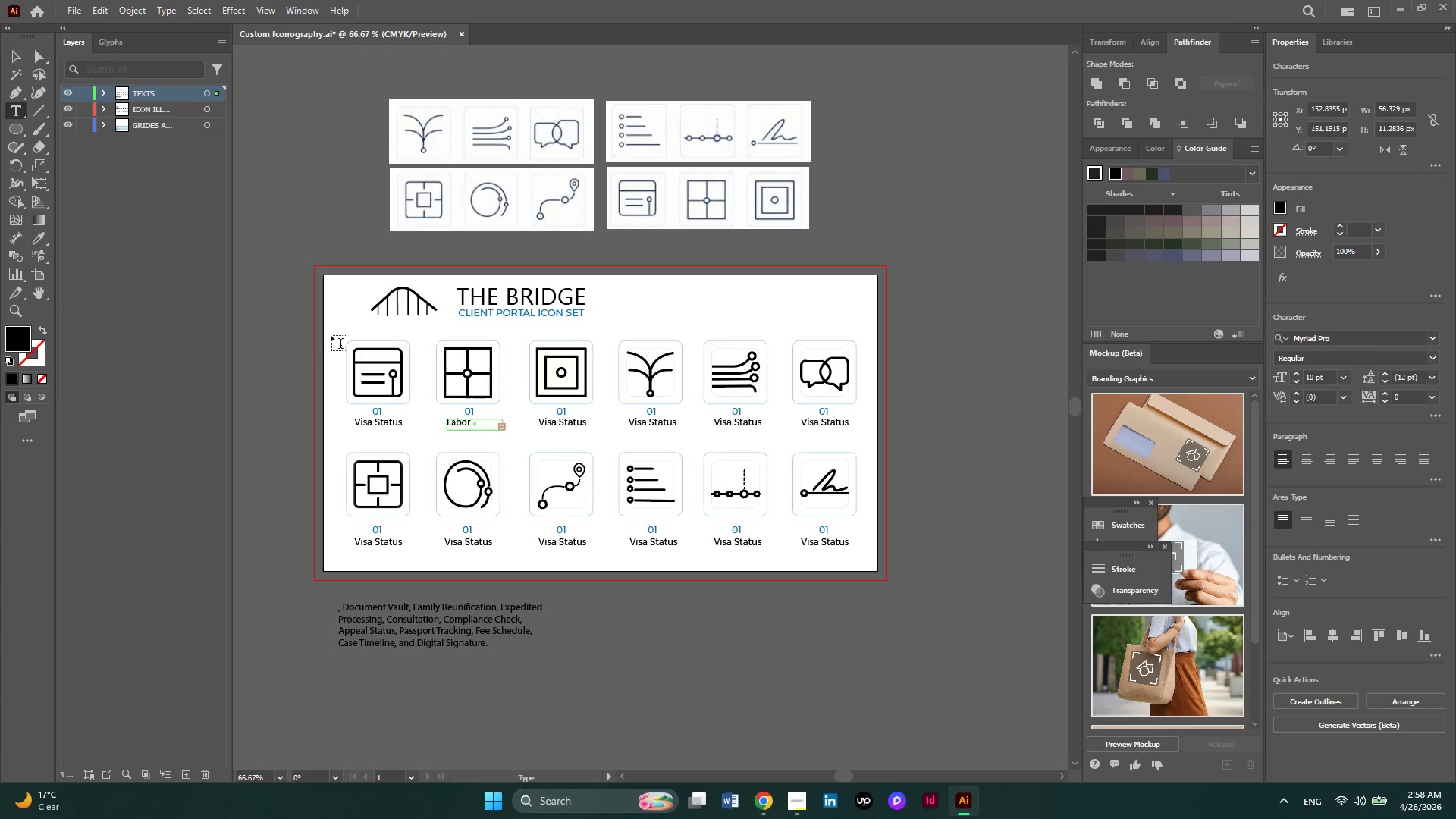 
key(ArrowRight)
 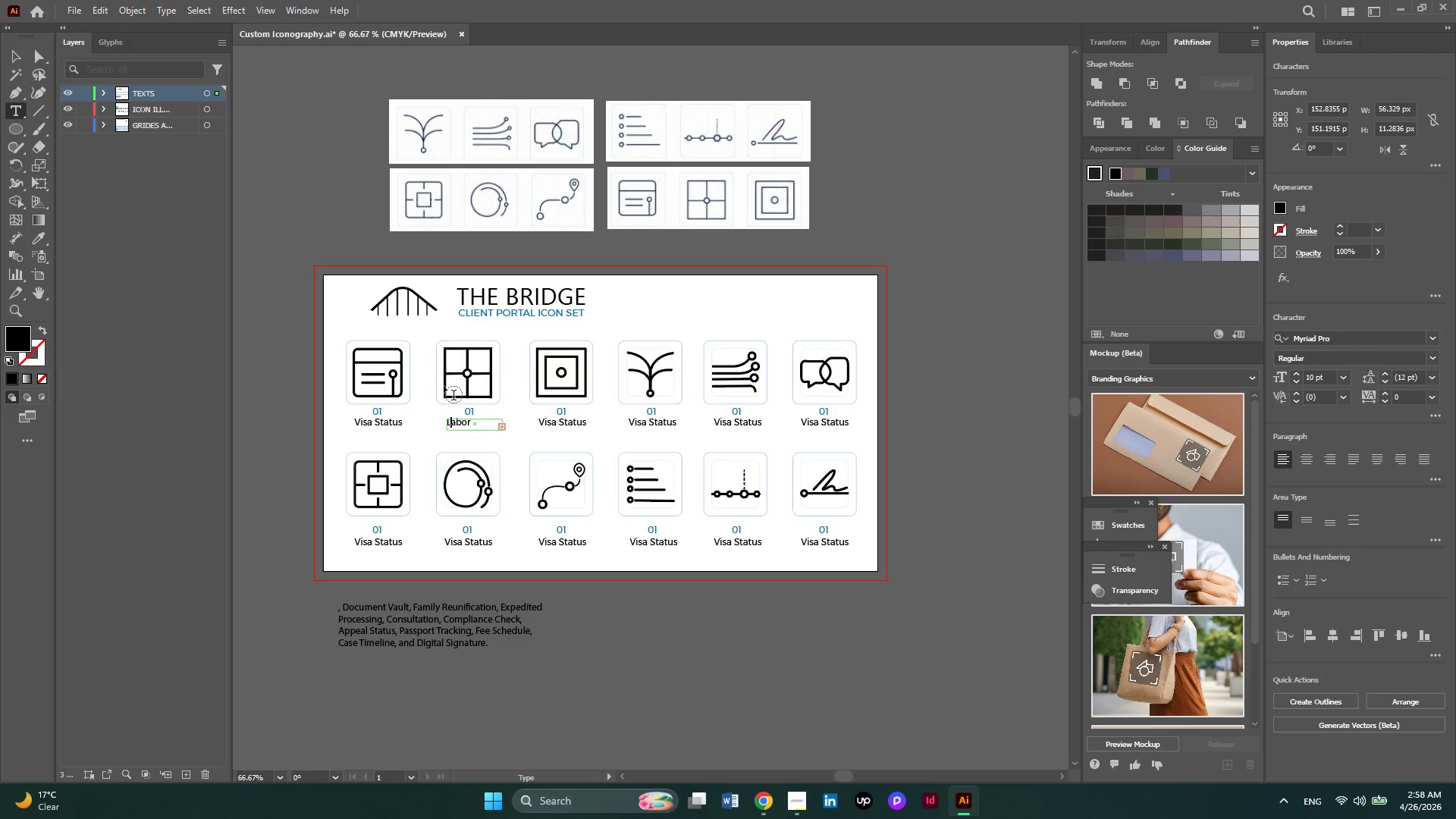 
key(ArrowRight)
 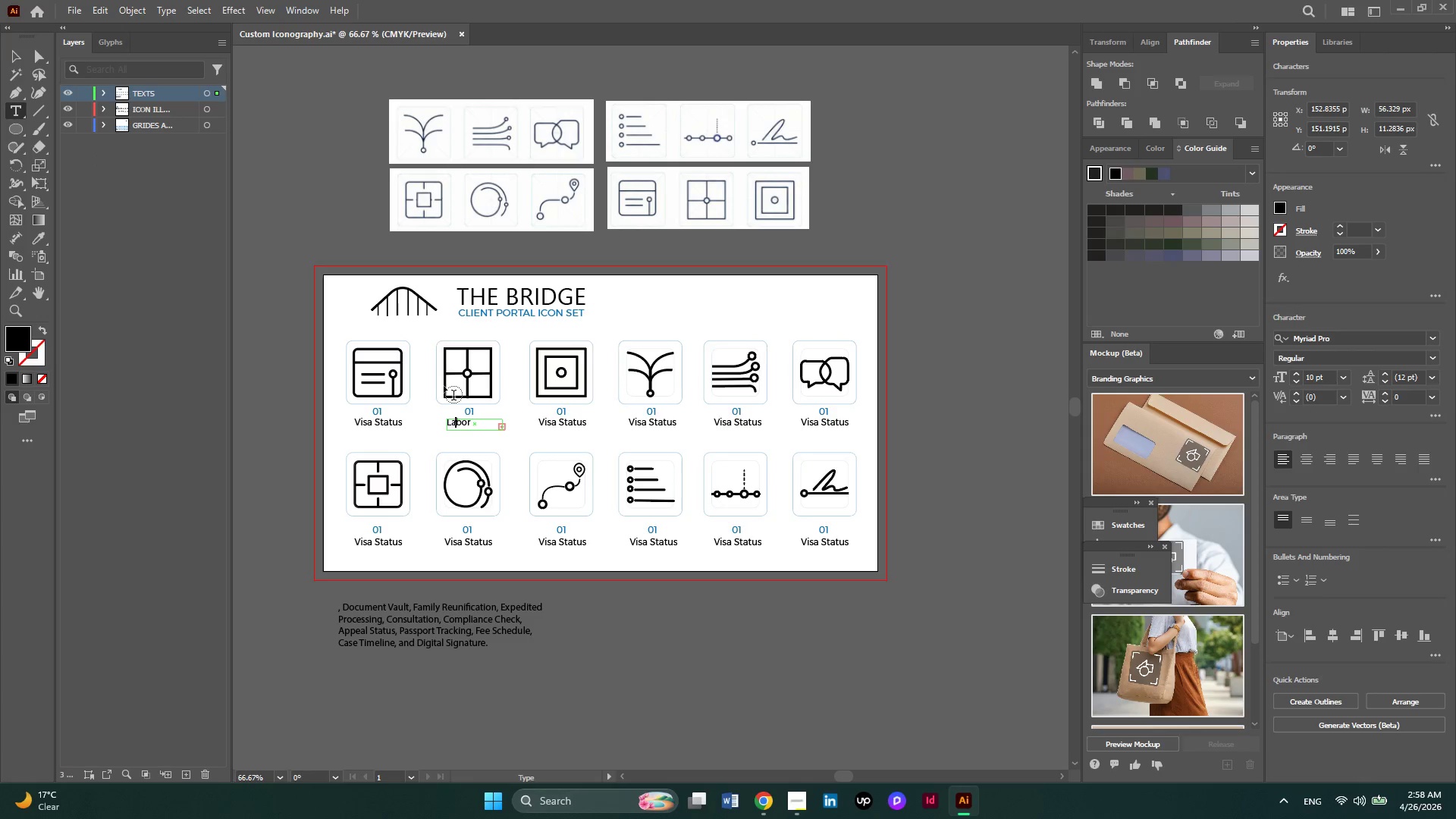 
key(ArrowRight)
 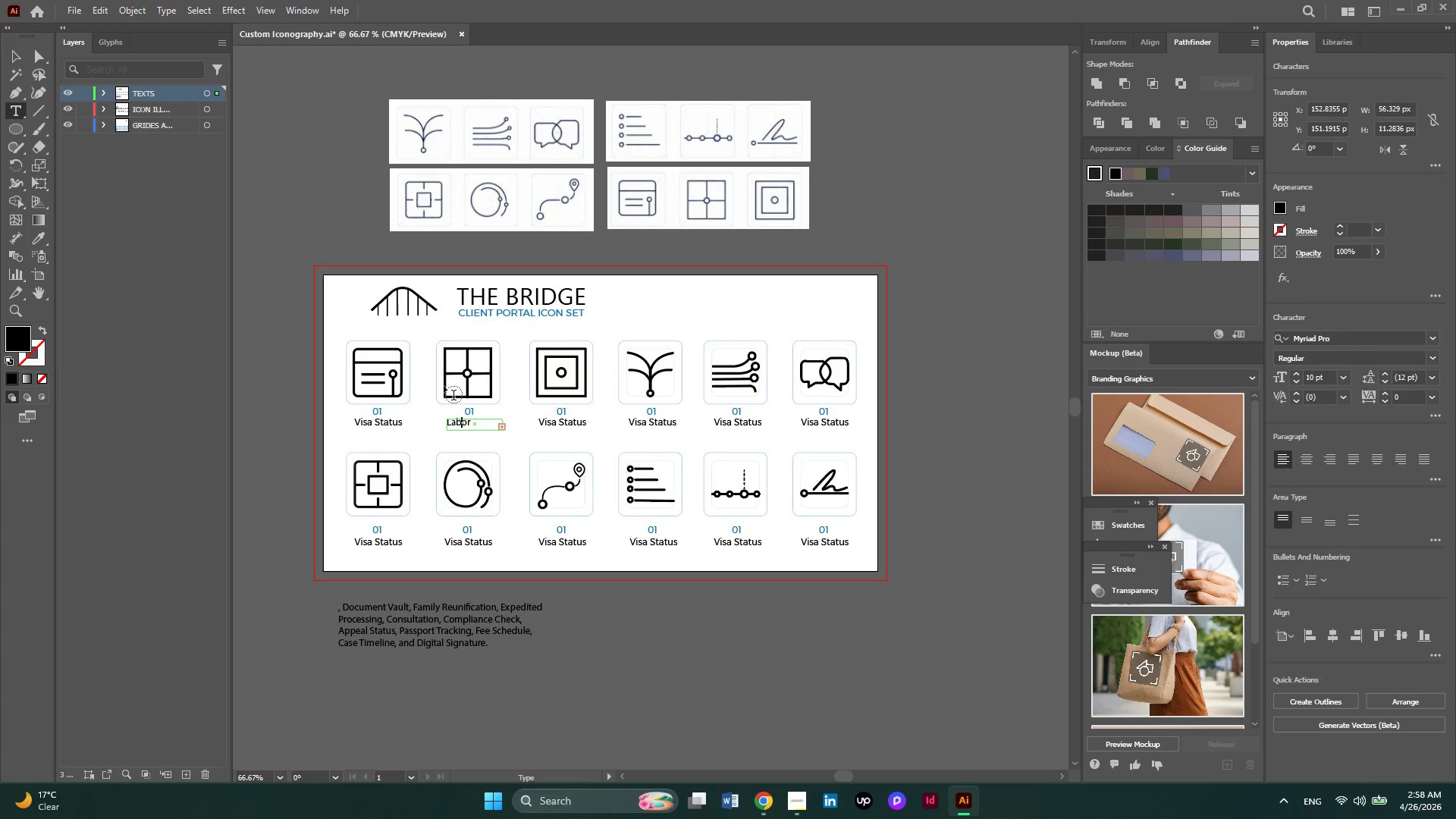 
key(ArrowRight)
 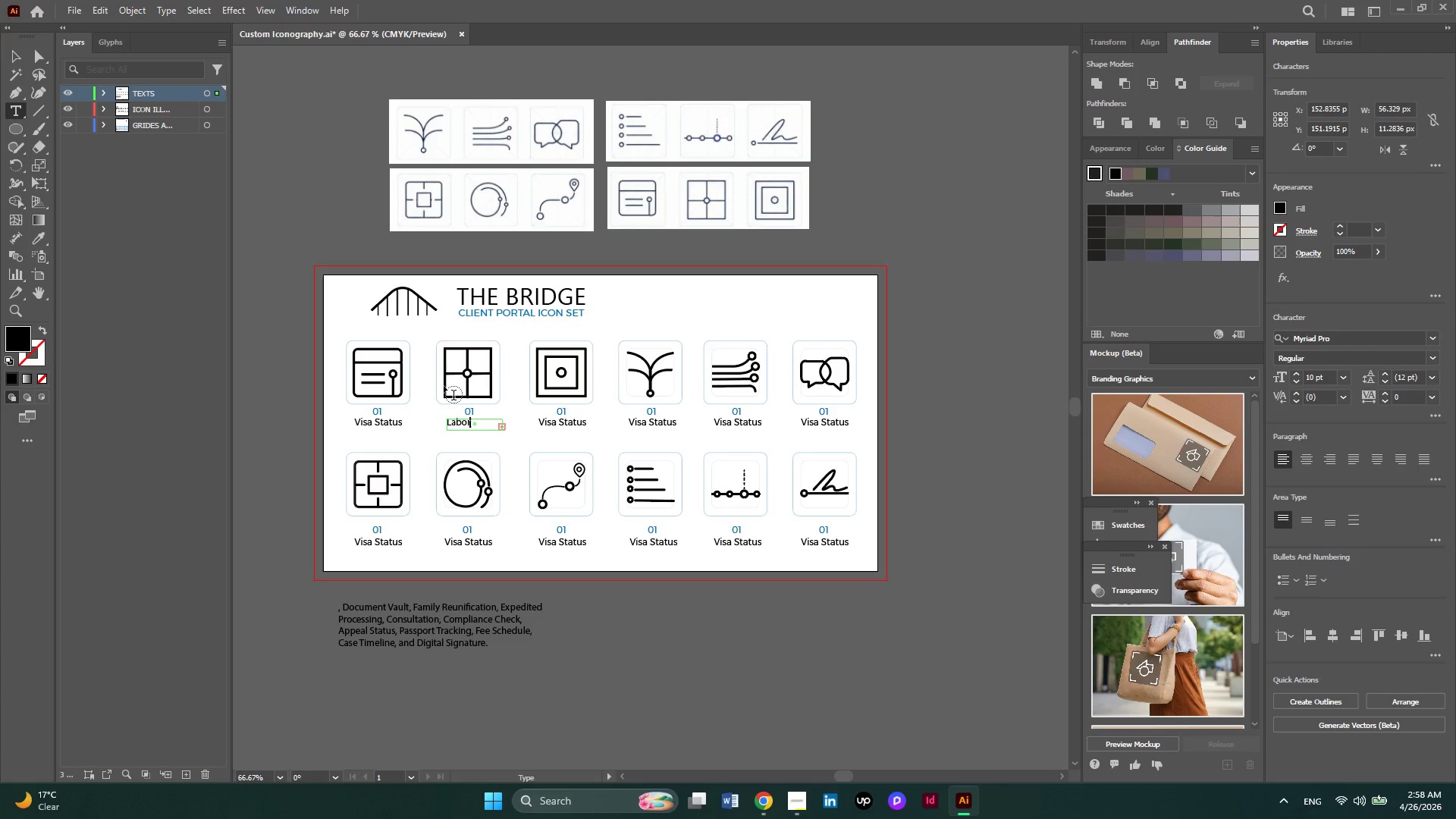 
key(ArrowRight)
 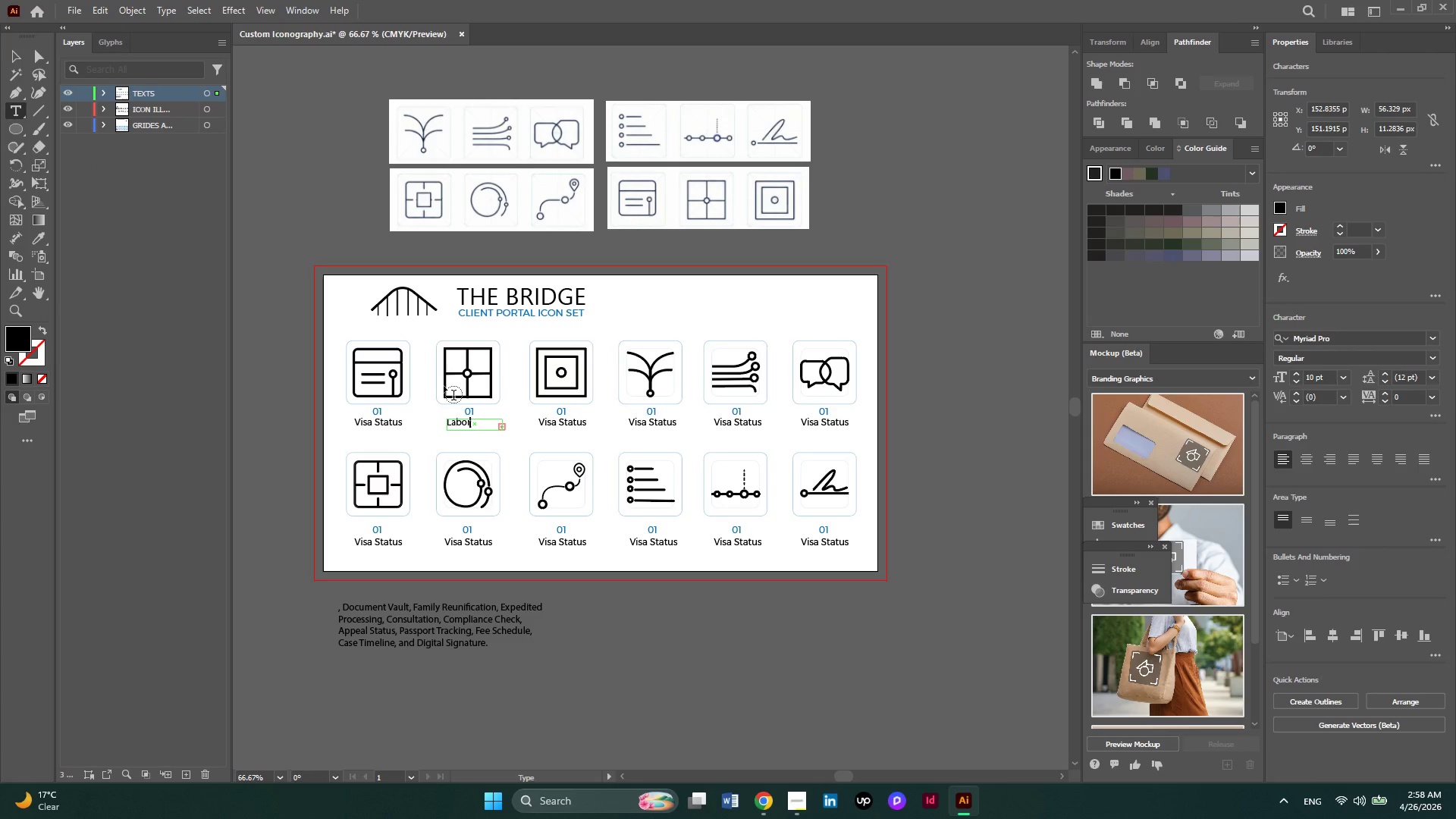 
key(Delete)
 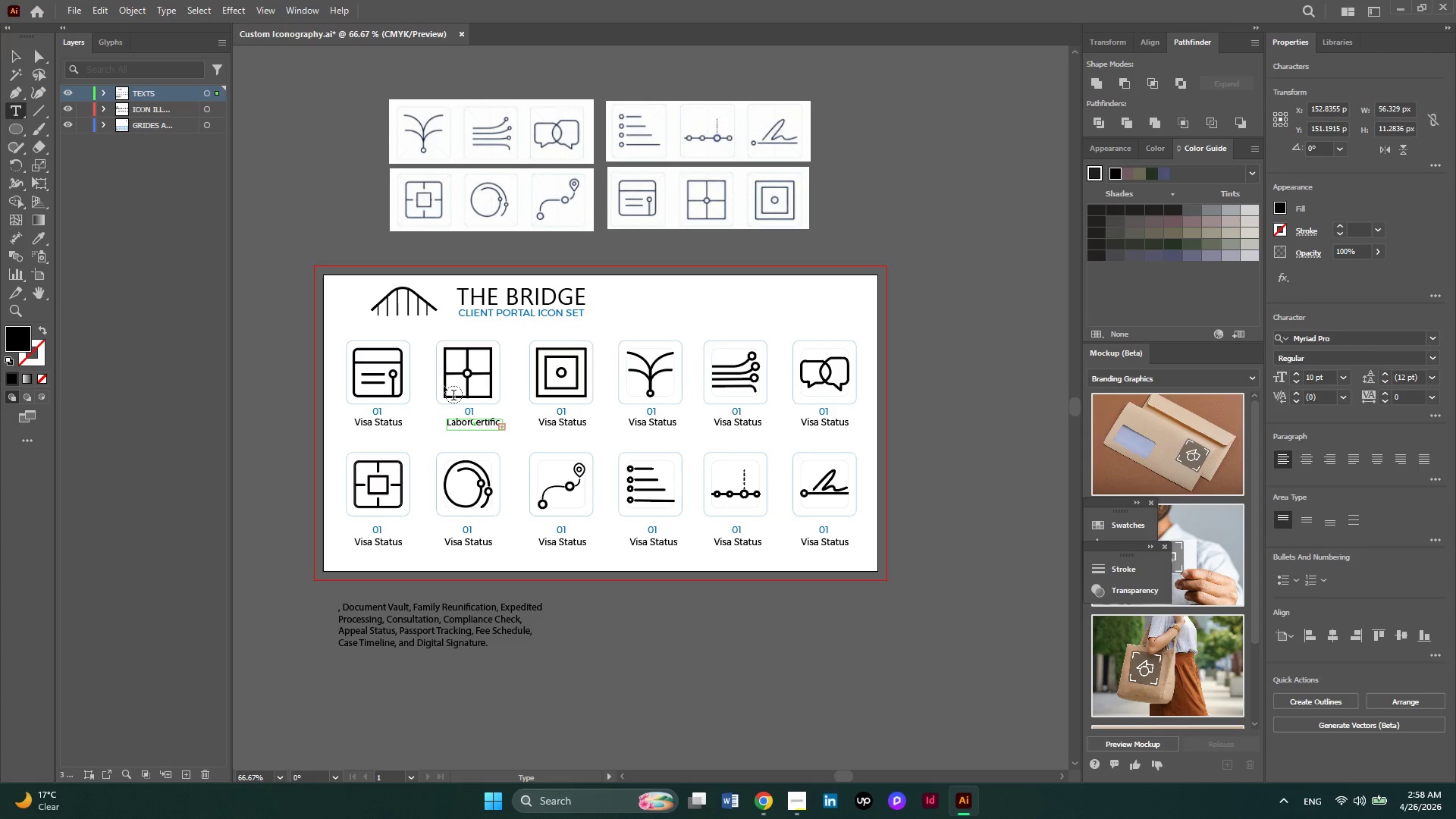 
key(Space)
 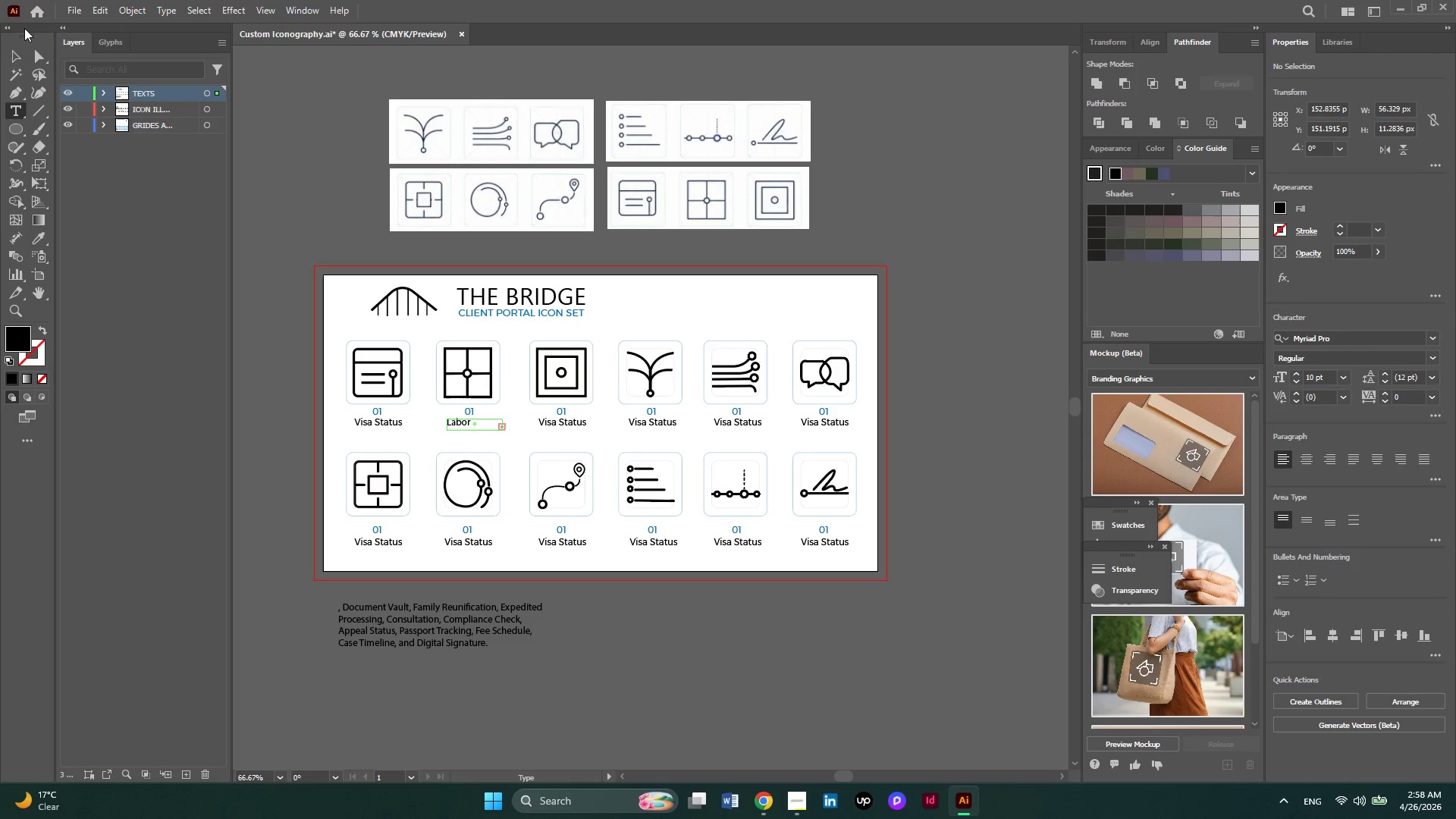 
left_click([14, 61])
 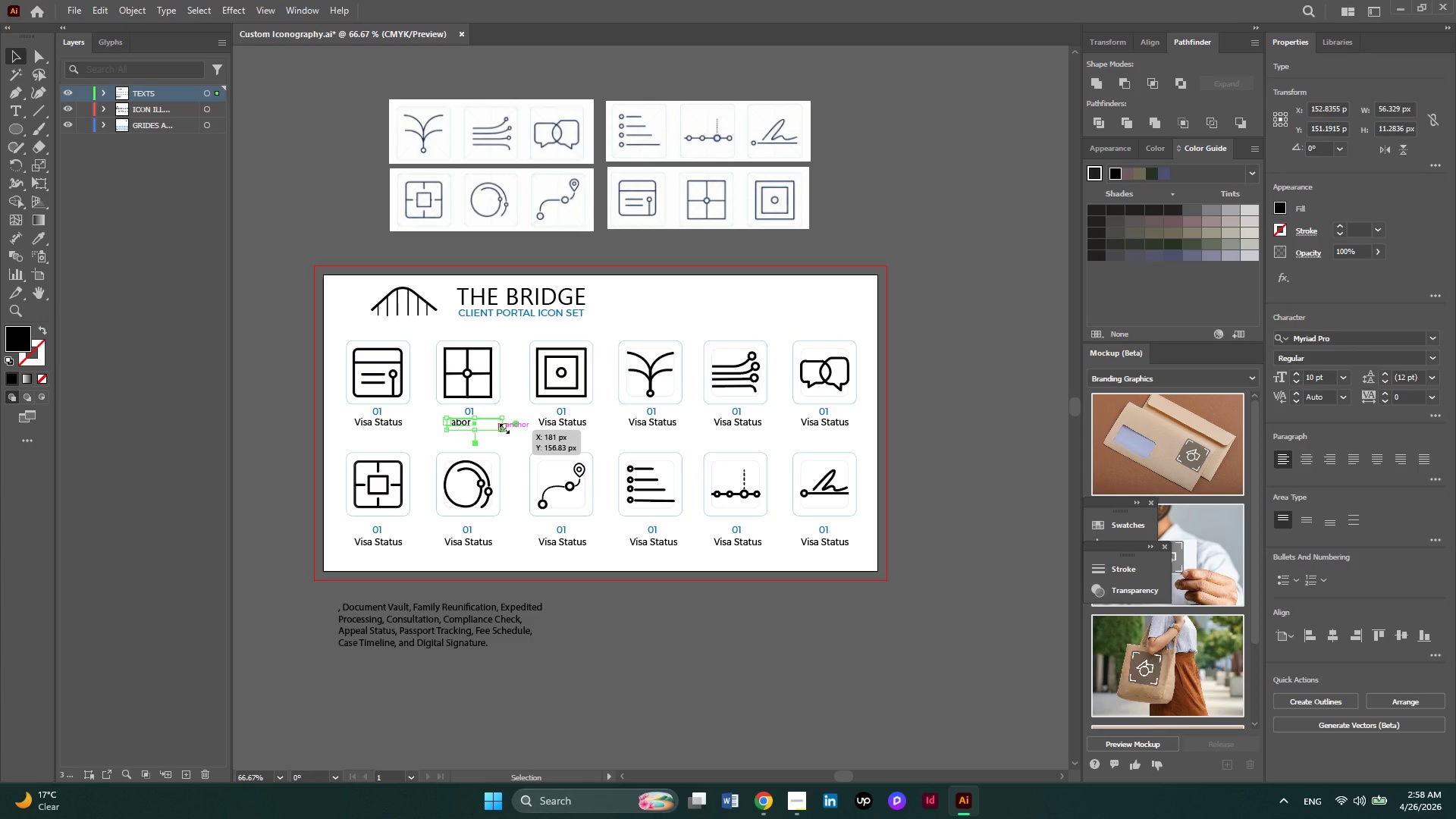 
hold_key(key=AltLeft, duration=0.66)
scroll: coordinate [503, 427], scroll_direction: up, amount: 2.0
 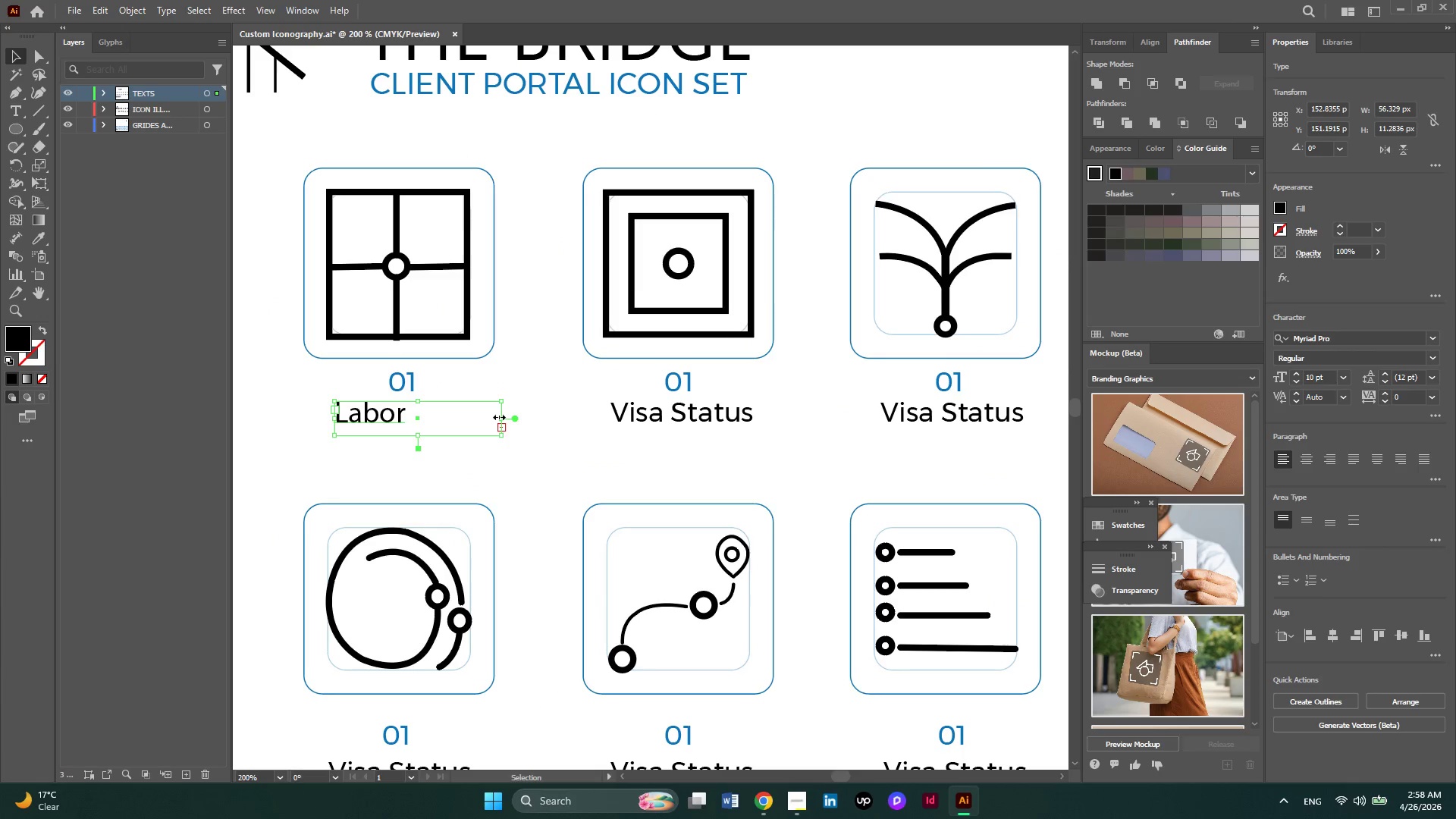 
left_click_drag(start_coordinate=[498, 416], to_coordinate=[584, 426])
 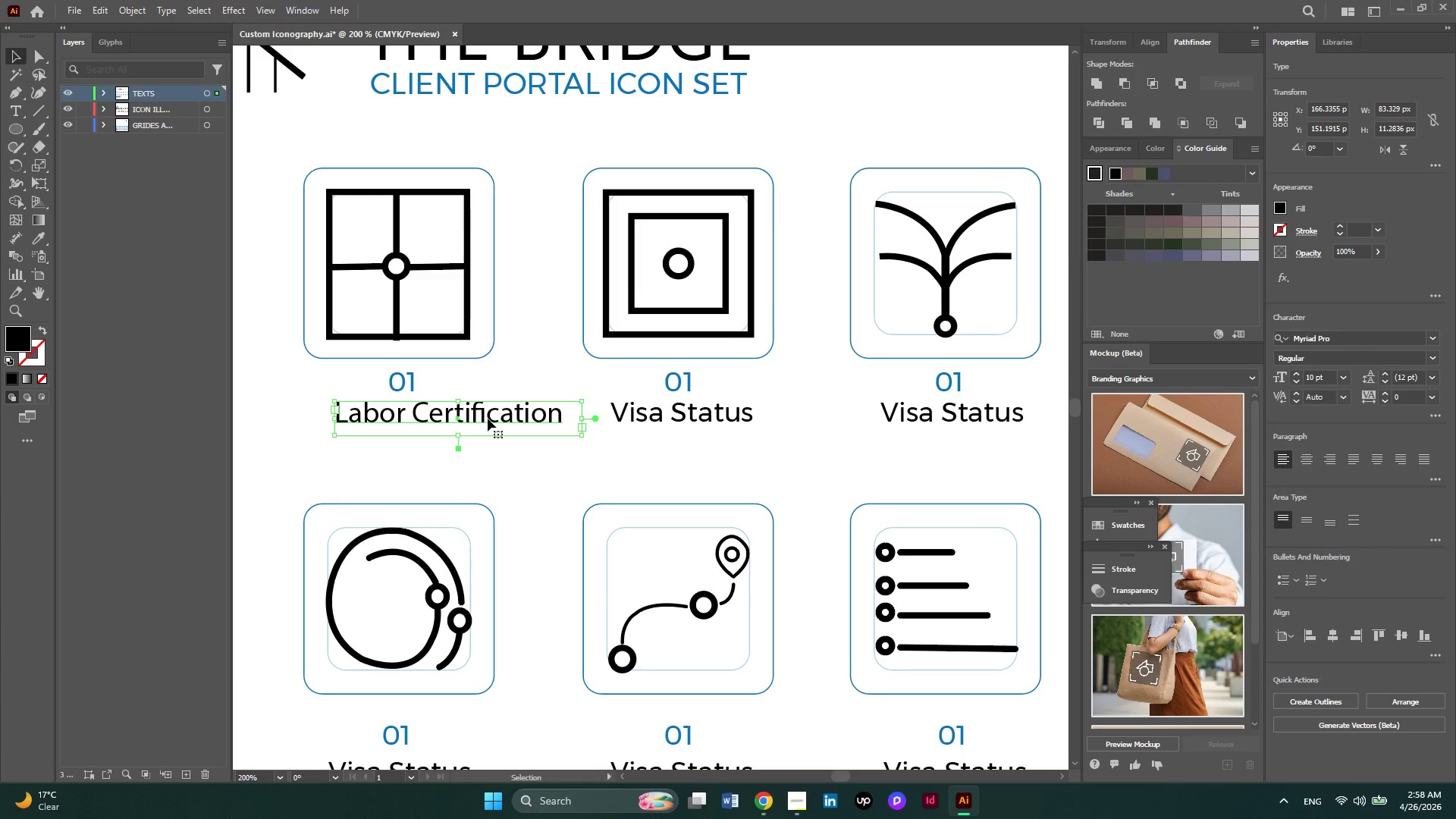 
hold_key(key=AltLeft, duration=0.69)
 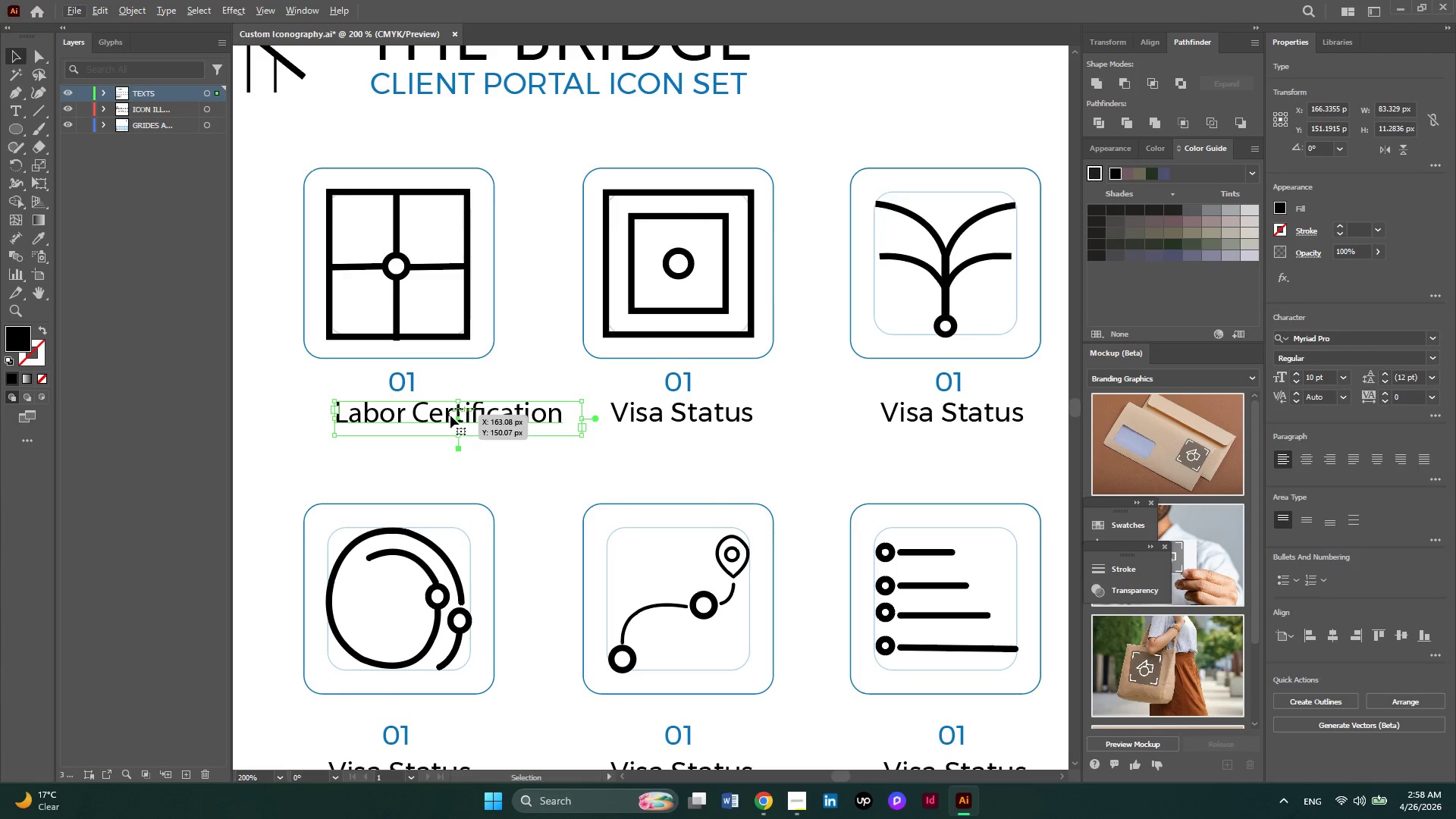 
left_click_drag(start_coordinate=[450, 416], to_coordinate=[406, 414])
 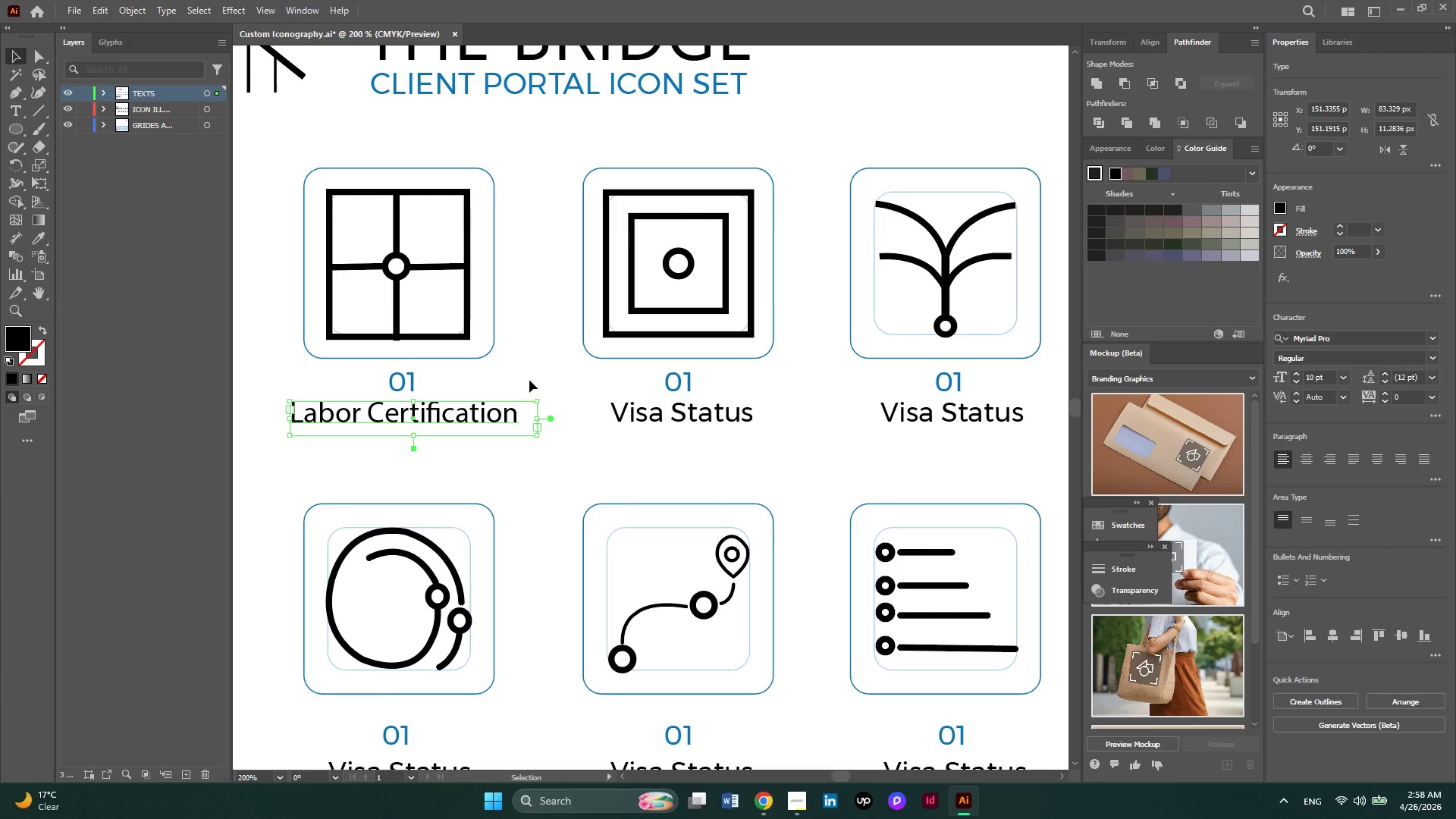 
left_click([529, 380])
 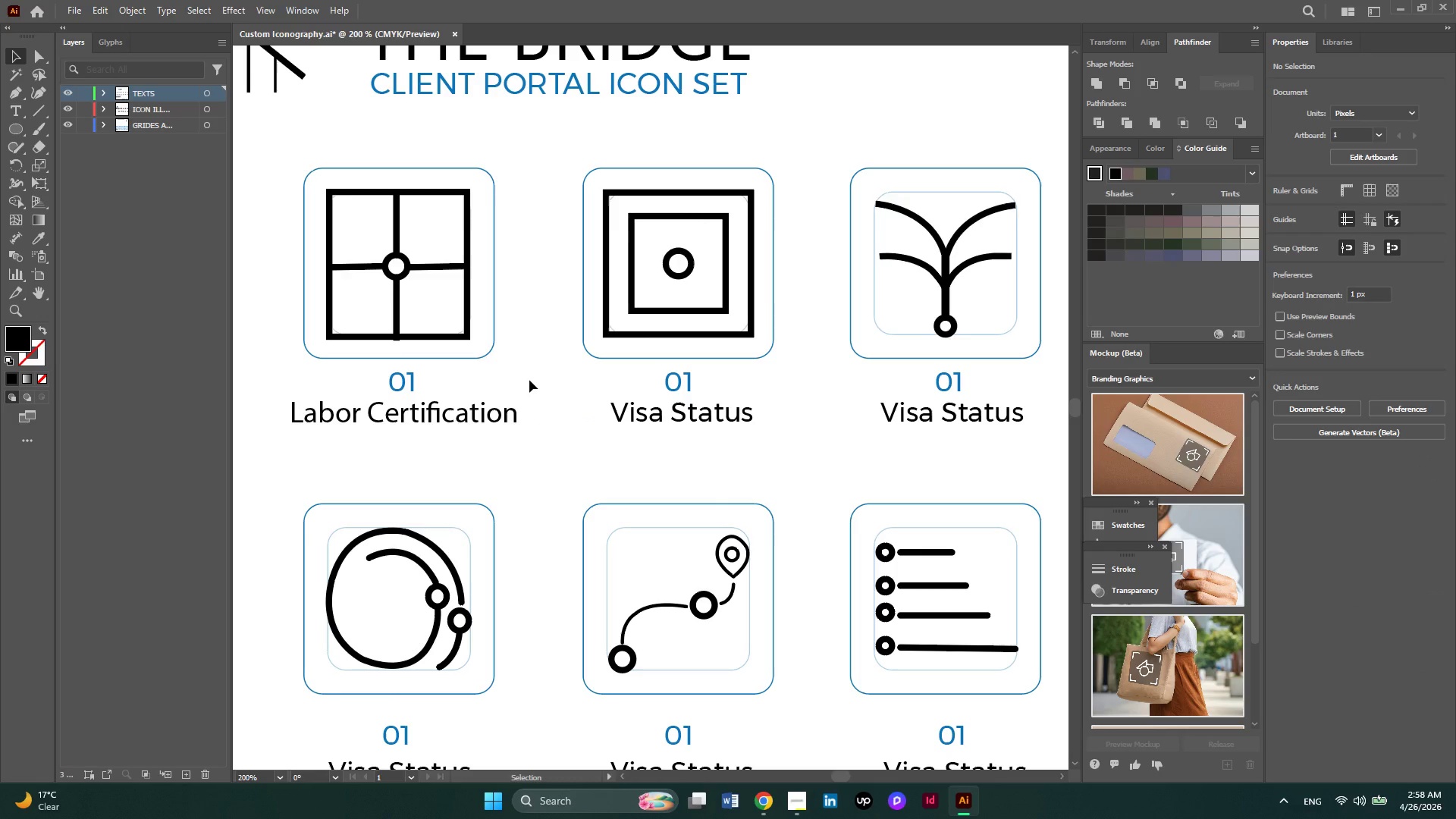 
wait(12.02)
 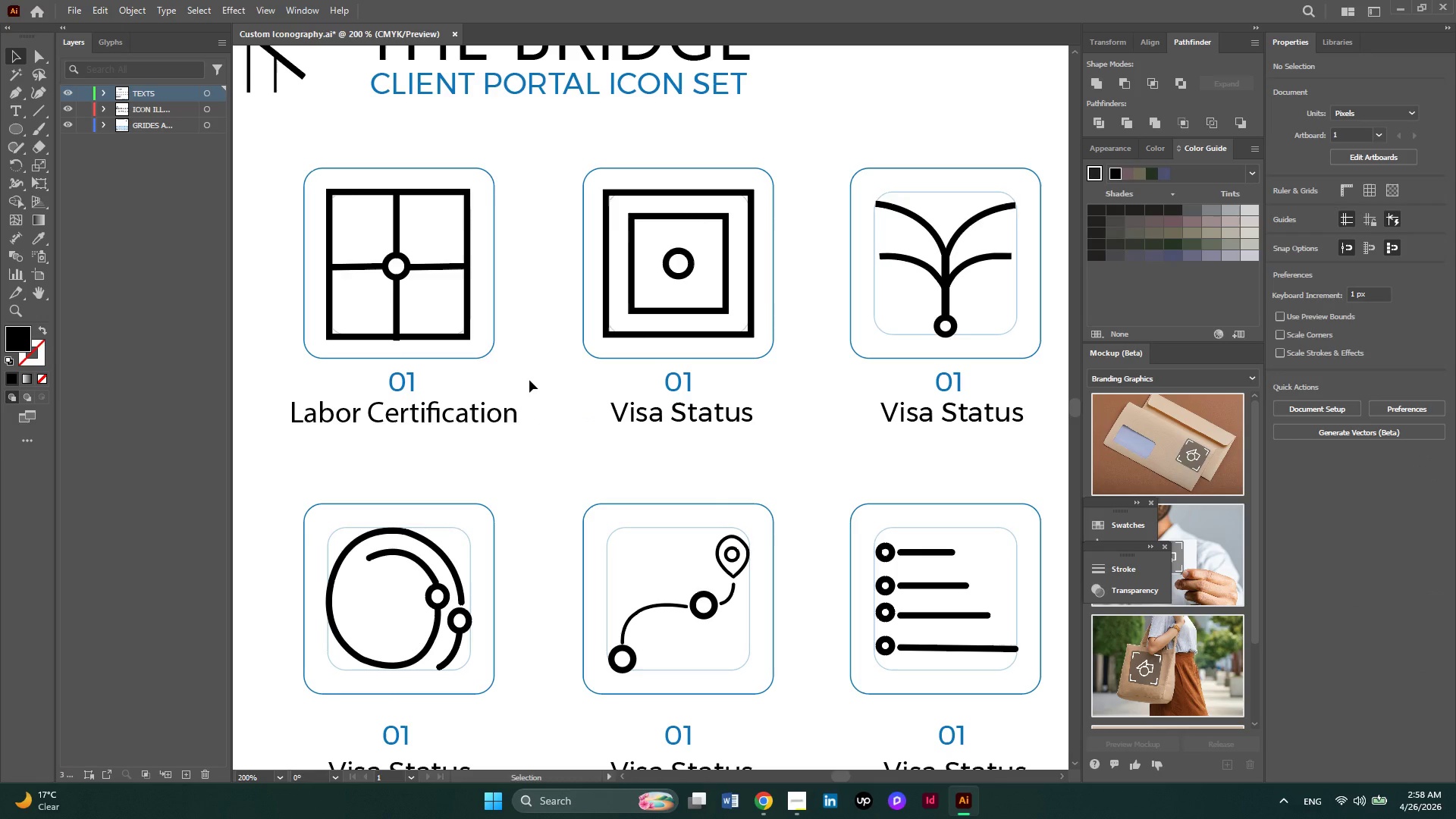 
double_click([417, 387])
 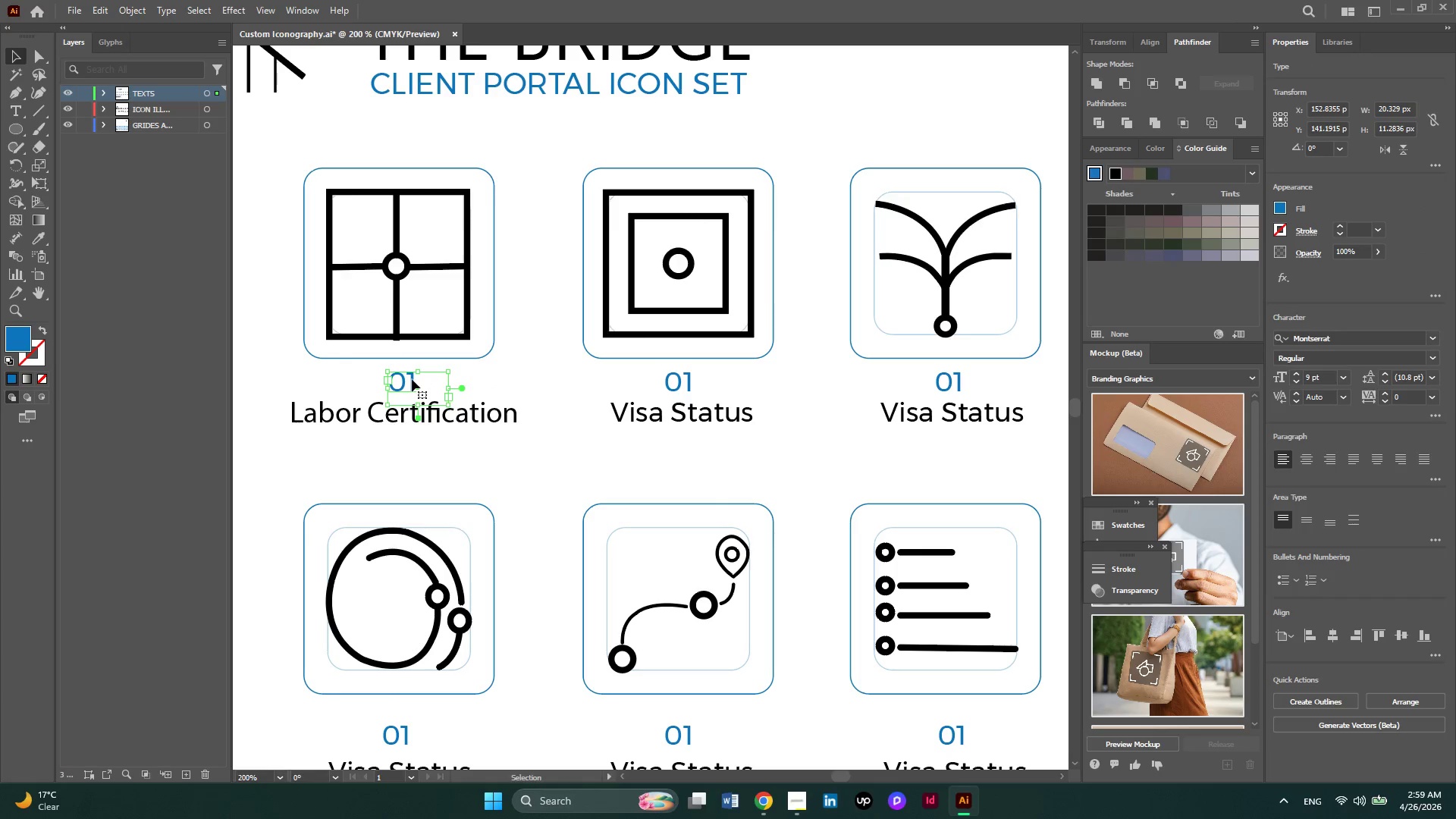 
left_click([412, 379])
 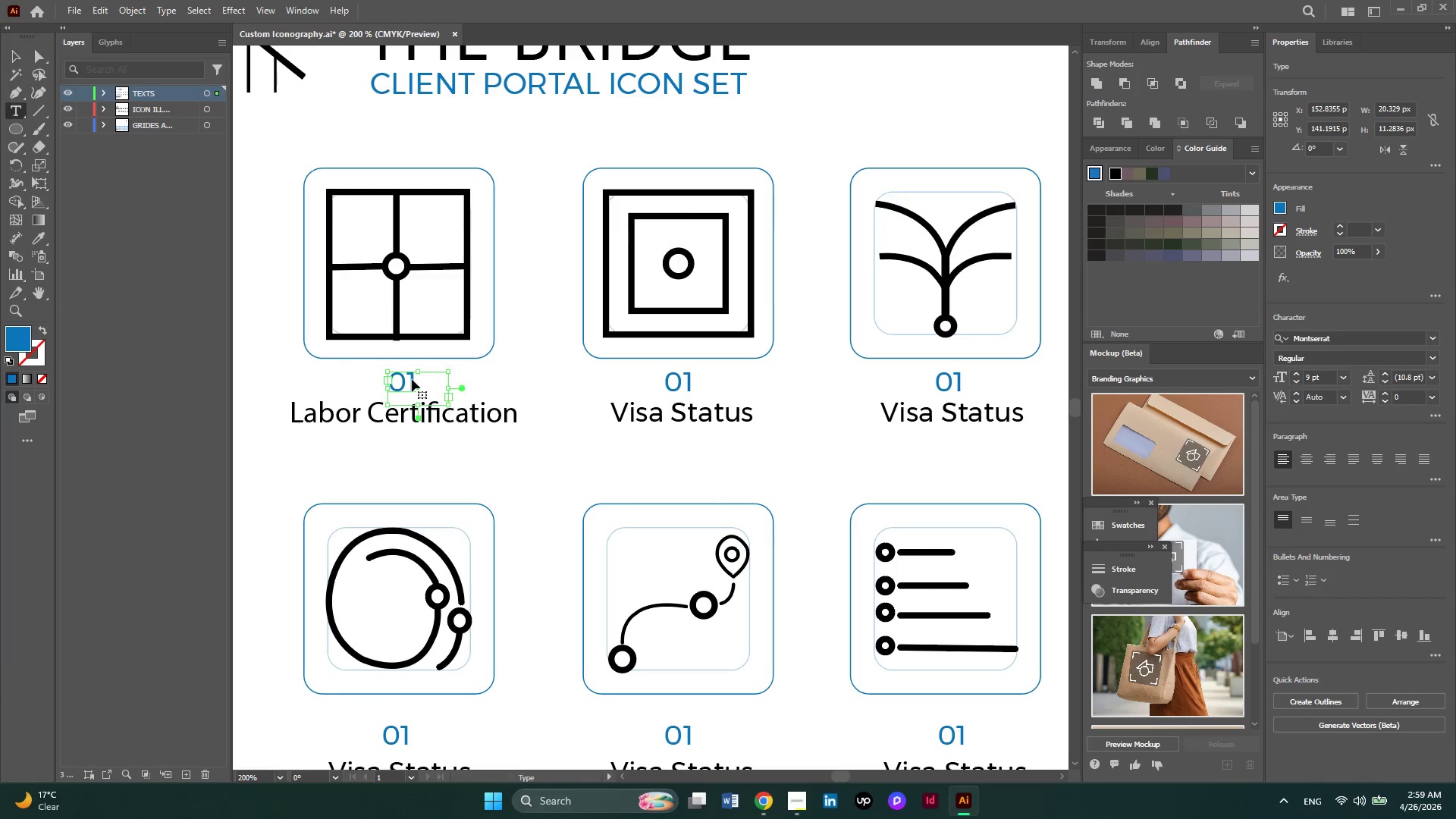 
left_click_drag(start_coordinate=[412, 379], to_coordinate=[700, 384])
 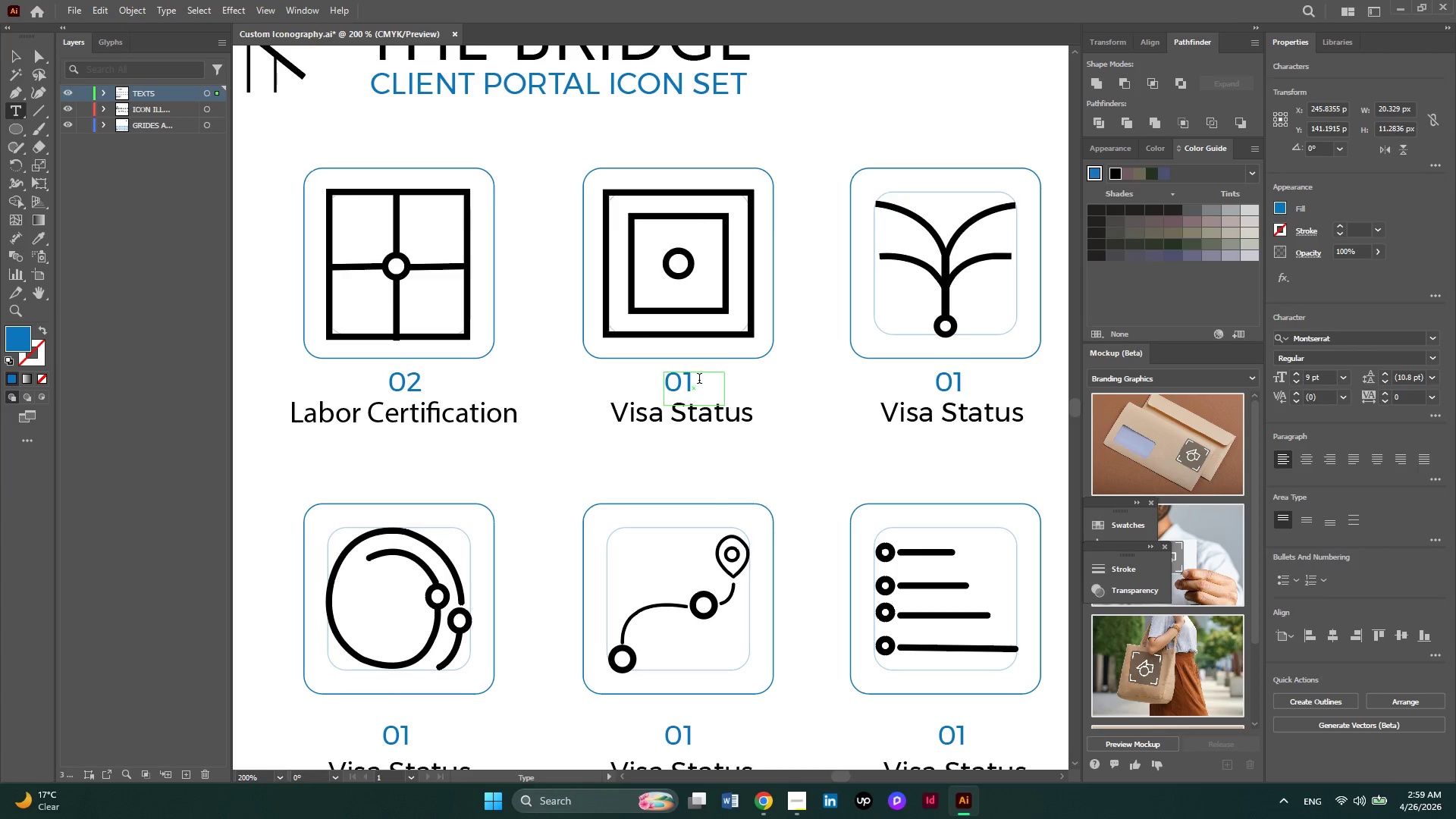 
key(Backspace)
 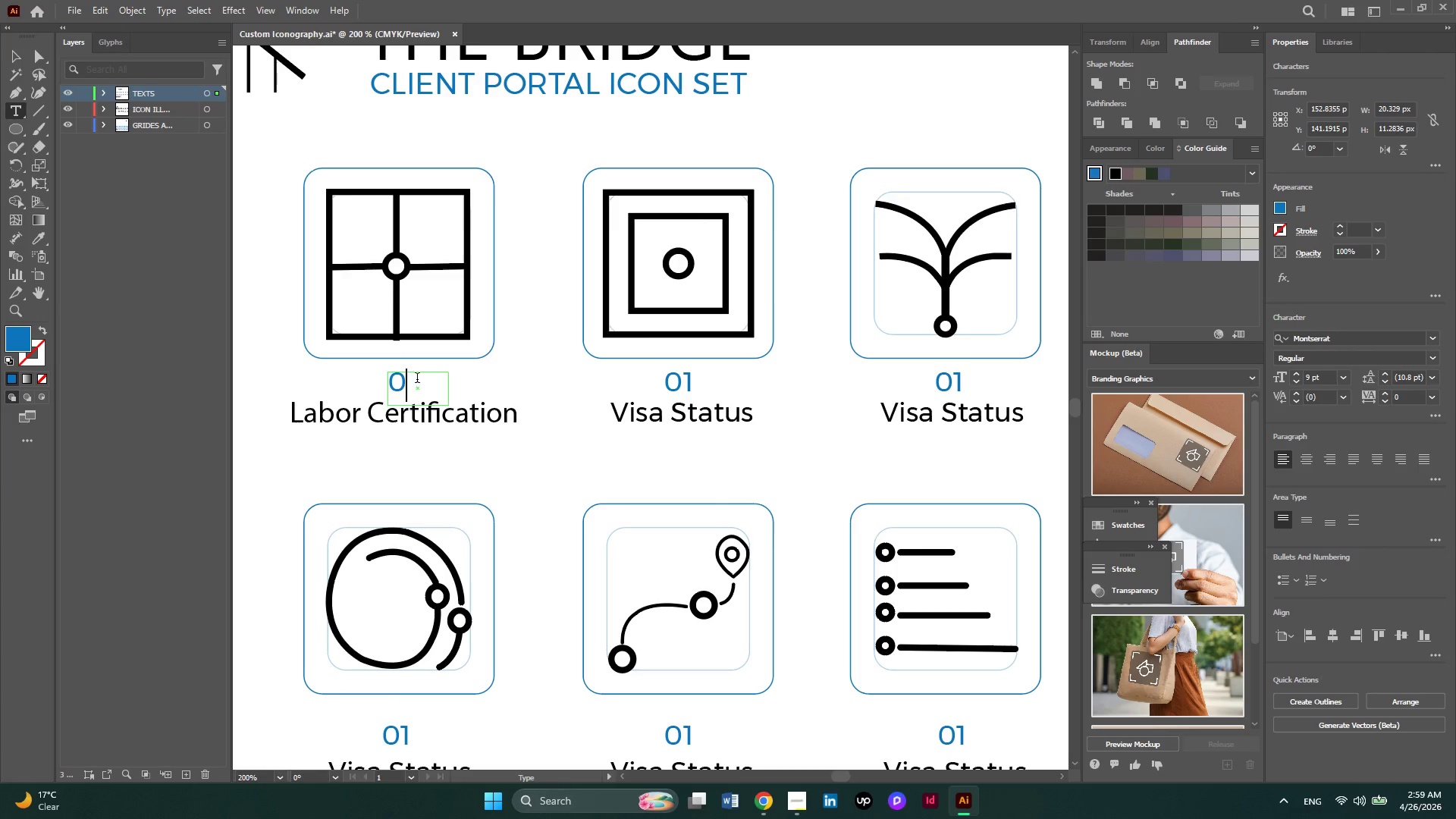 
key(Numpad2)
 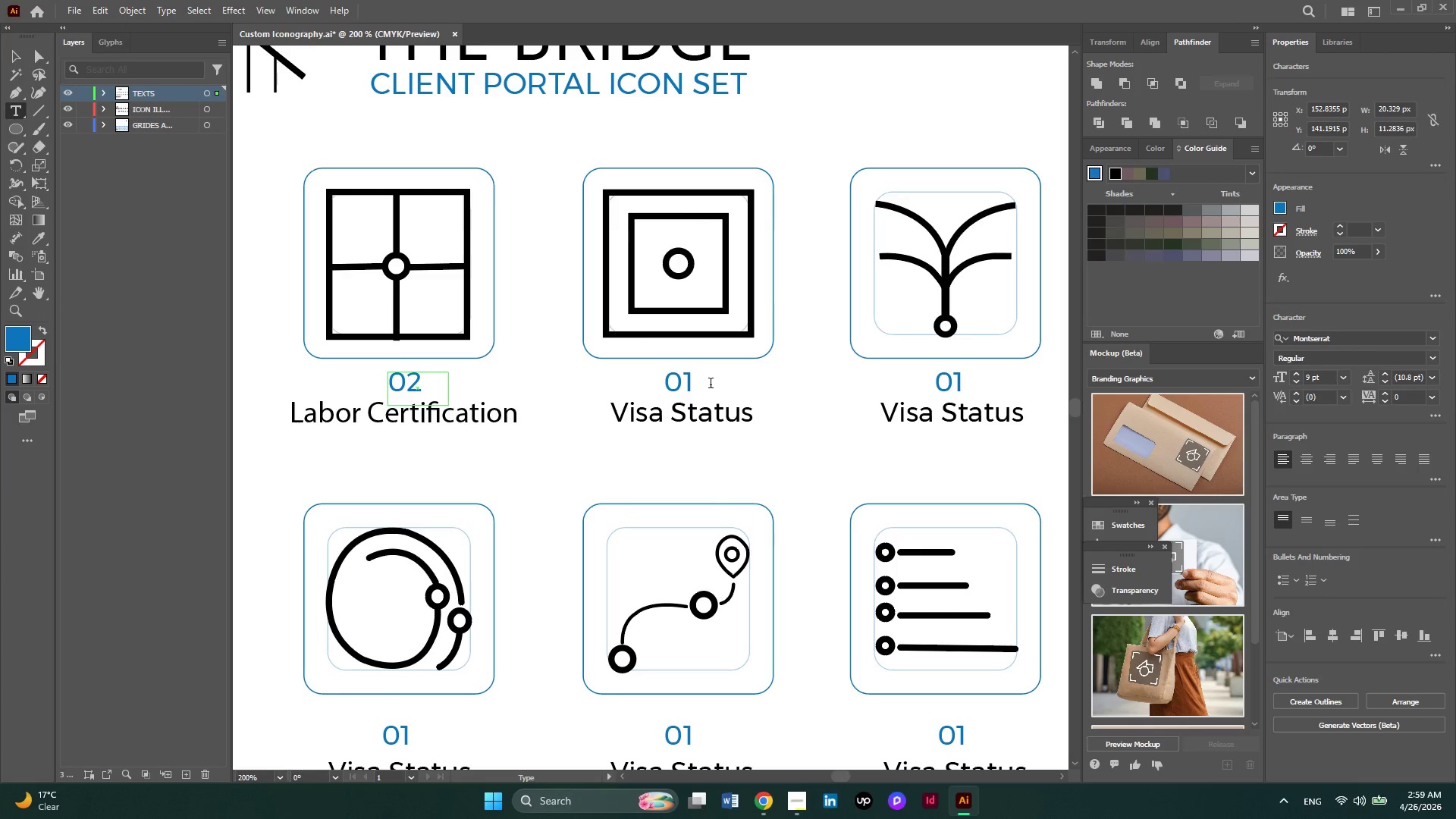 
left_click([700, 384])
 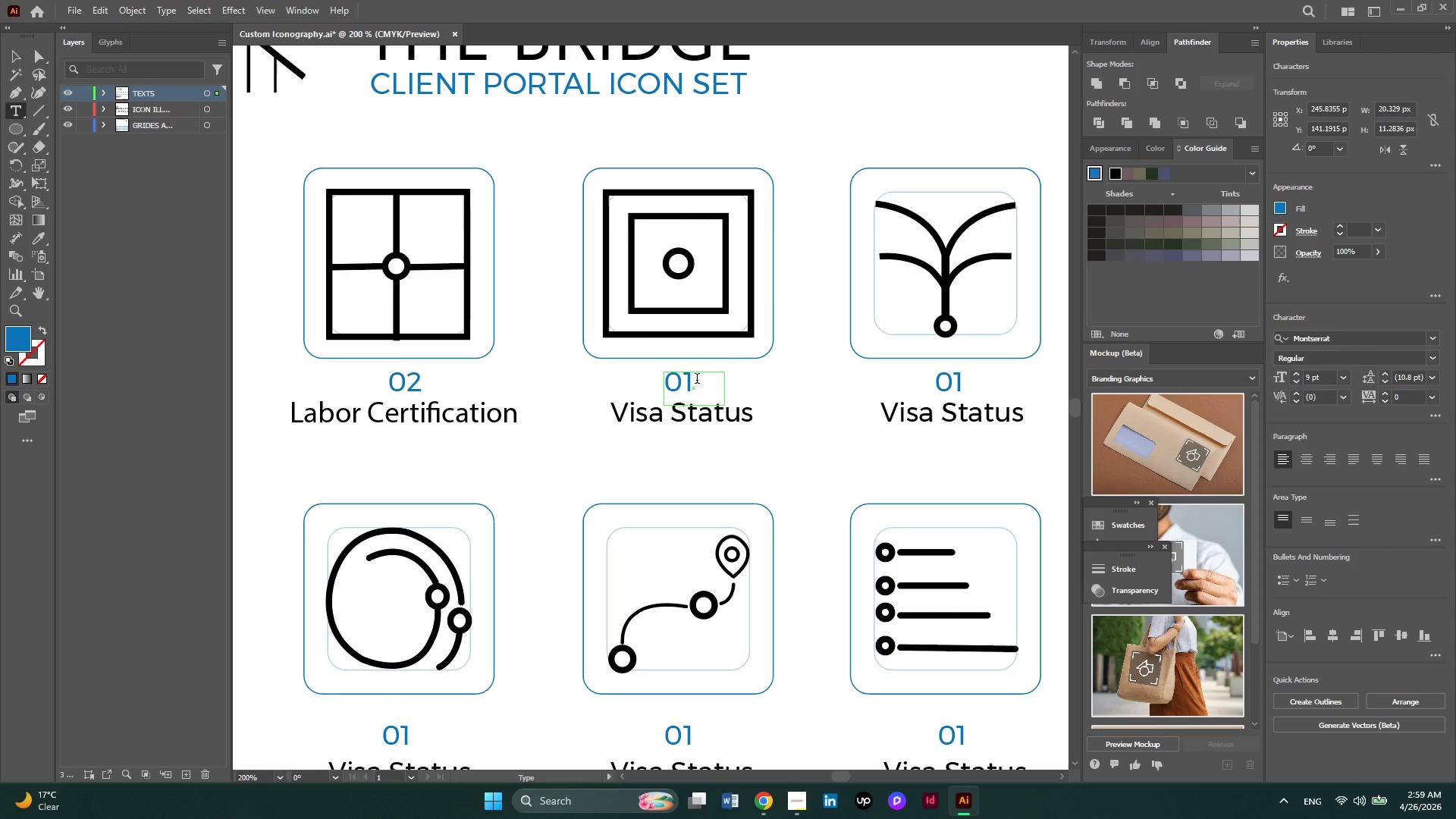 
key(Backspace)
 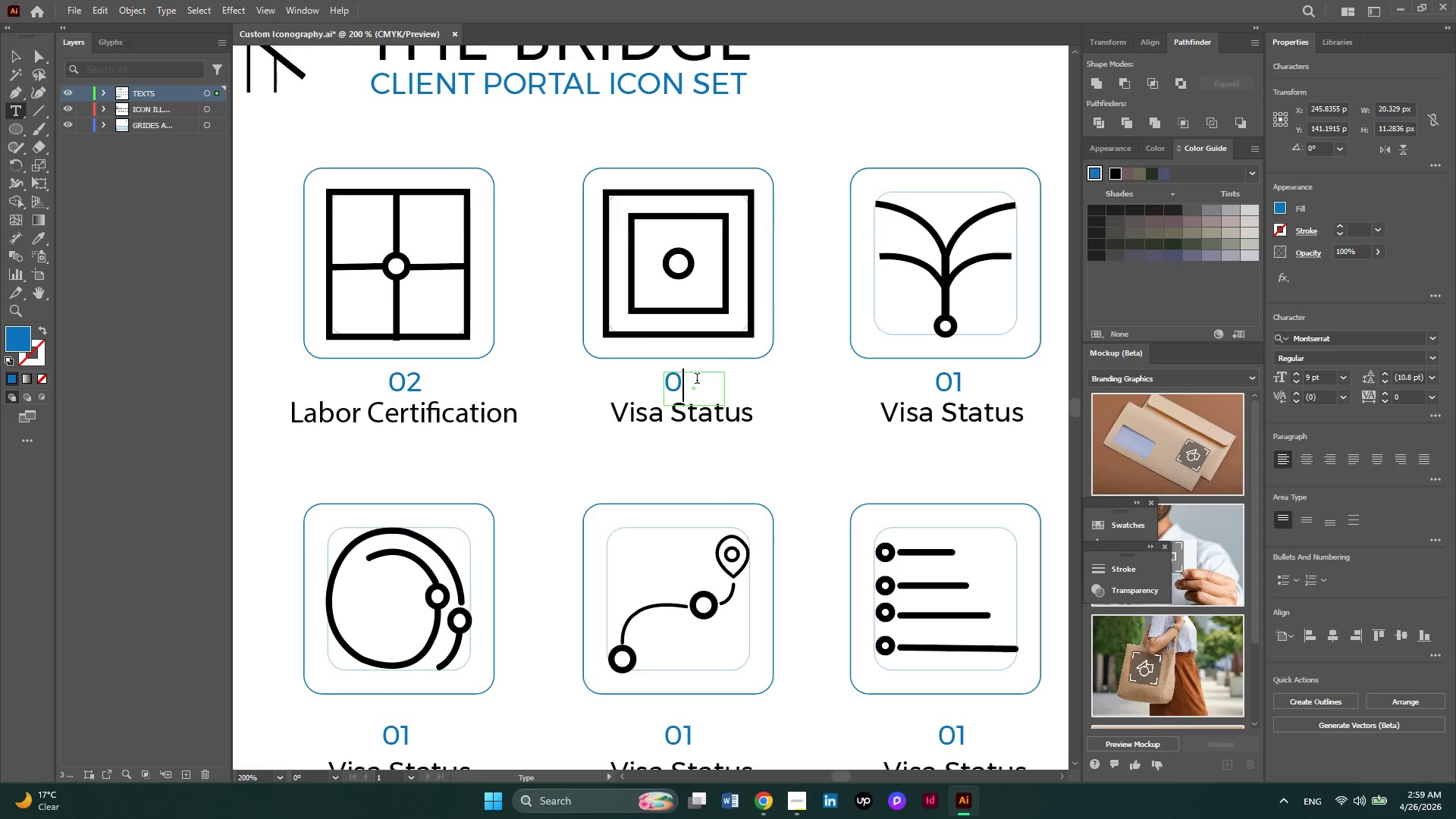 
key(Numpad3)
 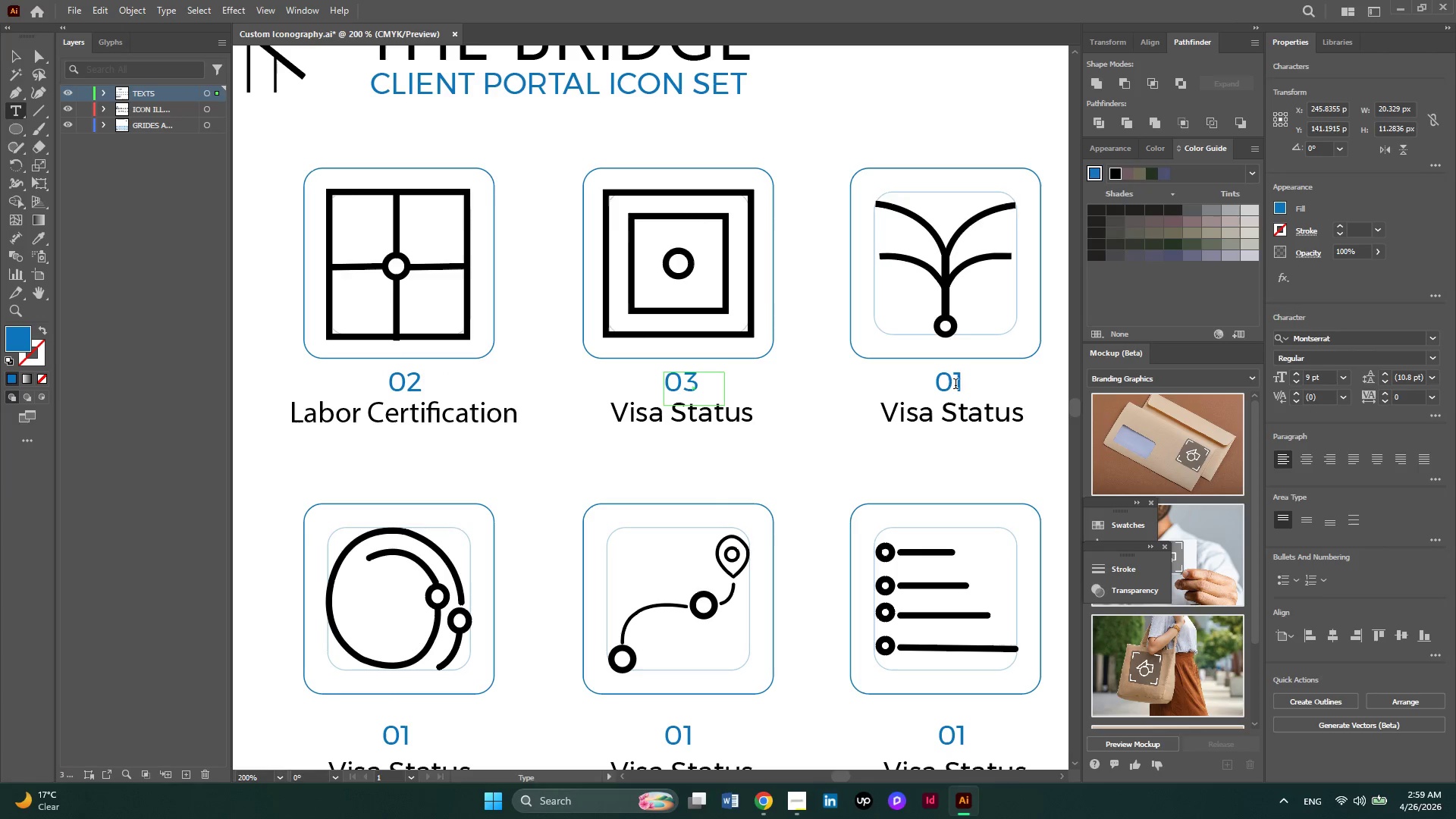 
left_click([965, 380])
 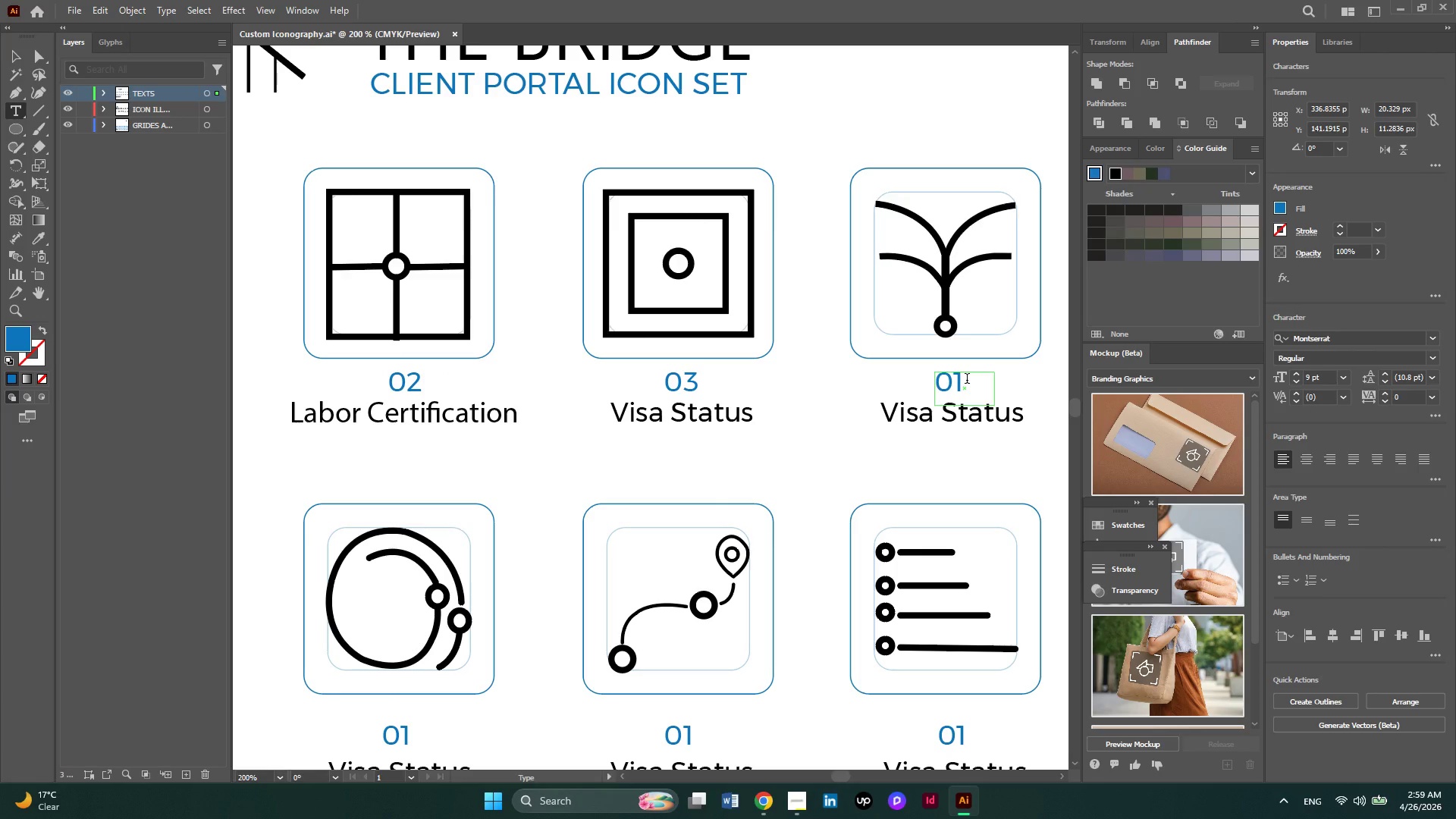 
key(Backspace)
 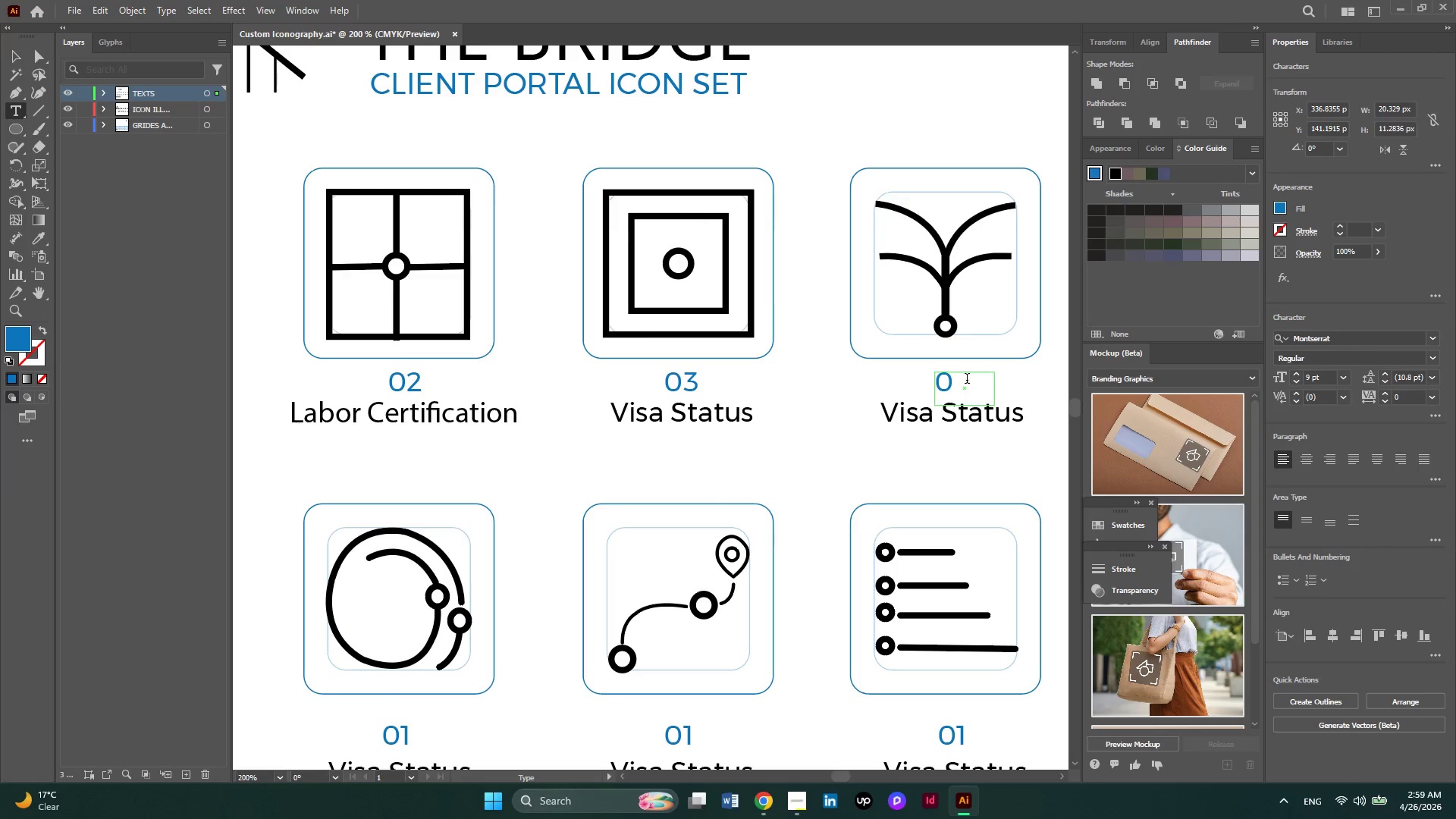 
key(Numpad4)
 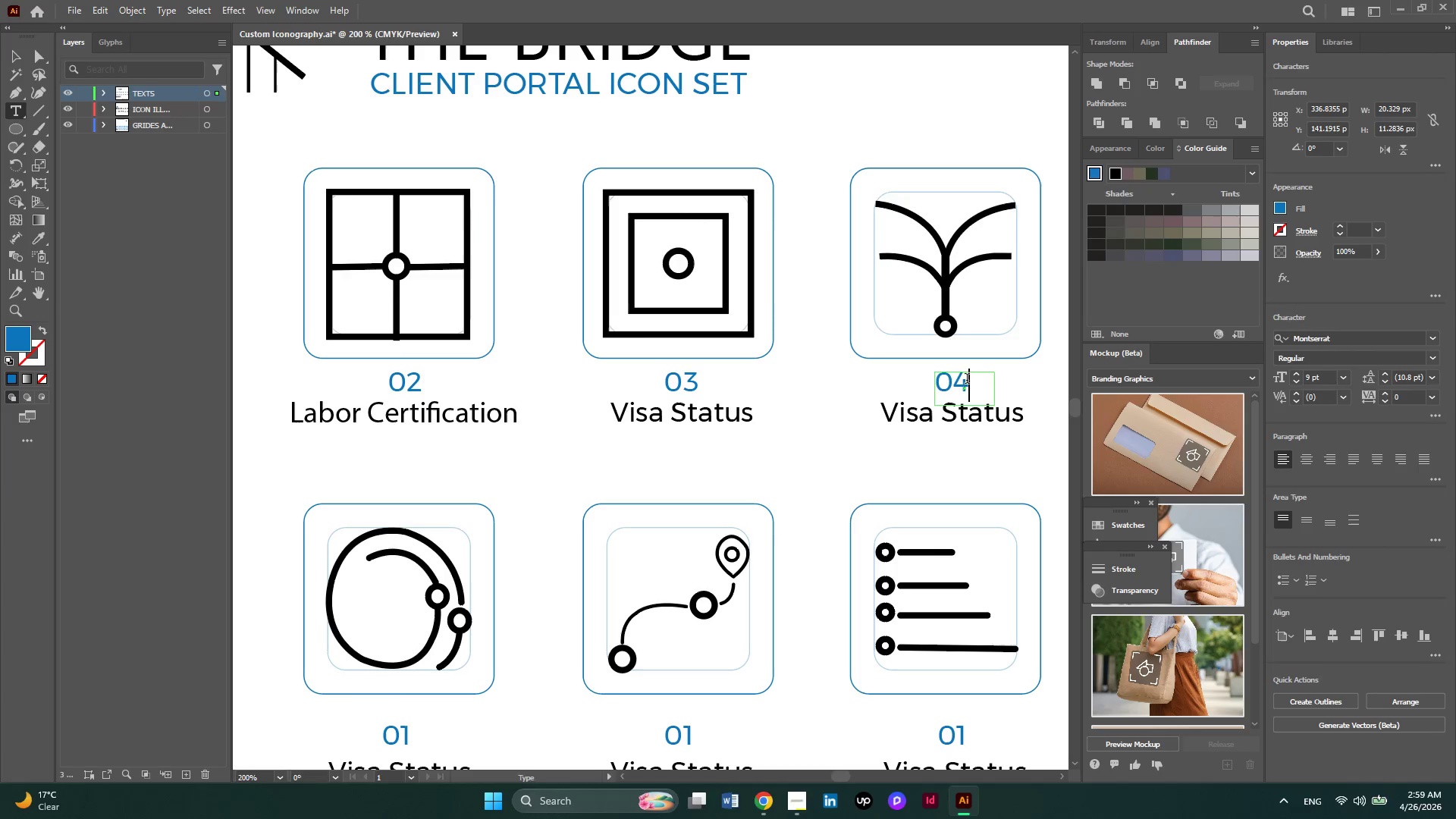 
hold_key(key=ControlLeft, duration=1.49)
scroll: coordinate [967, 381], scroll_direction: down, amount: 16.0
 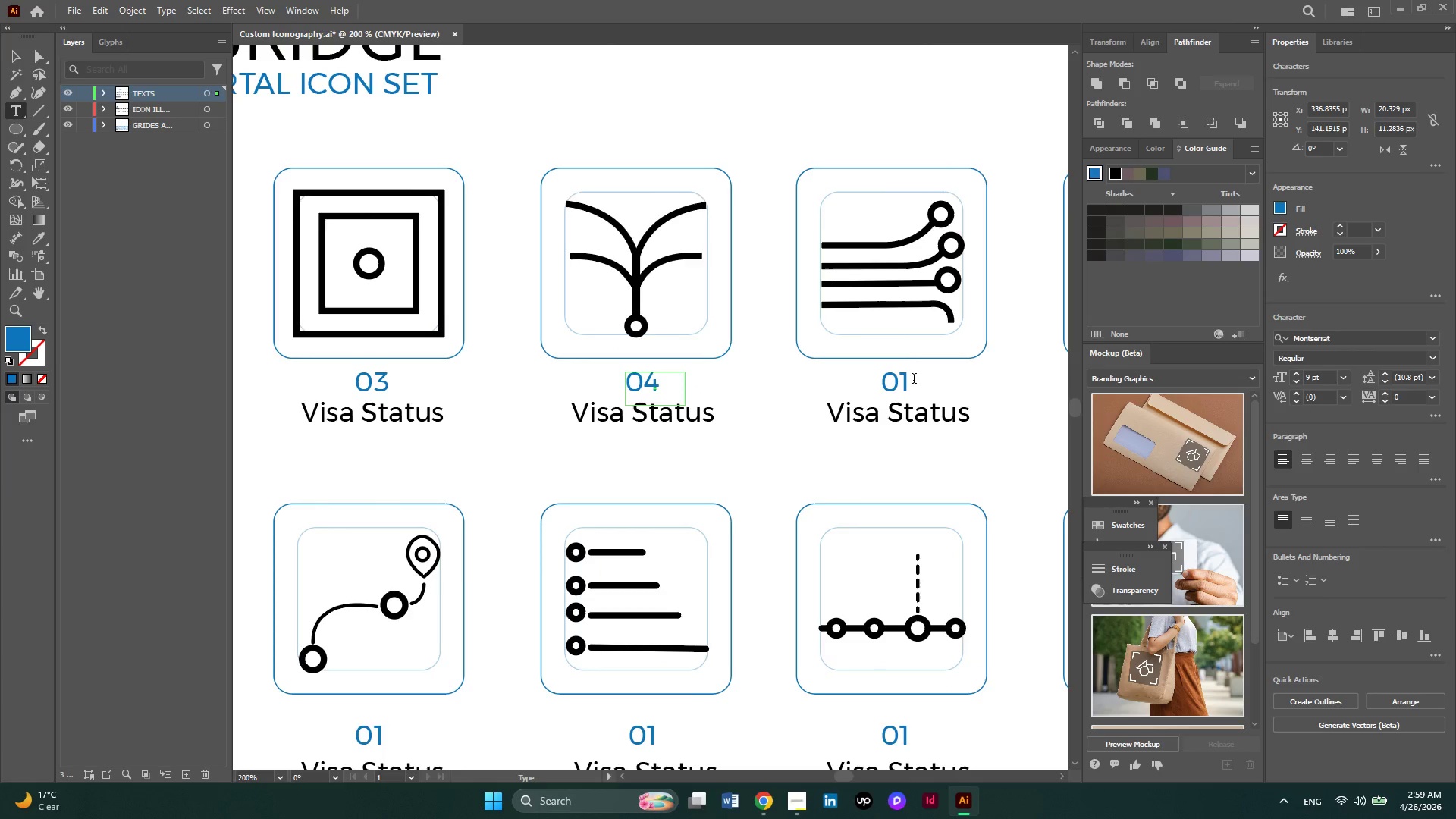 
left_click([914, 382])
 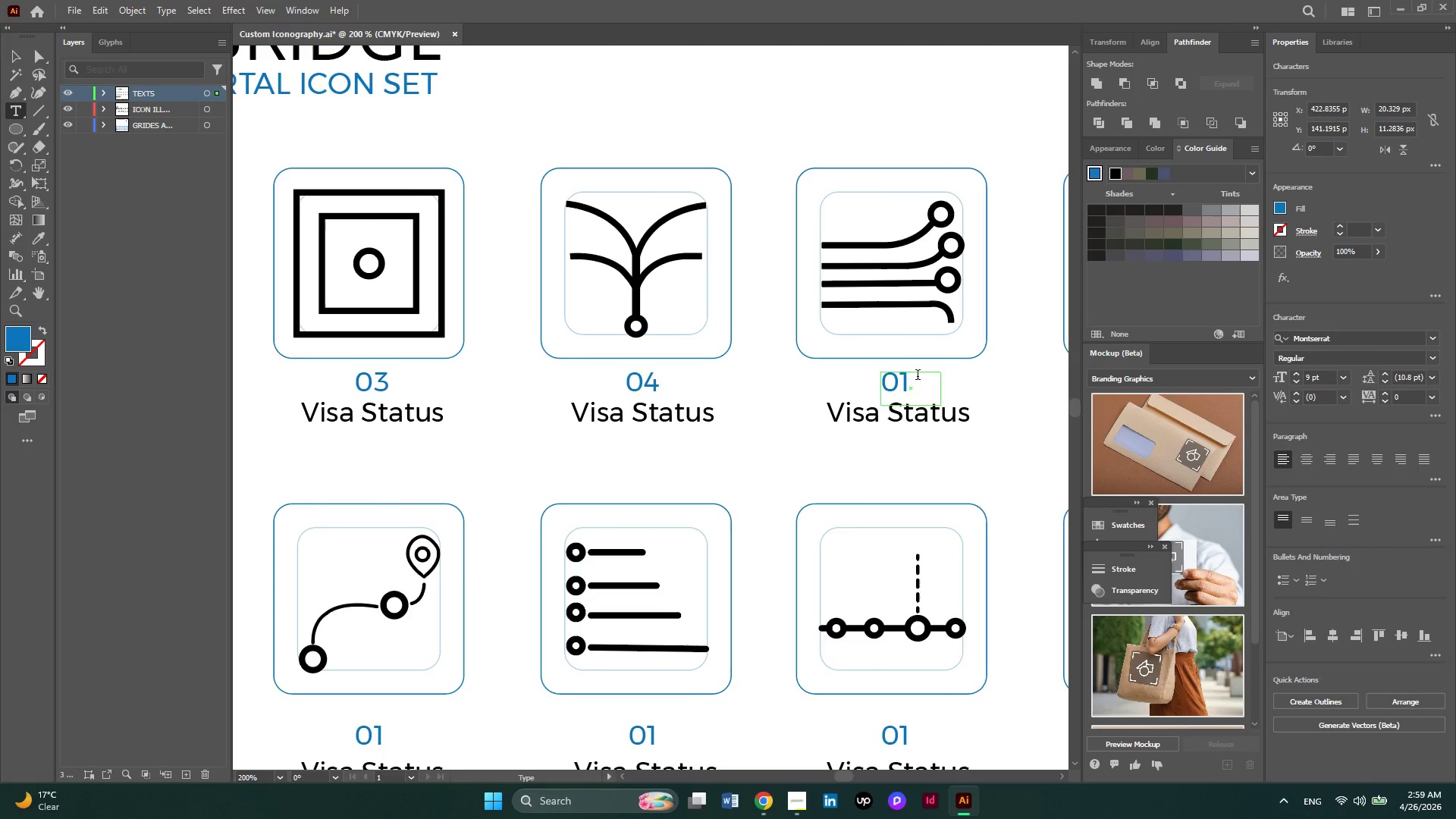 
key(Backspace)
 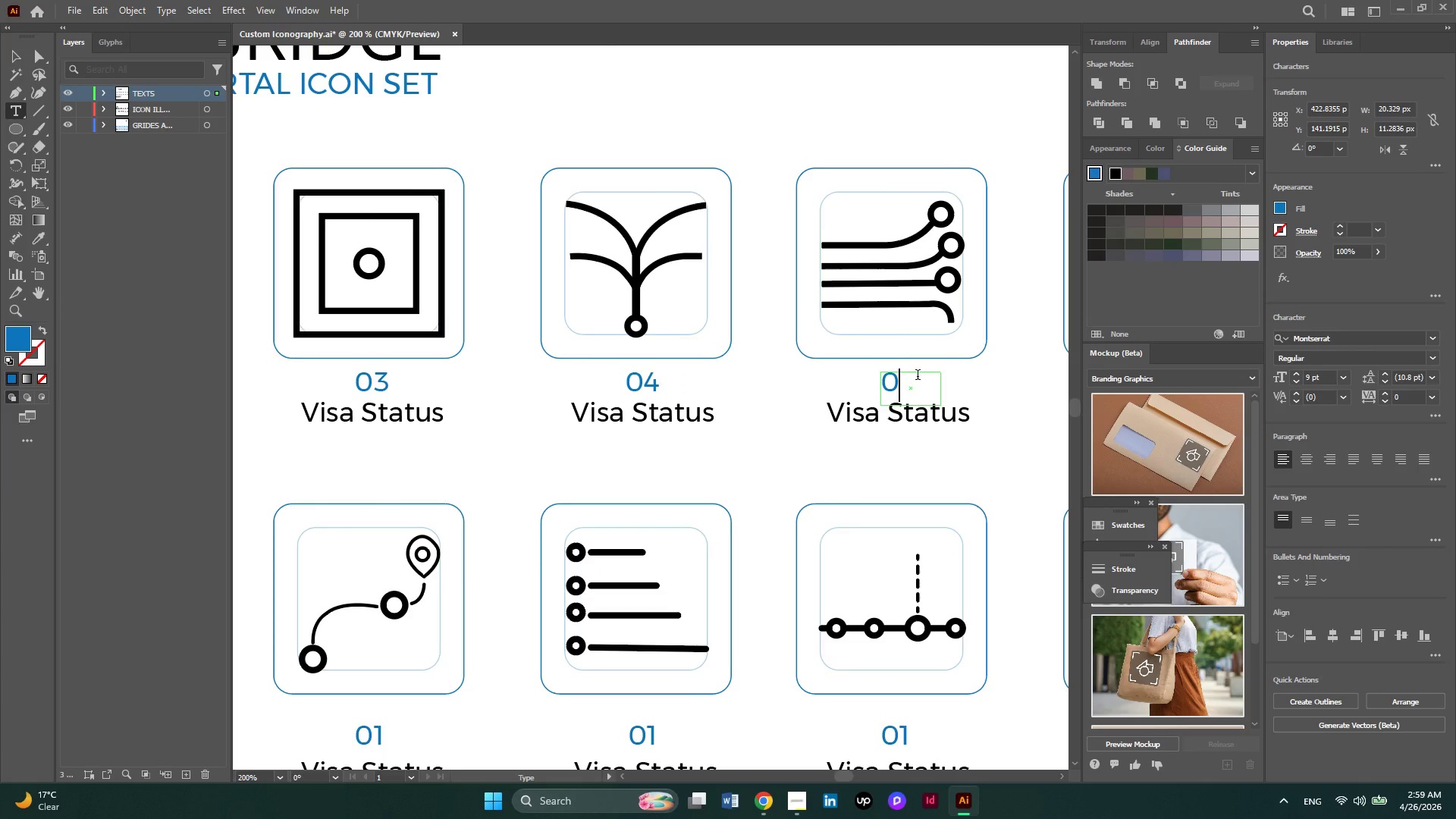 
key(Numpad5)
 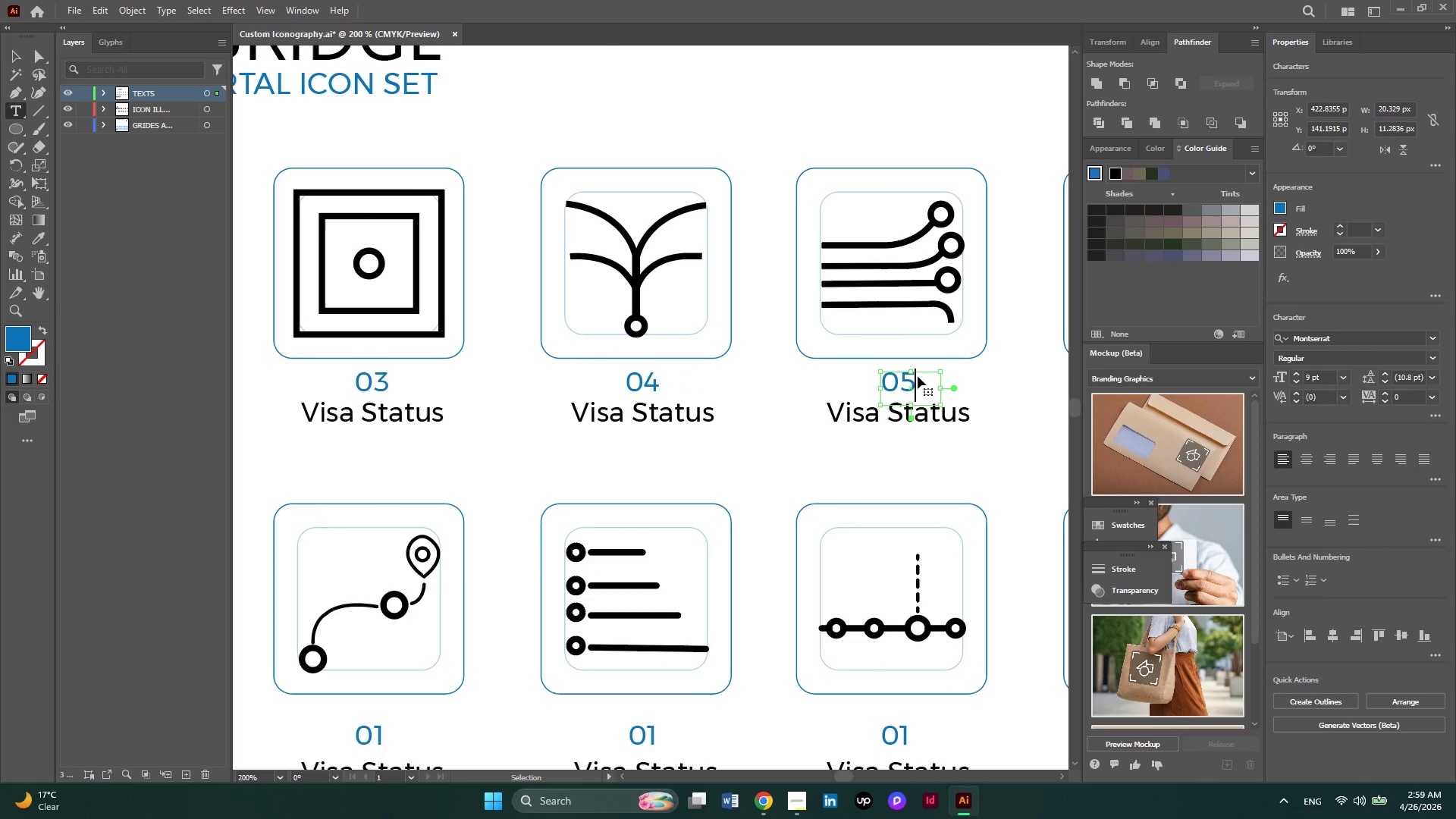 
hold_key(key=ControlLeft, duration=1.31)
scroll: coordinate [918, 376], scroll_direction: down, amount: 14.0
 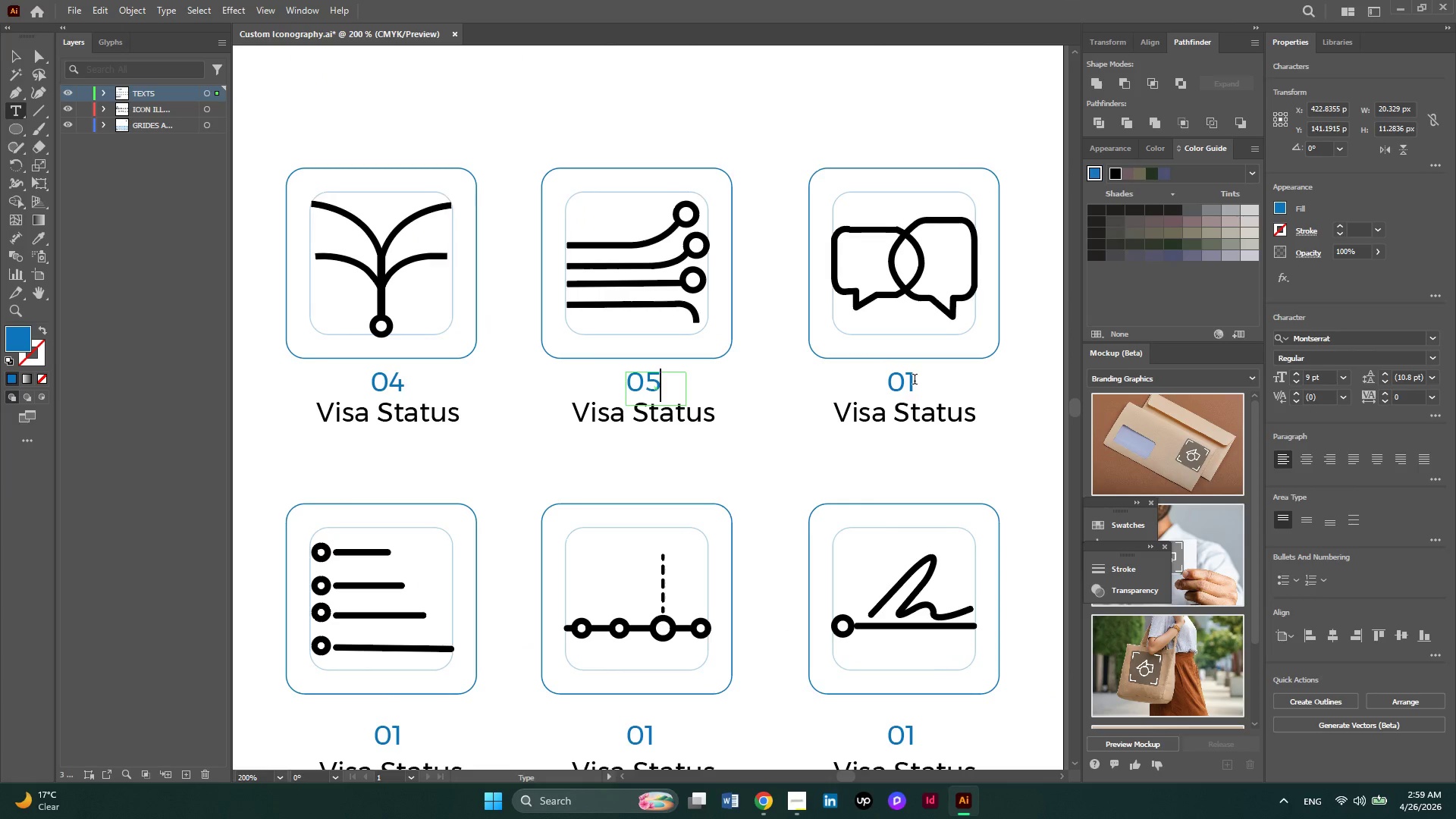 
left_click([915, 381])
 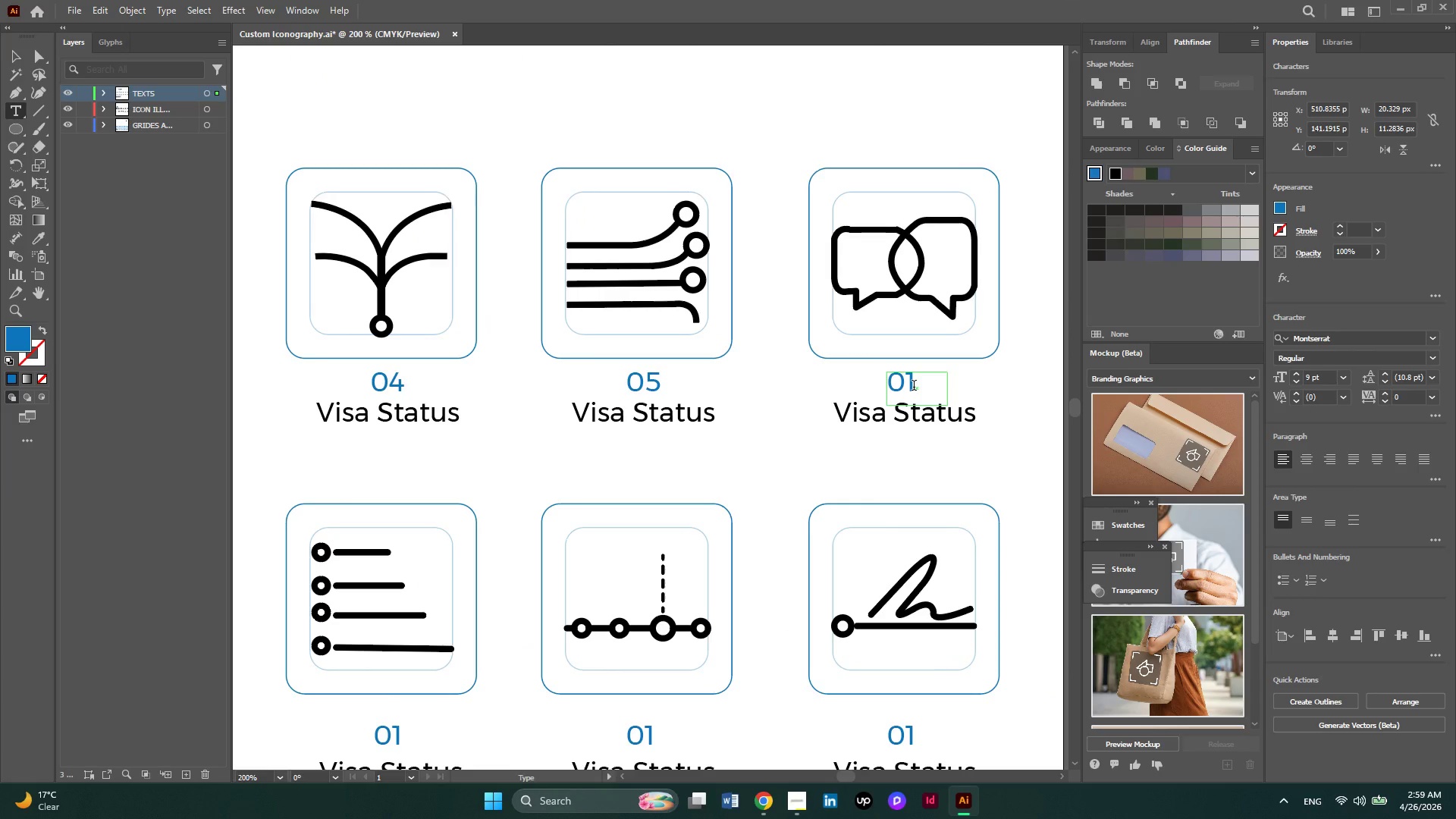 
key(Backspace)
 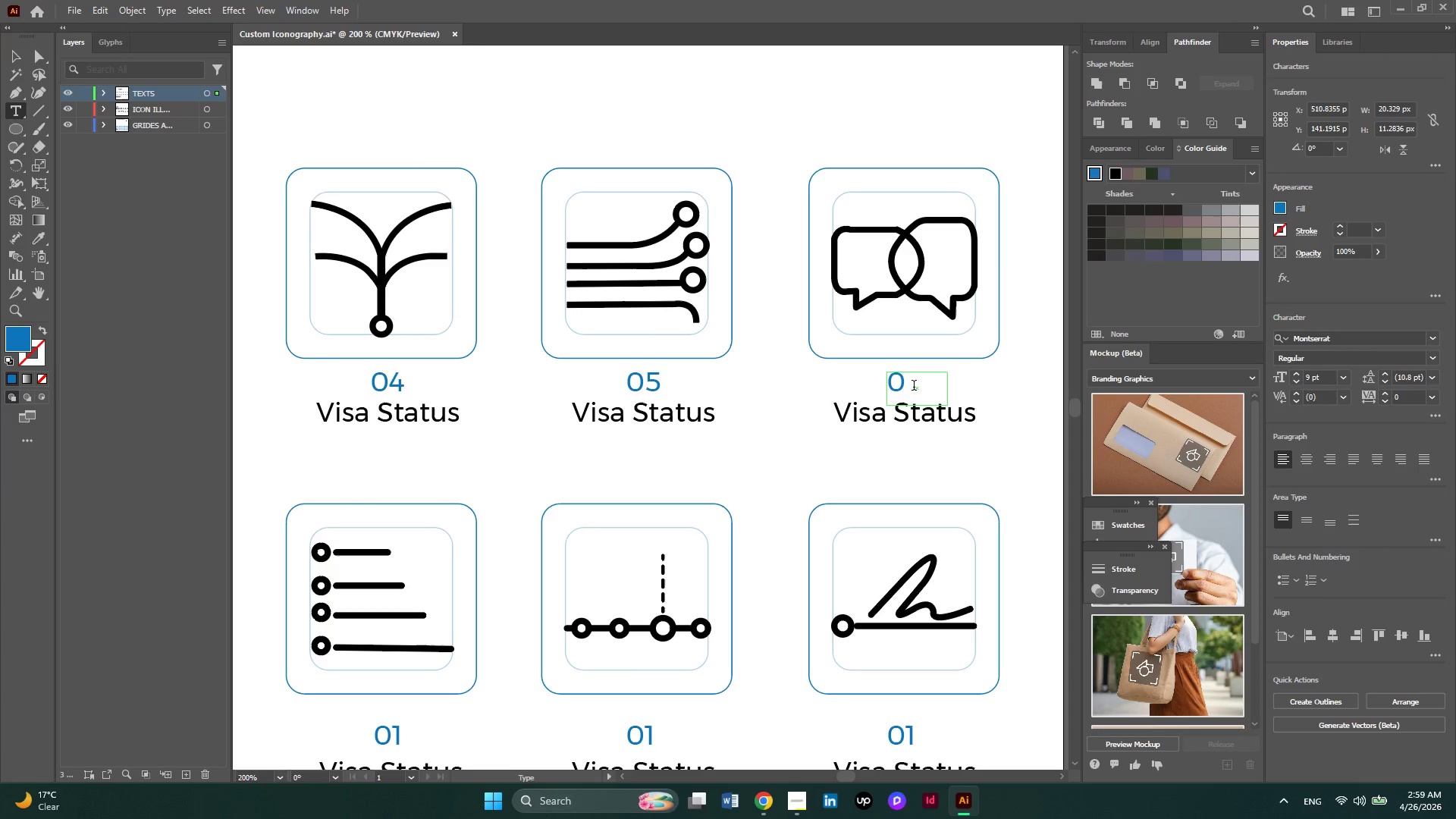 
key(Numpad6)
 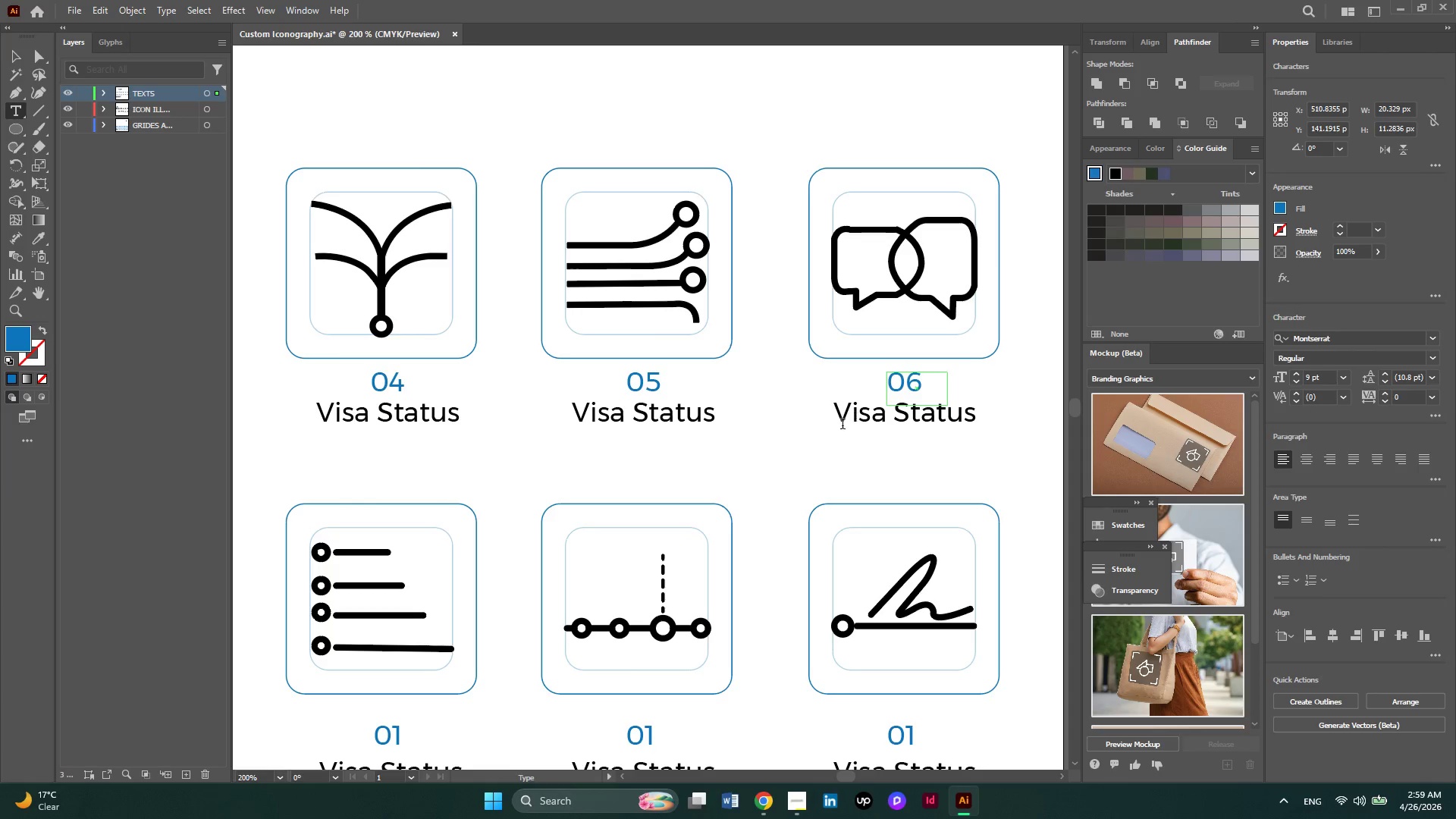 
key(Alt+AltLeft)
 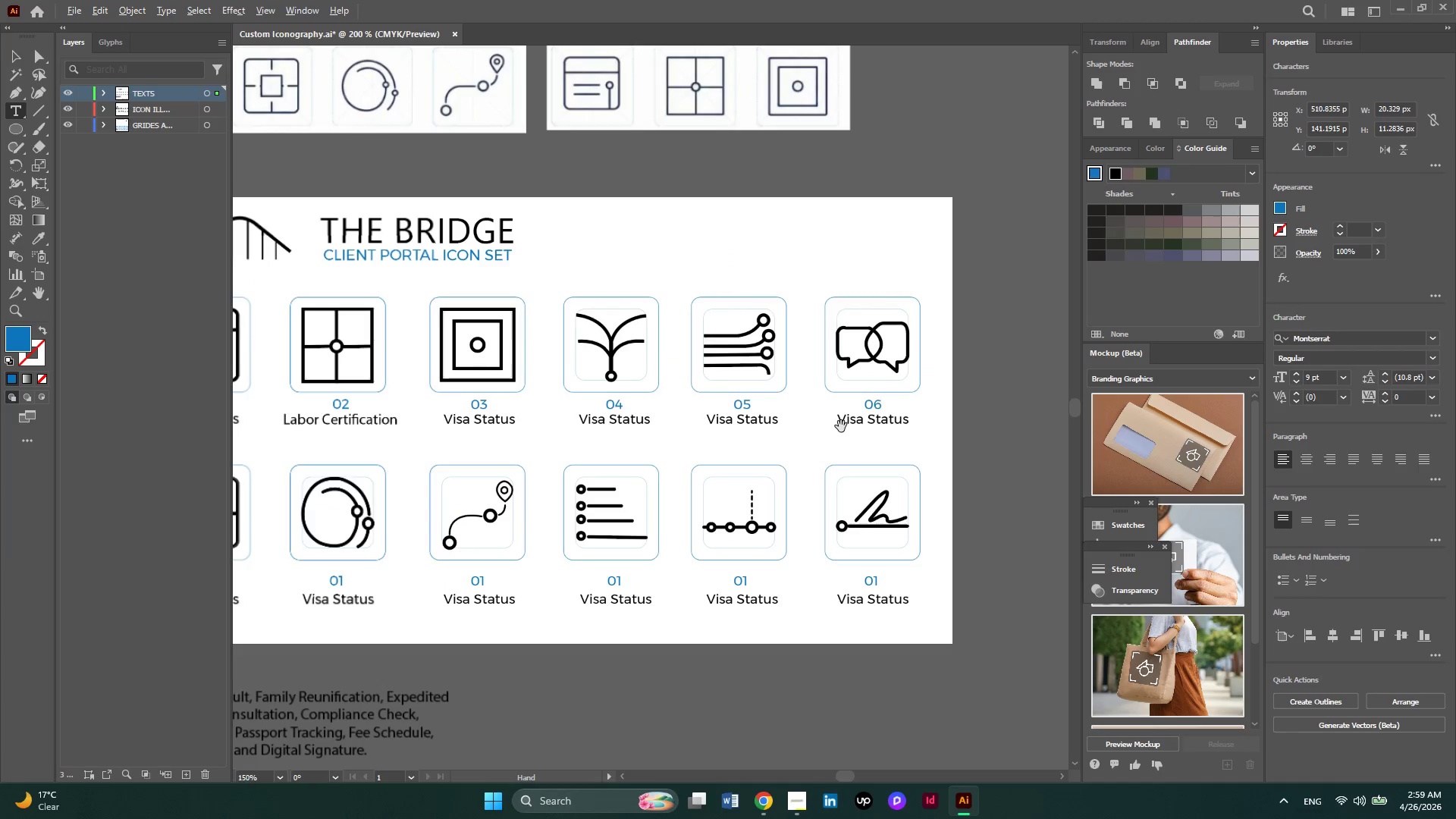 
scroll: coordinate [841, 426], scroll_direction: down, amount: 2.0
 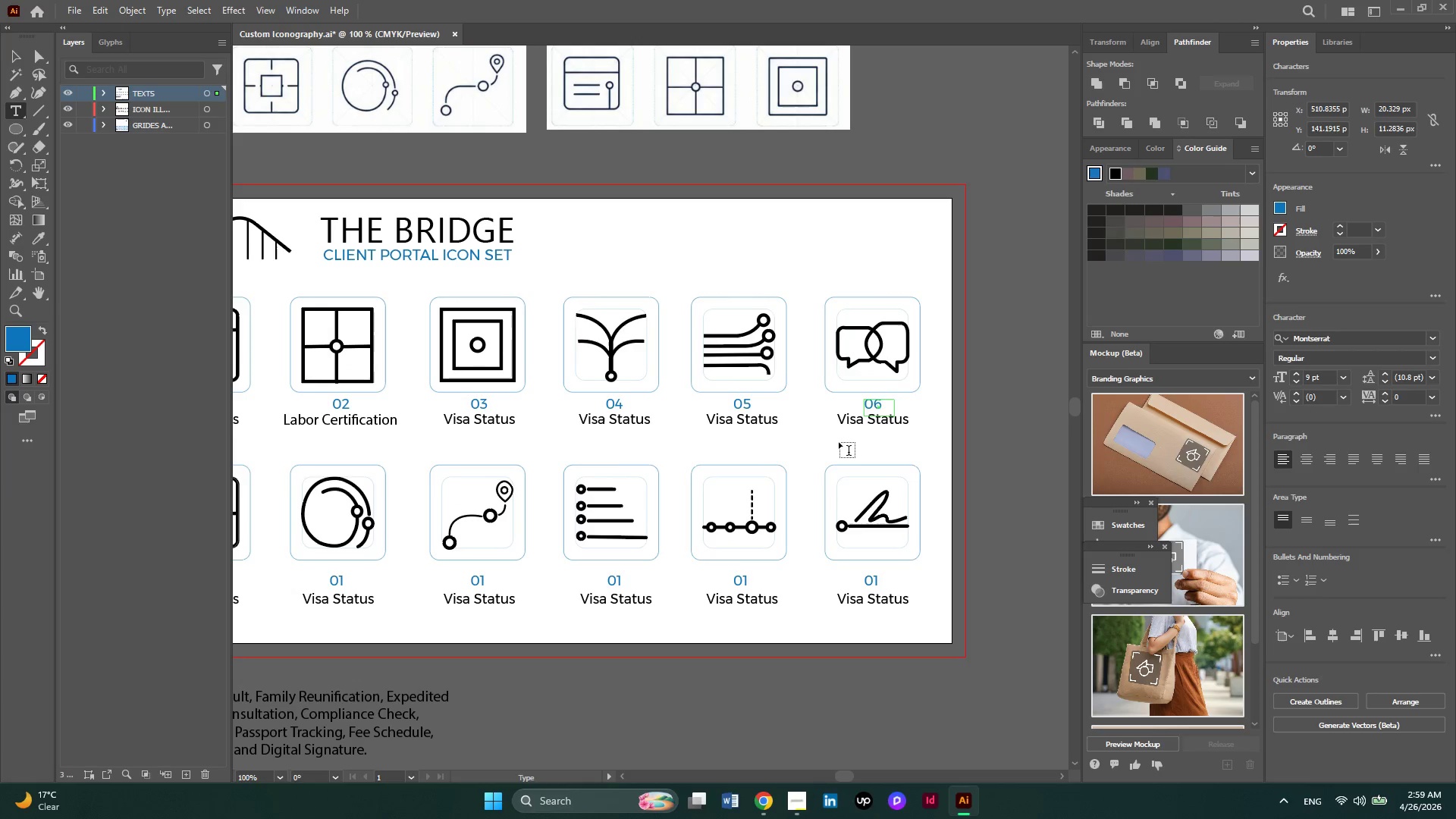 
hold_key(key=ControlLeft, duration=1.51)
scroll: coordinate [839, 442], scroll_direction: up, amount: 9.0
 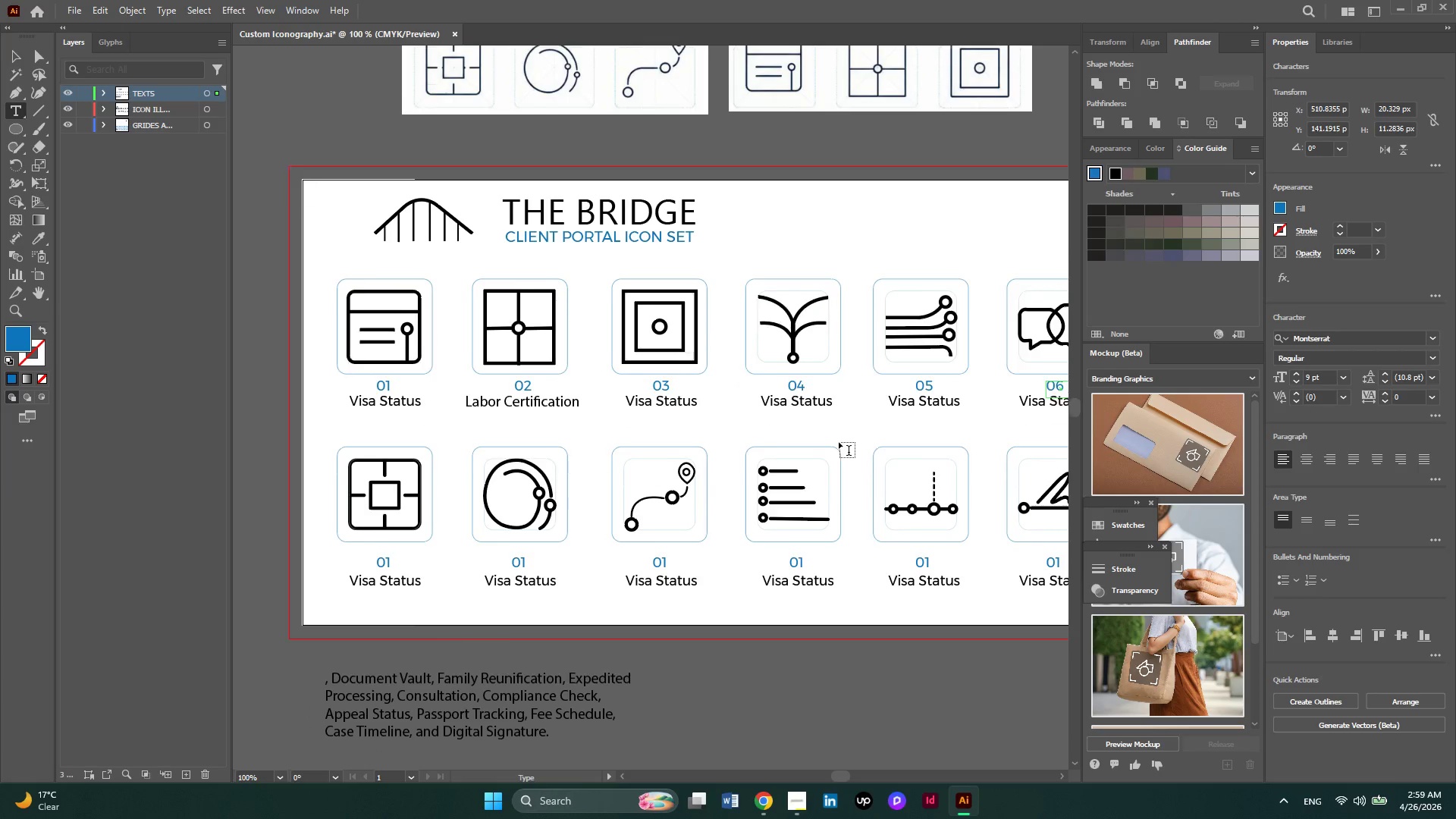 
scroll: coordinate [839, 442], scroll_direction: down, amount: 4.0
 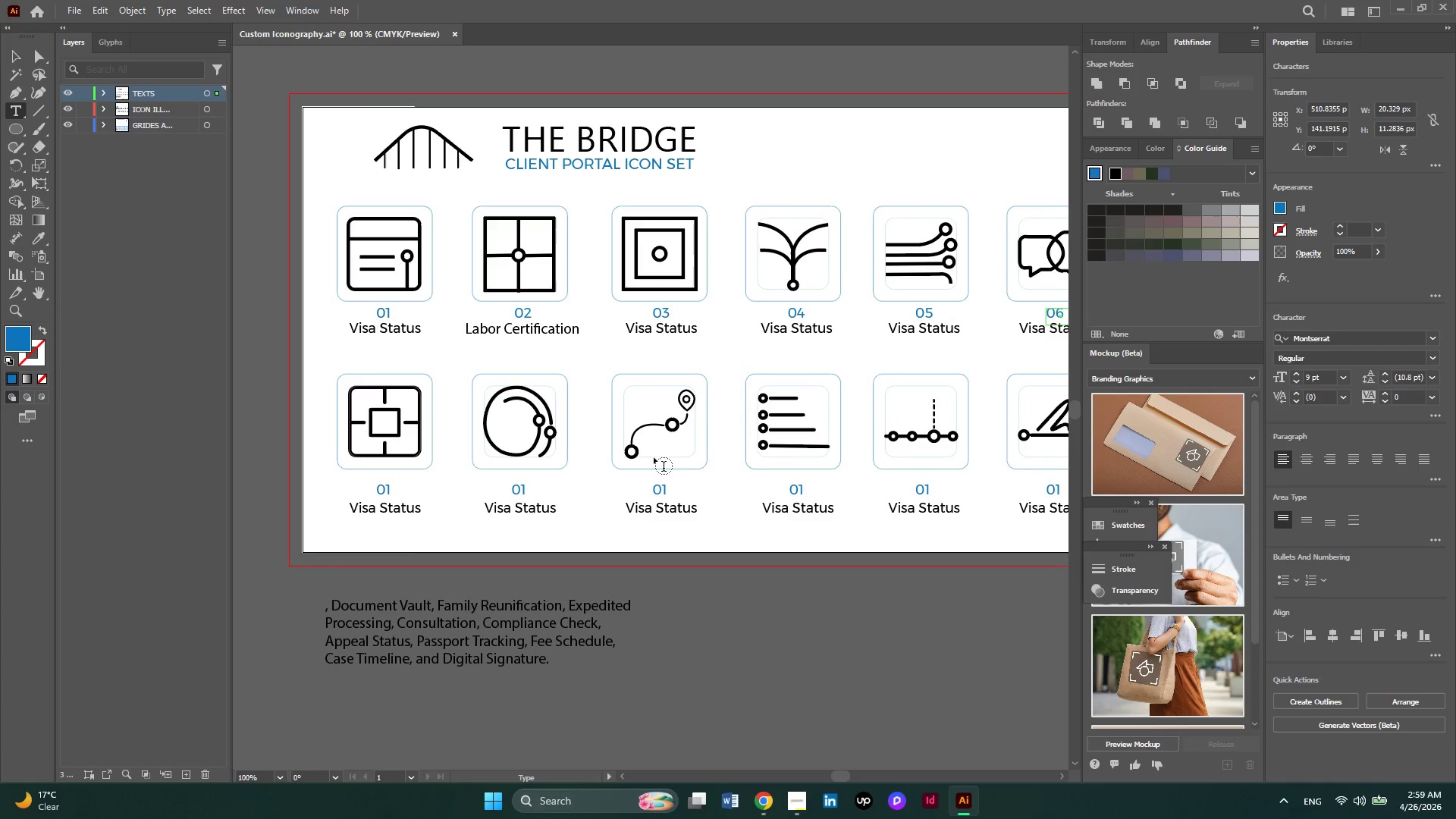 
hold_key(key=AltLeft, duration=0.41)
scroll: coordinate [411, 444], scroll_direction: up, amount: 1.0
 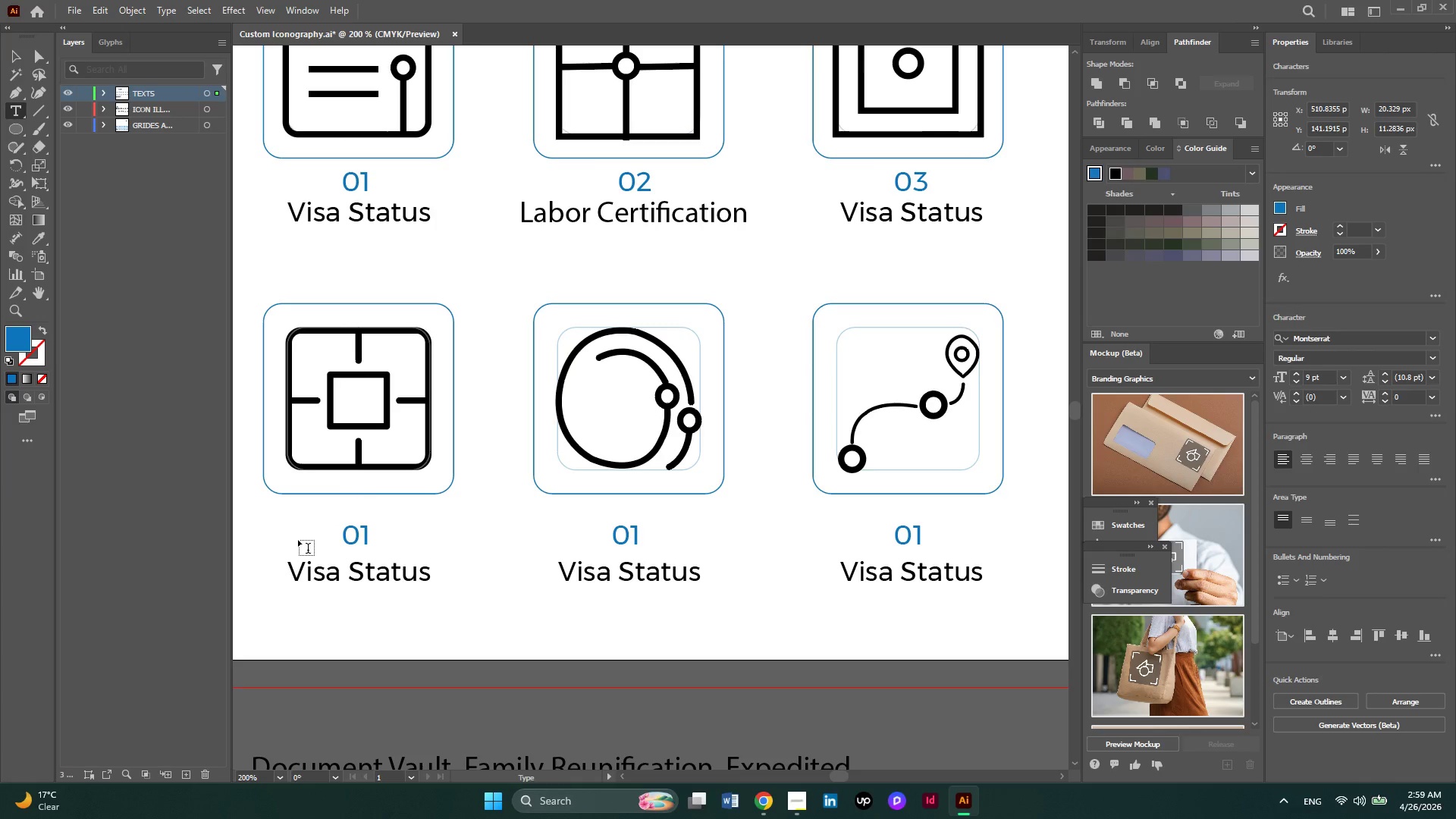 
key(Alt+AltLeft)
 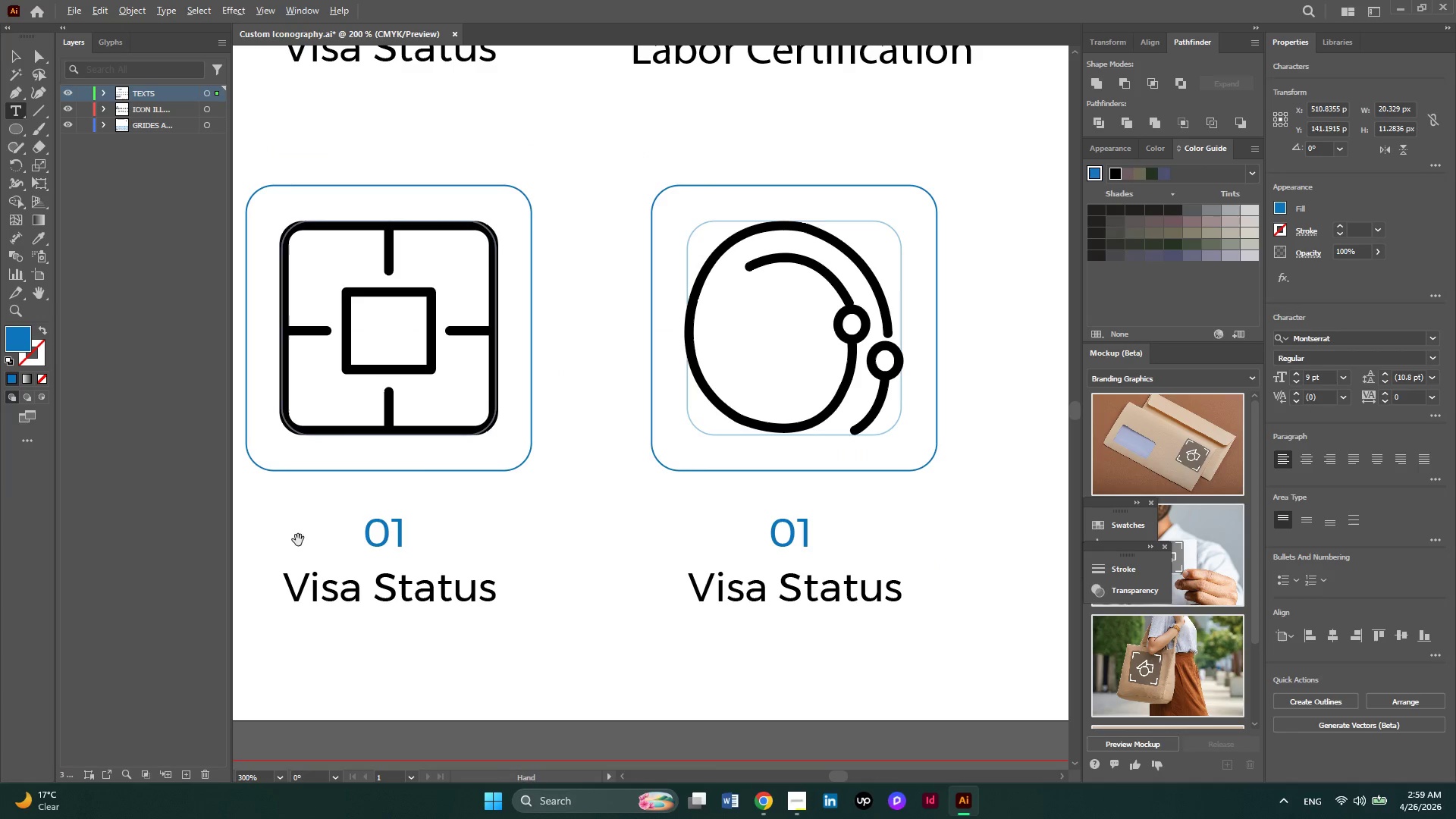 
scroll: coordinate [298, 540], scroll_direction: up, amount: 1.0
 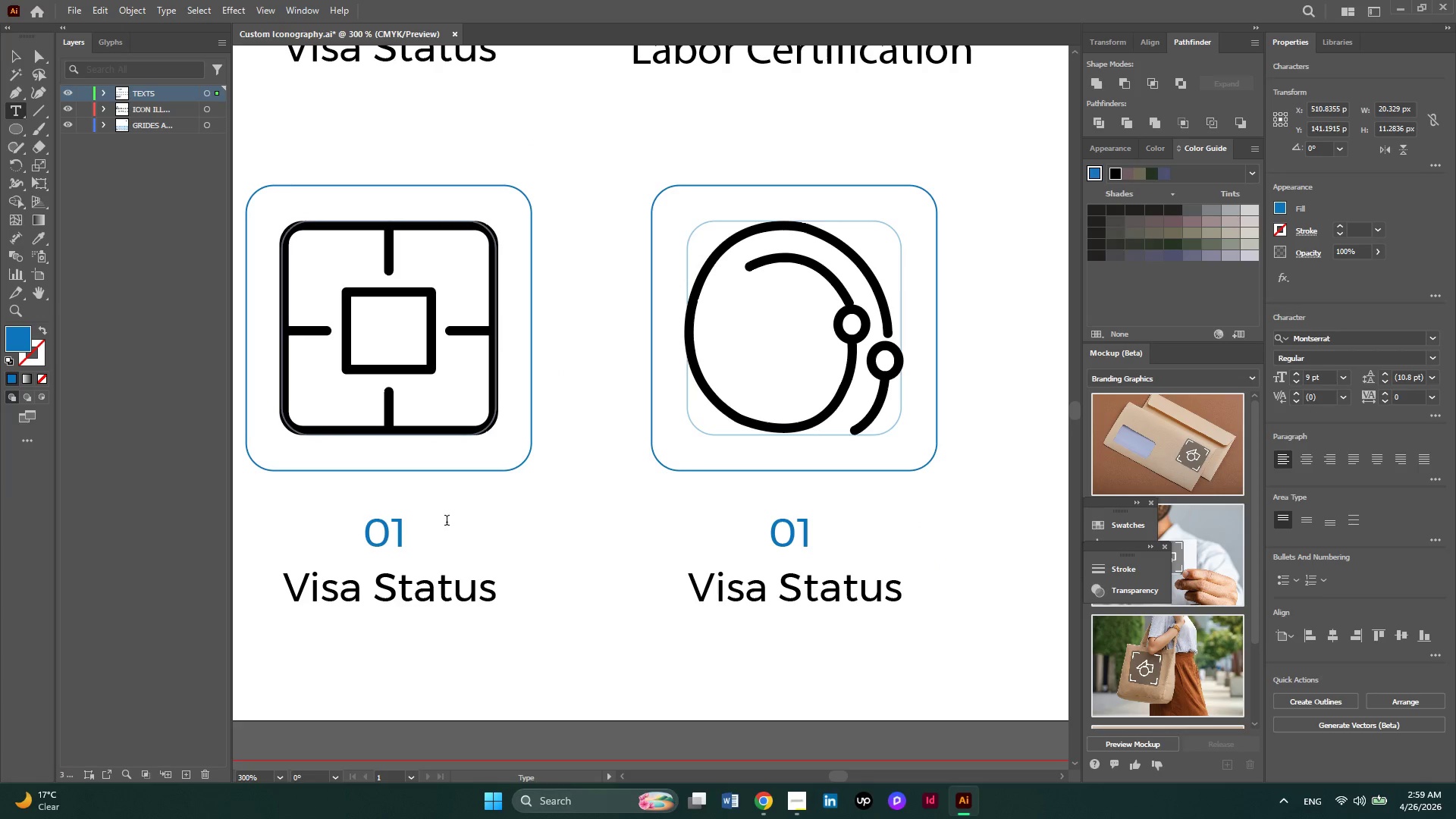 
key(Alt+AltLeft)
 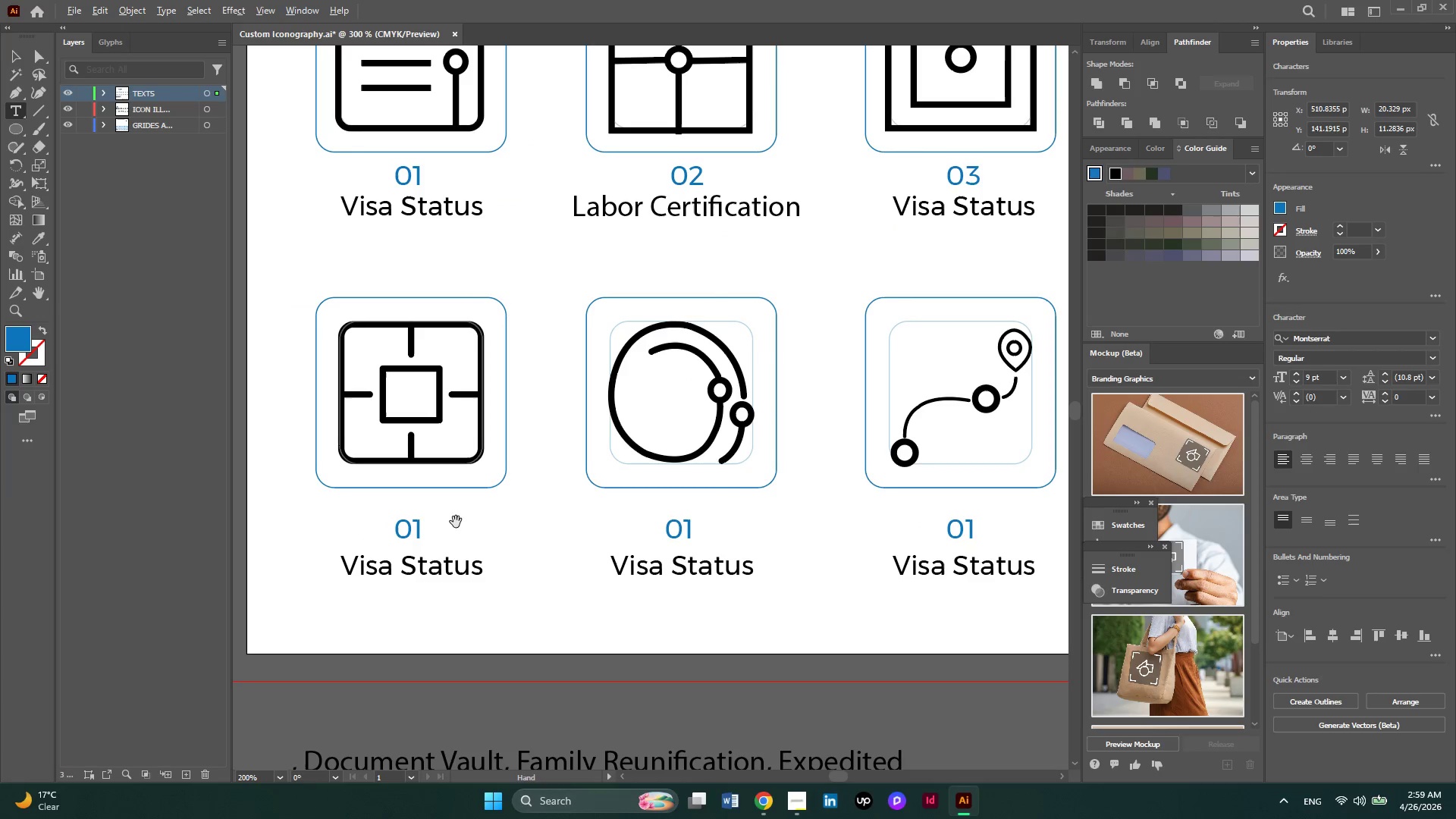 
scroll: coordinate [456, 522], scroll_direction: none, amount: 0.0
 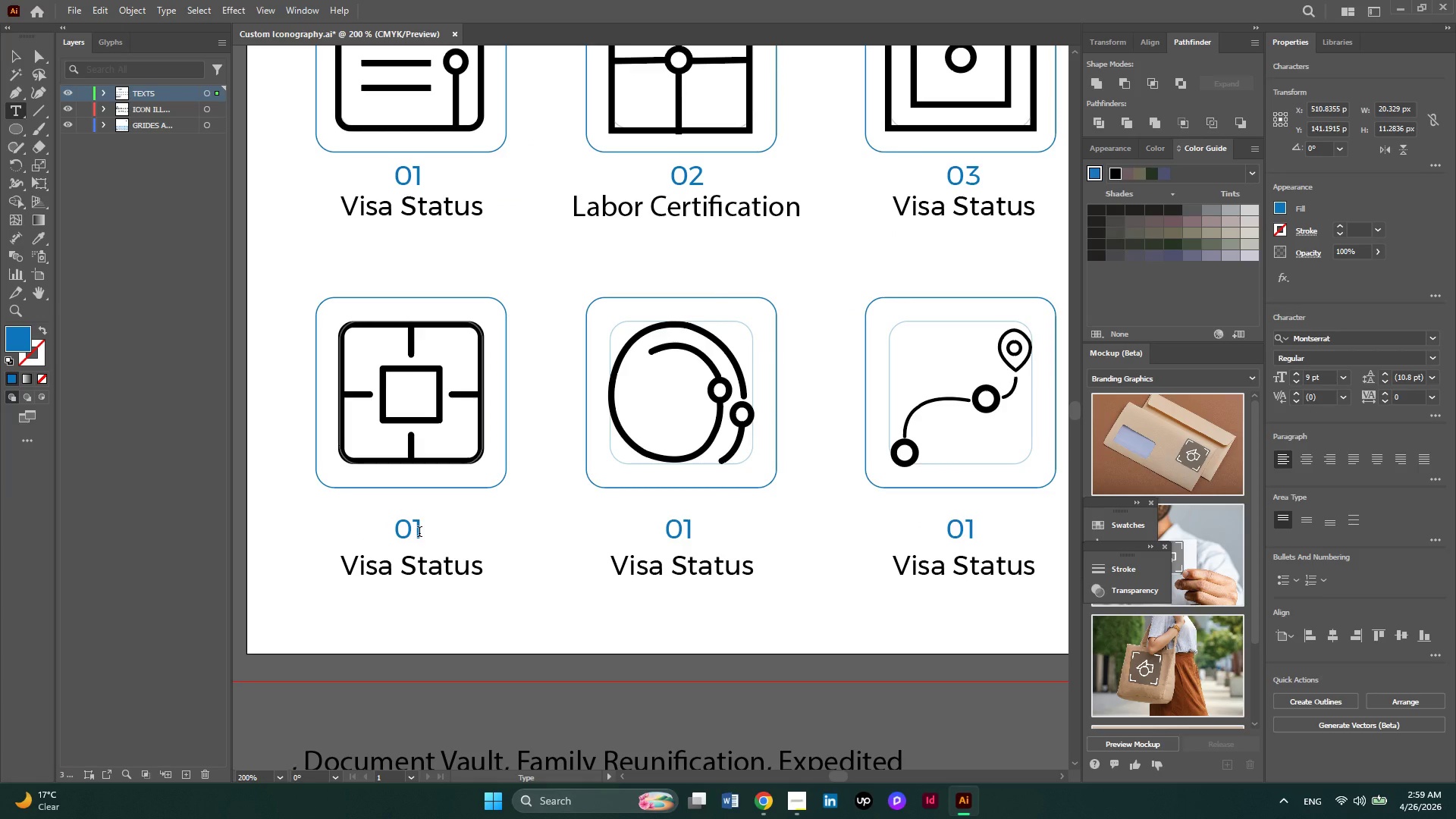 
left_click([423, 532])
 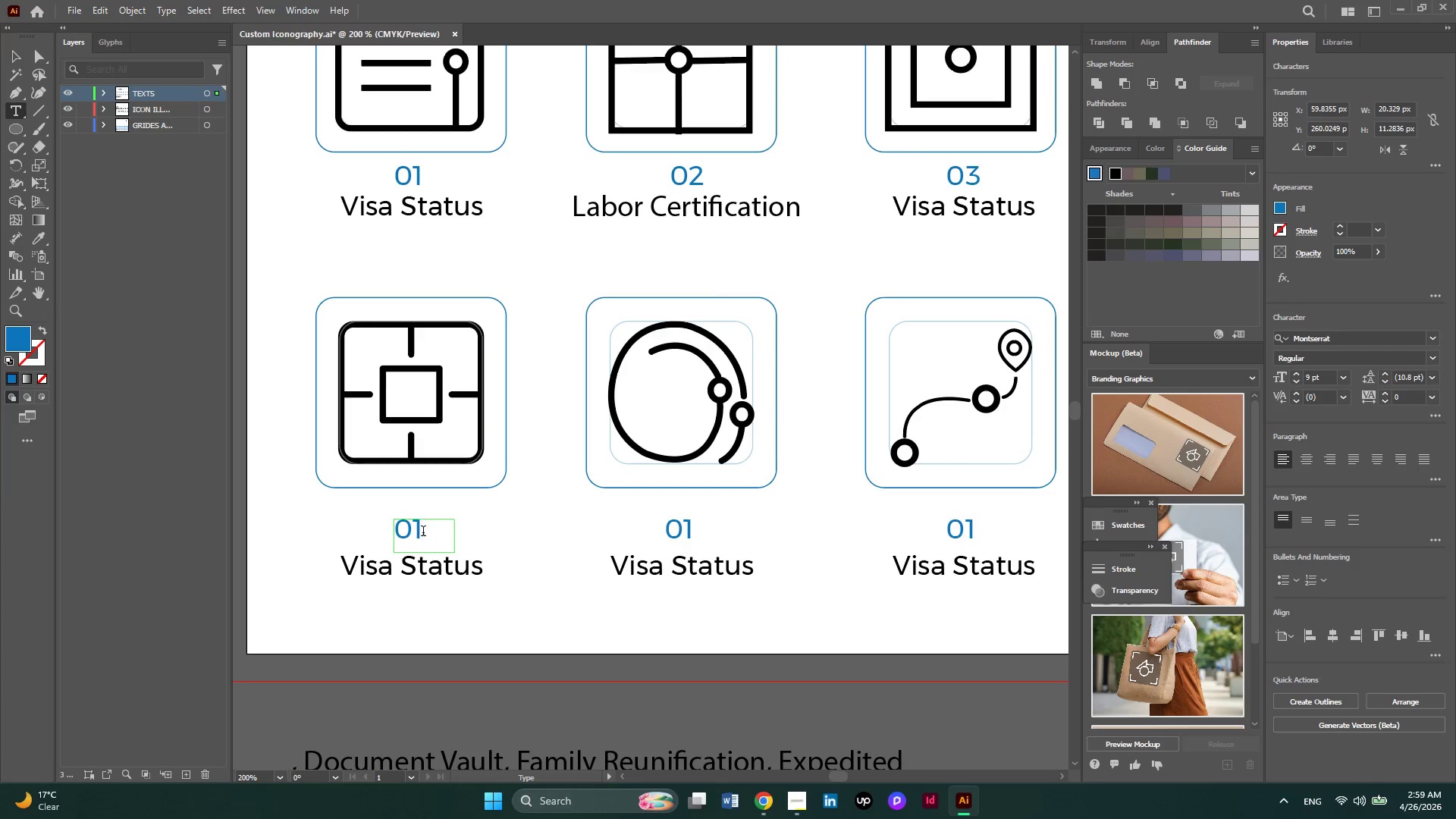 
key(Backspace)
 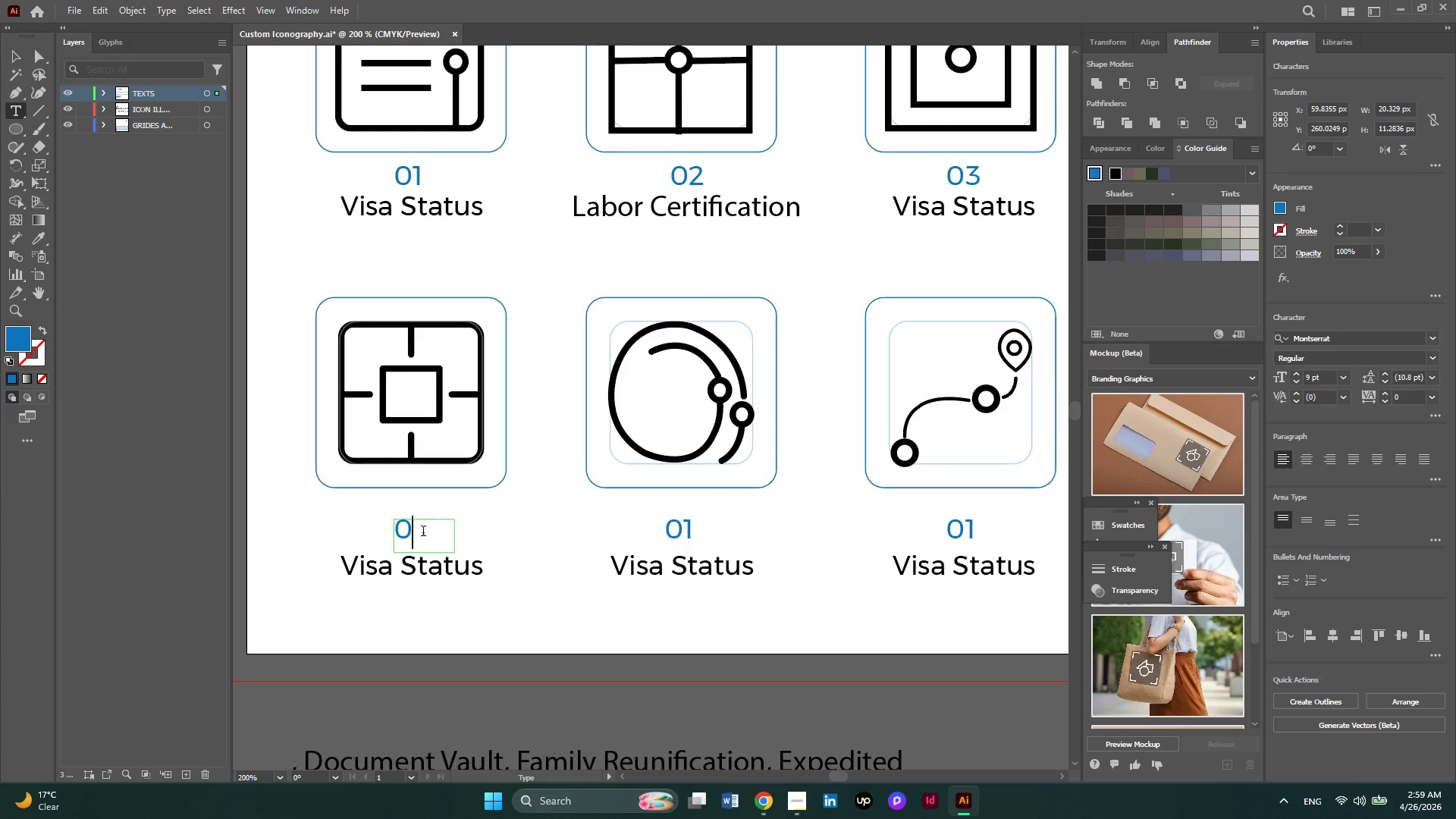 
key(Numpad7)
 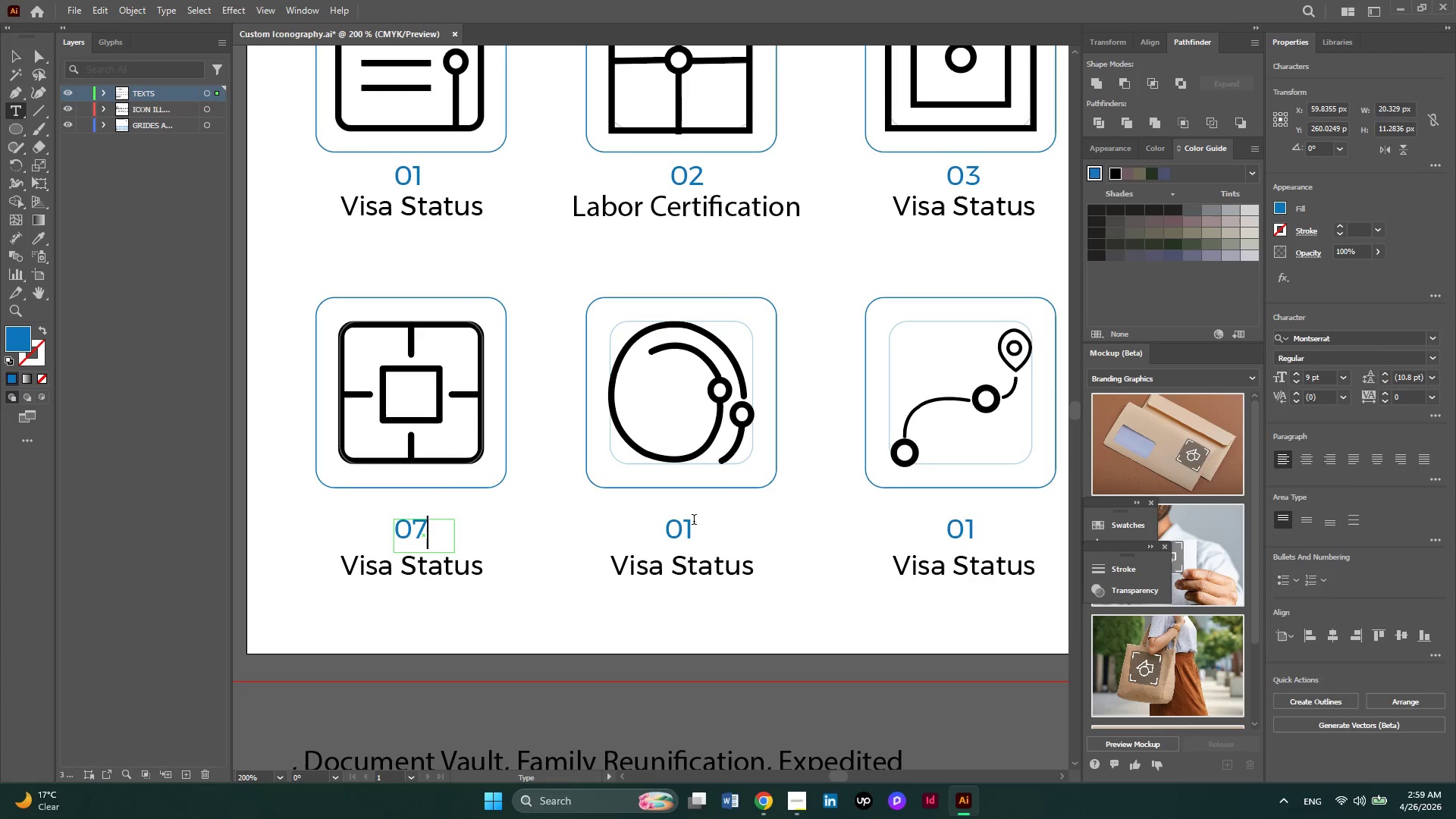 
left_click([694, 530])
 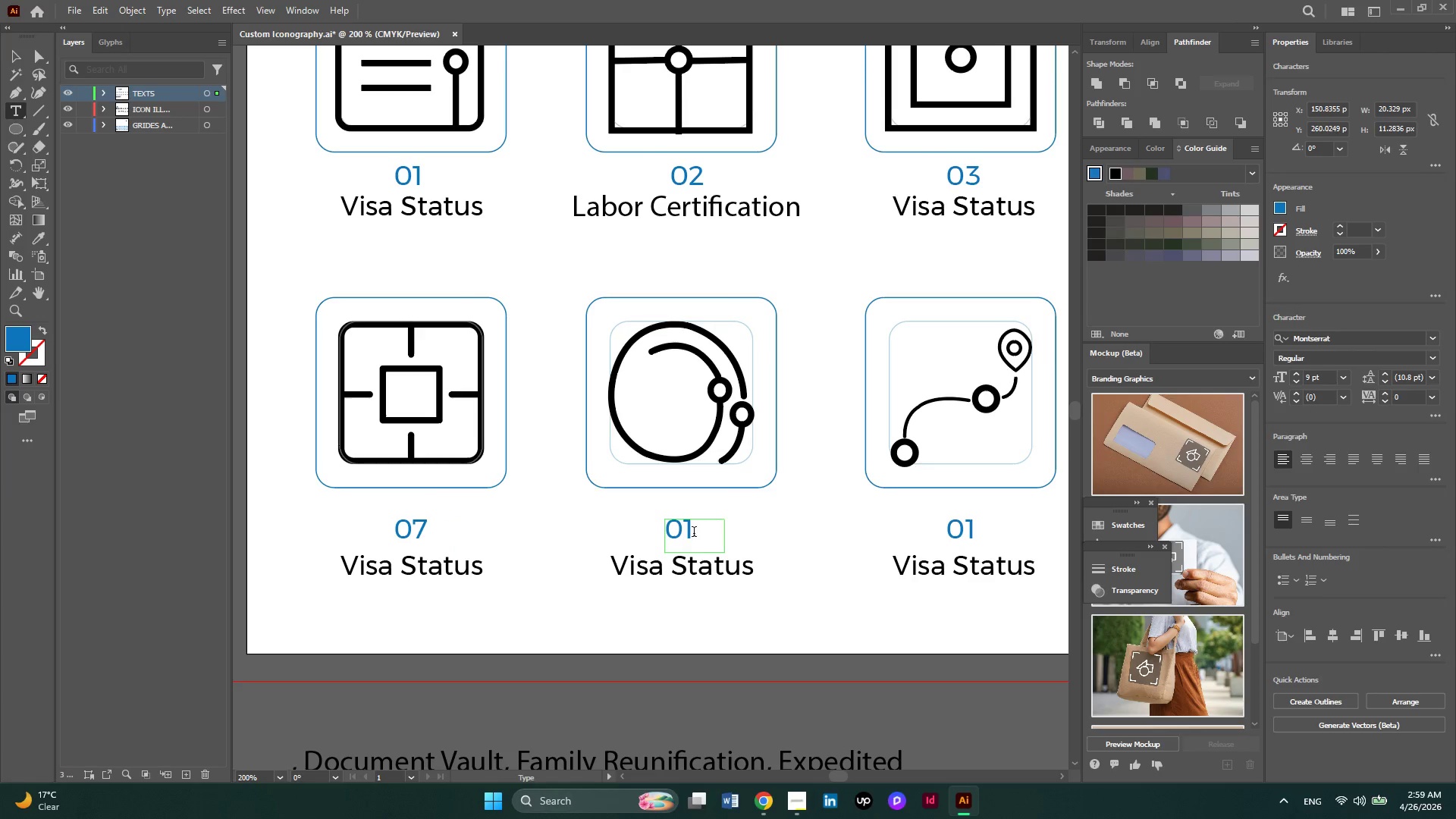 
key(Backspace)
 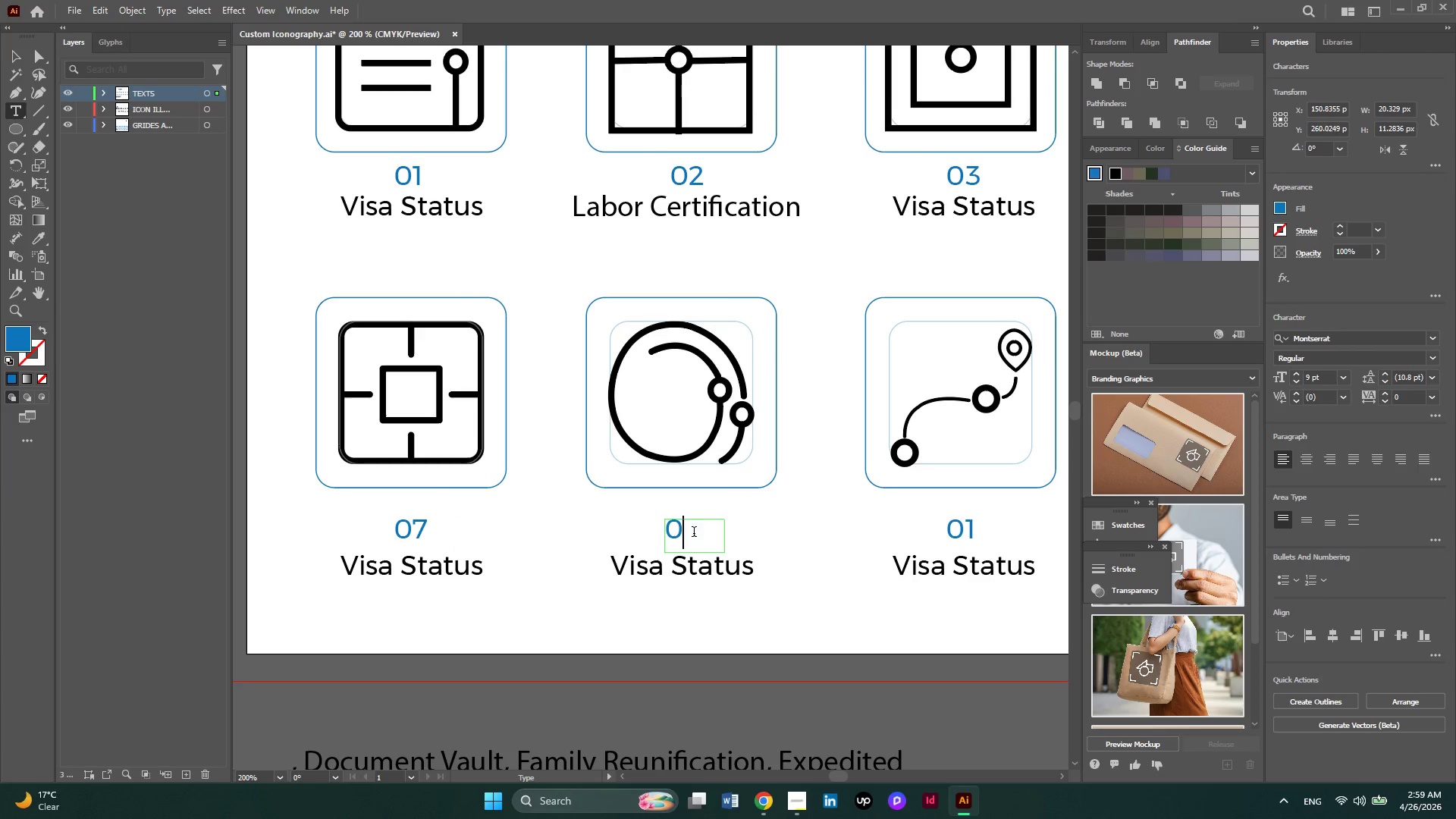 
key(Numpad8)
 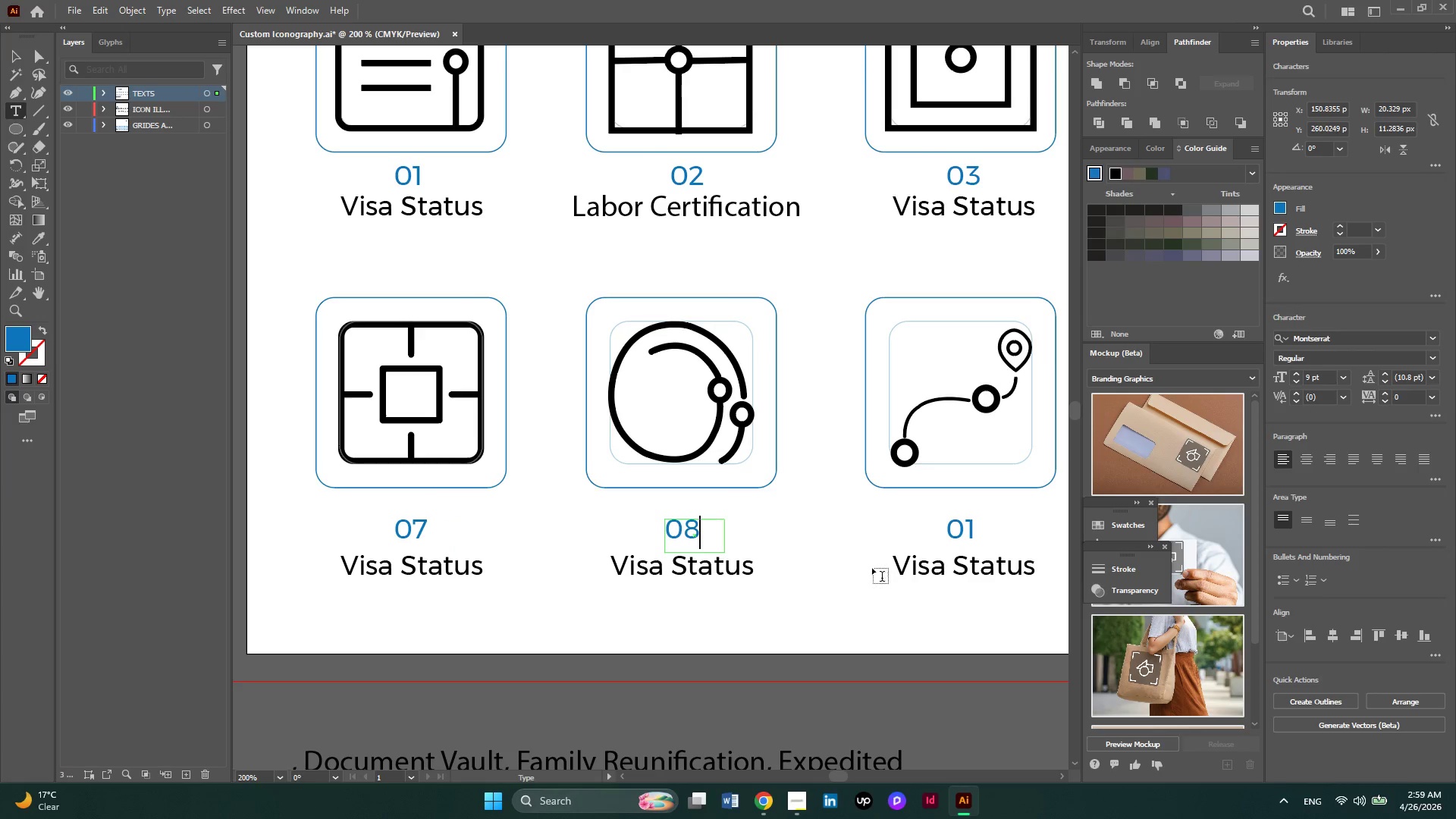 
left_click([980, 527])
 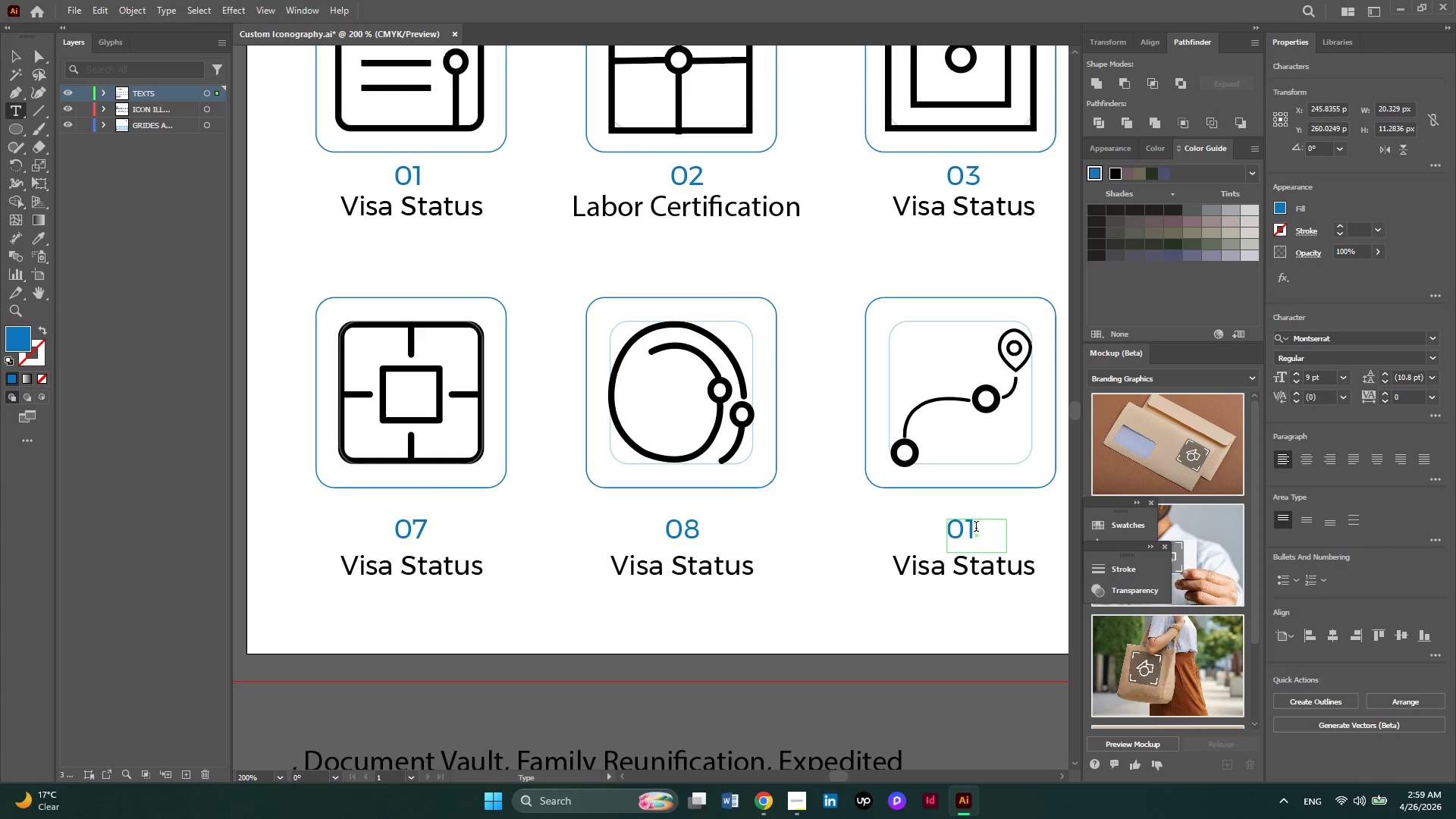 
key(Backspace)
 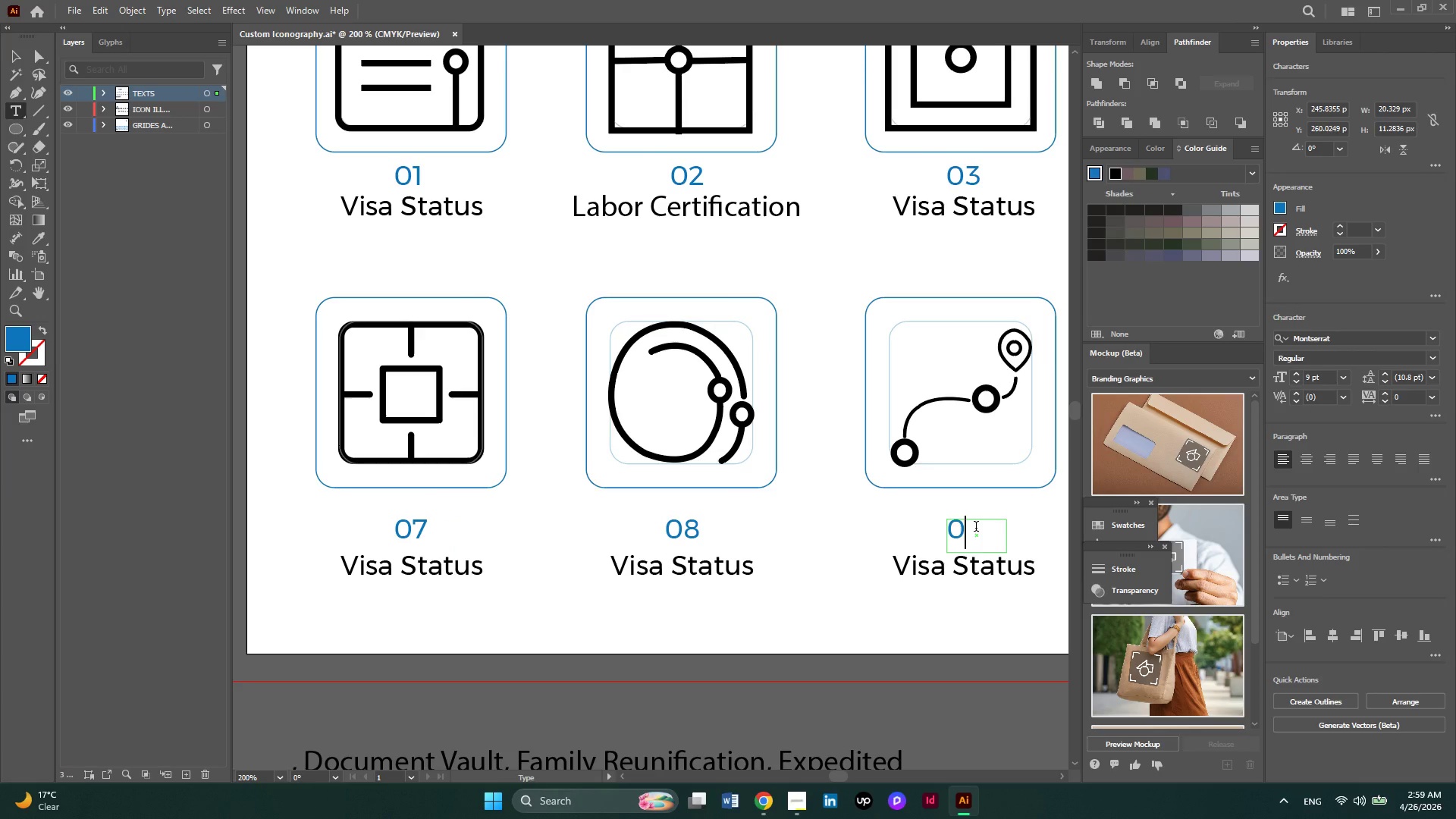 
key(Numpad9)
 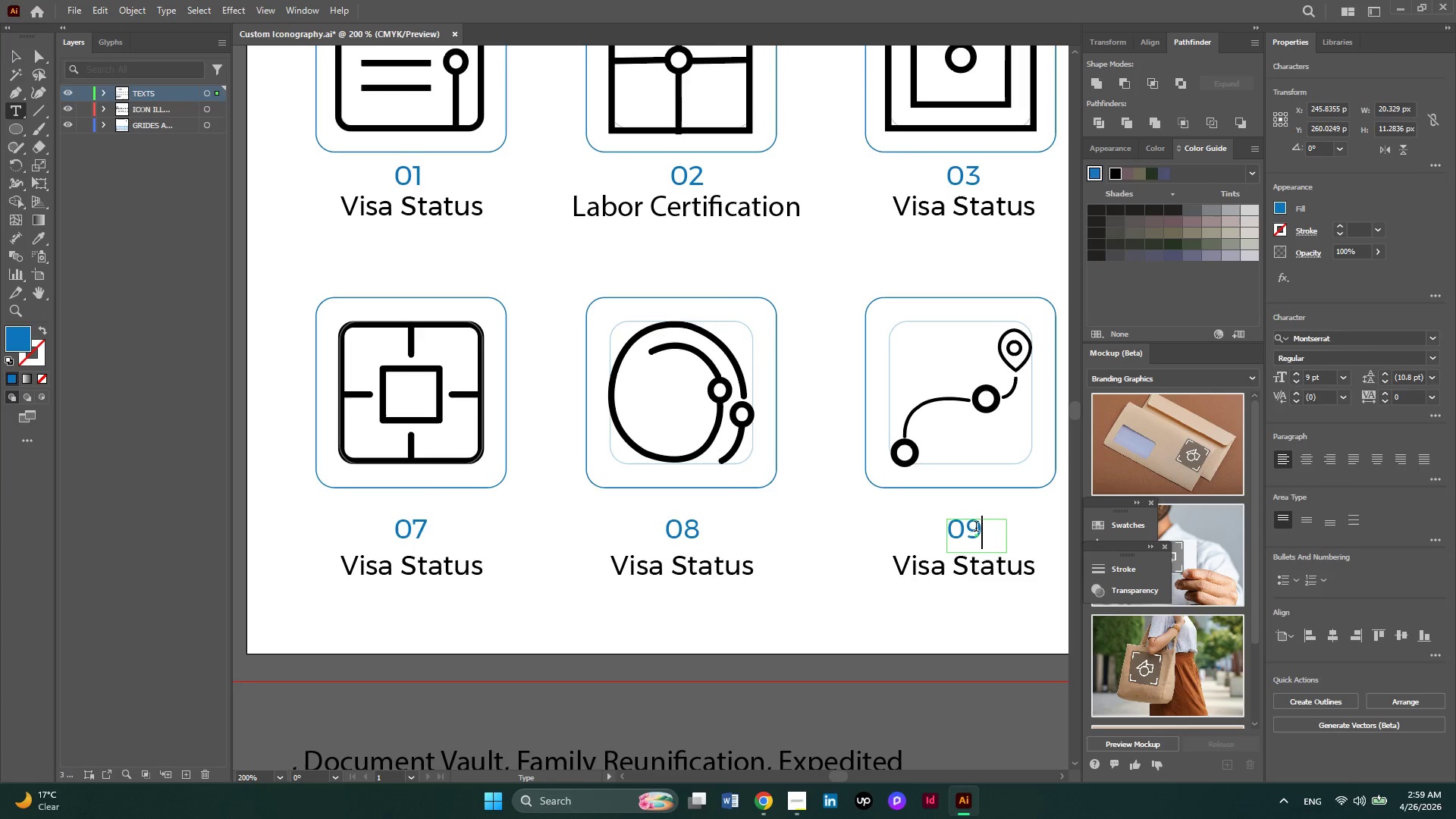 
hold_key(key=ControlLeft, duration=1.72)
scroll: coordinate [976, 528], scroll_direction: down, amount: 22.0
 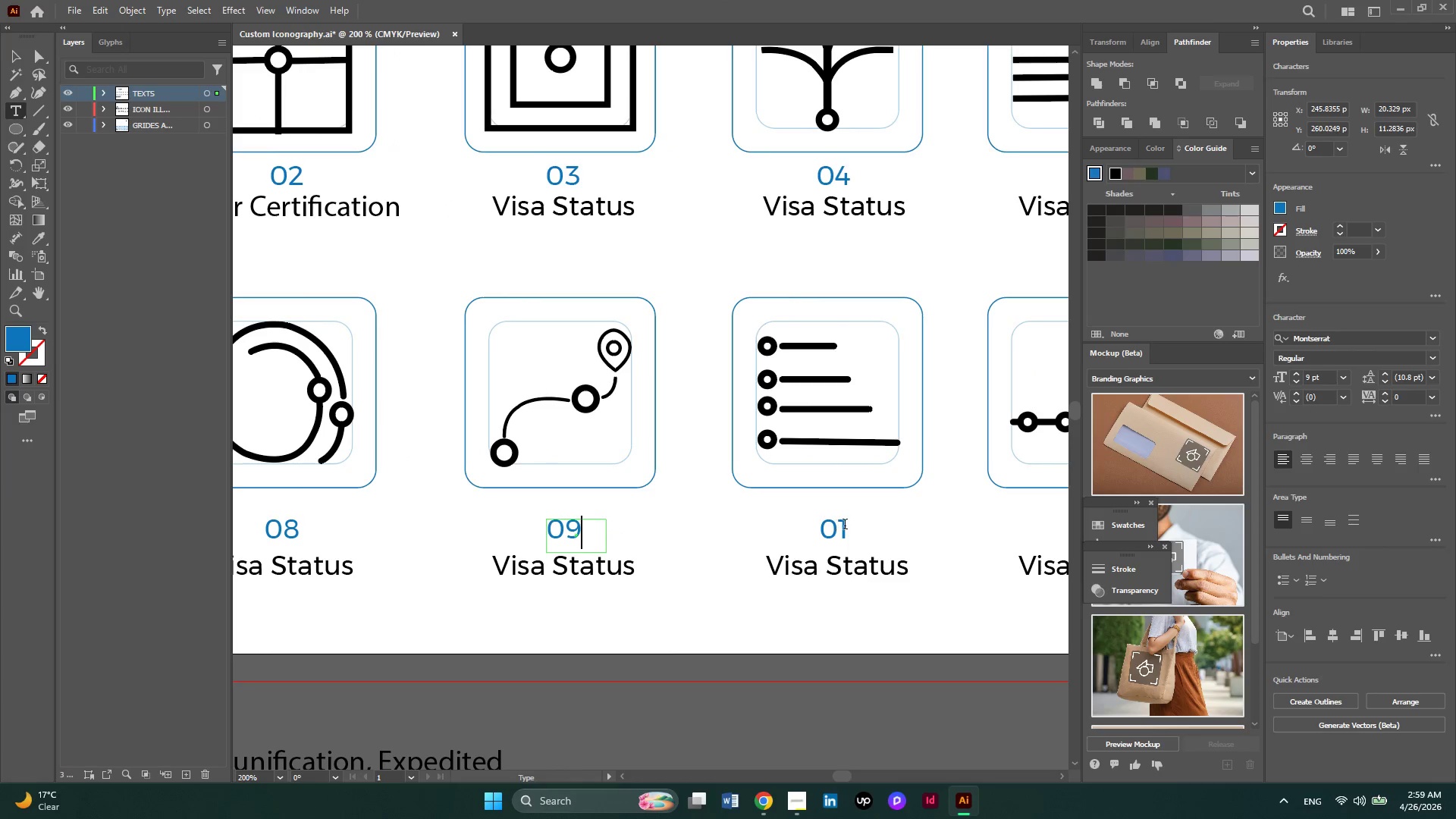 
left_click([845, 526])
 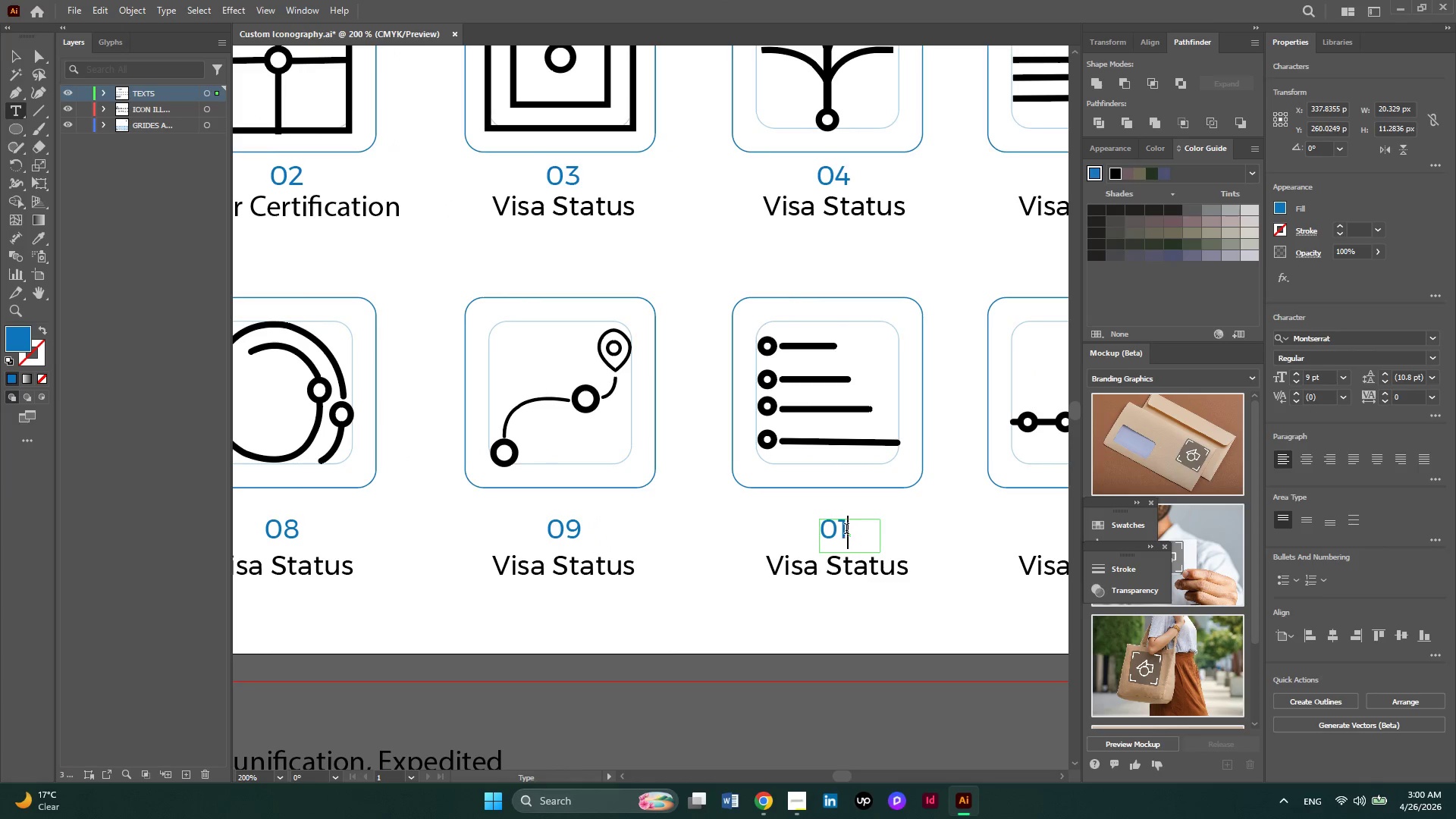 
left_click_drag(start_coordinate=[846, 529], to_coordinate=[817, 531])
 